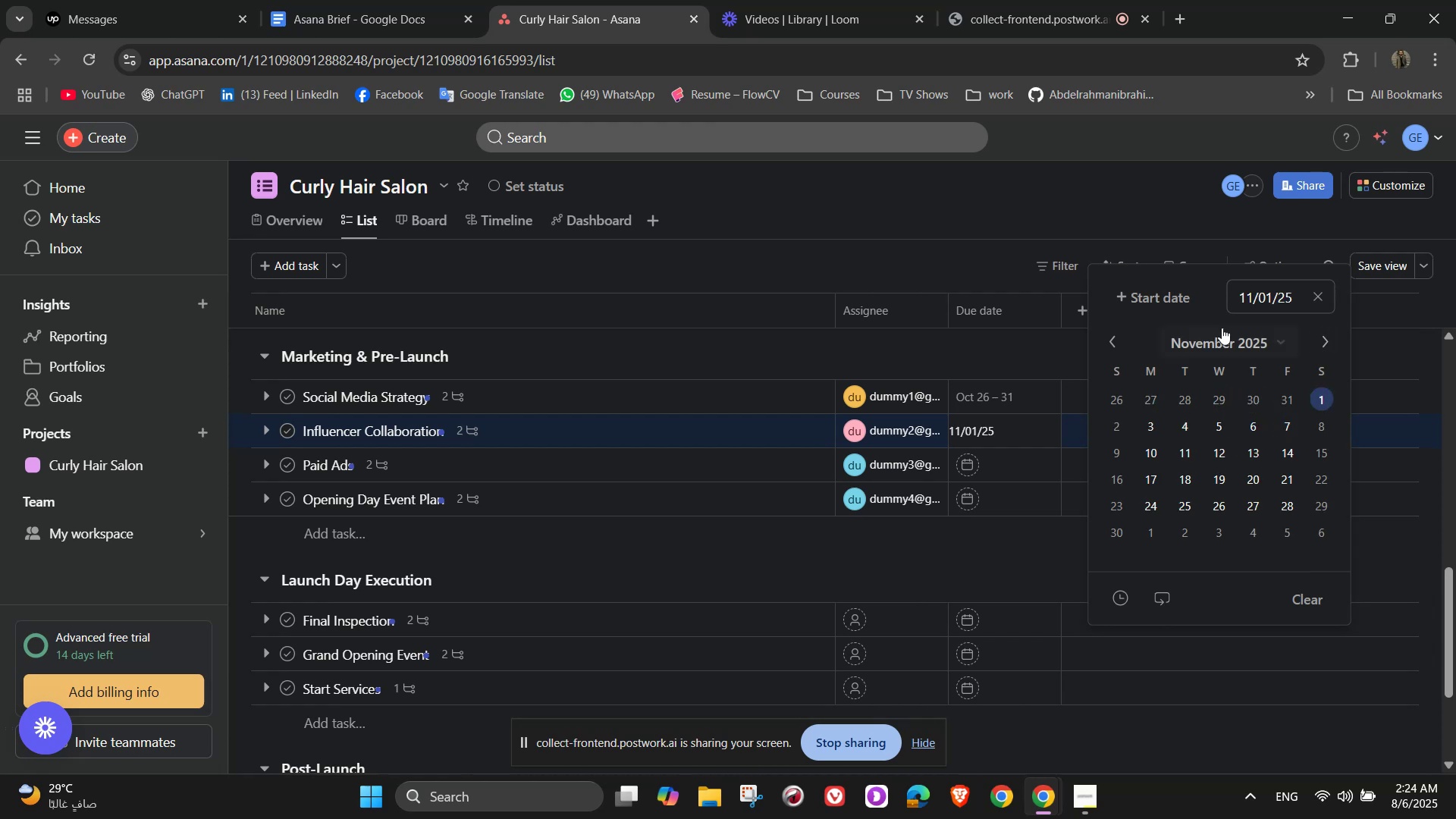 
left_click([1175, 304])
 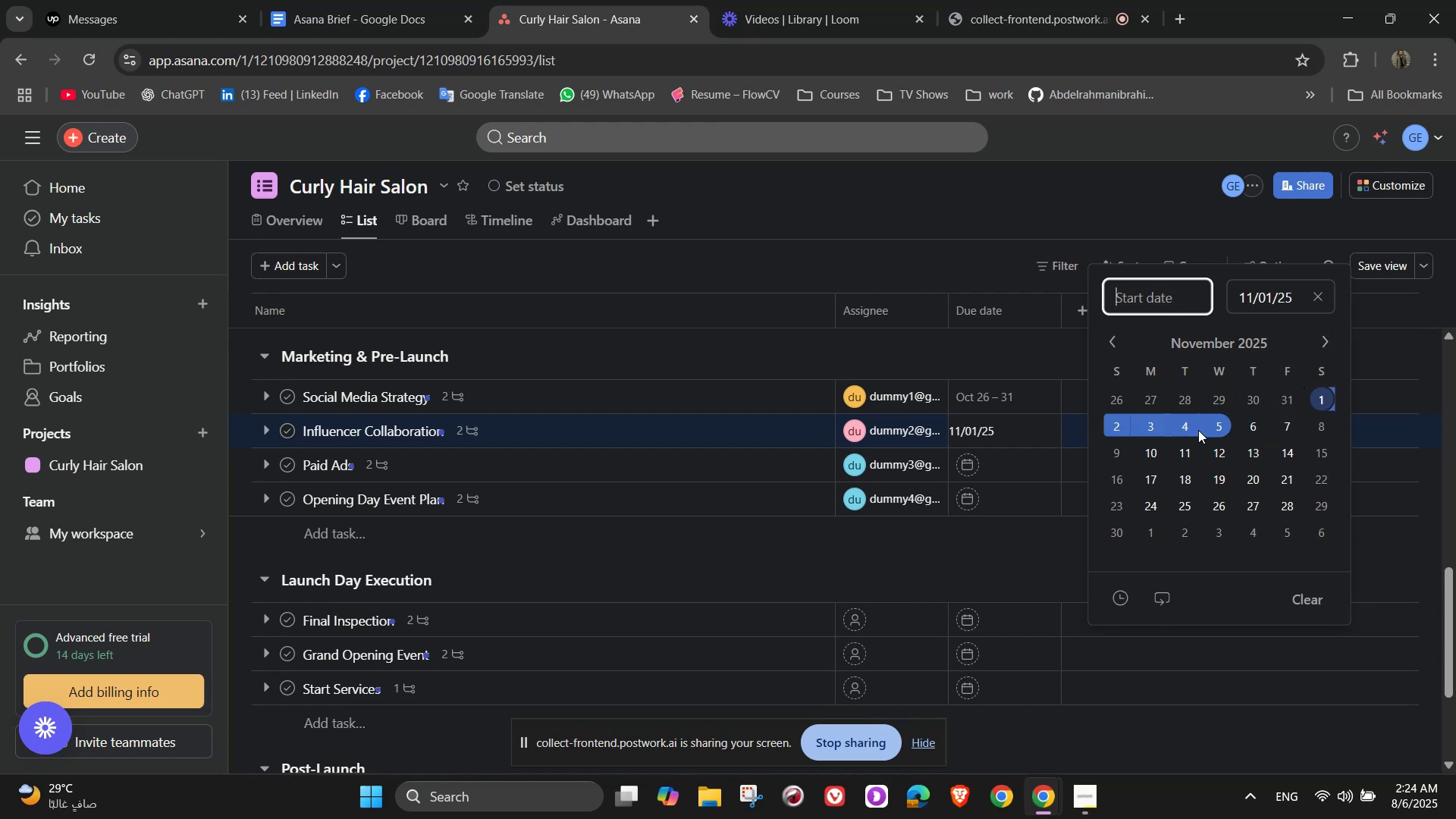 
left_click([1155, 425])
 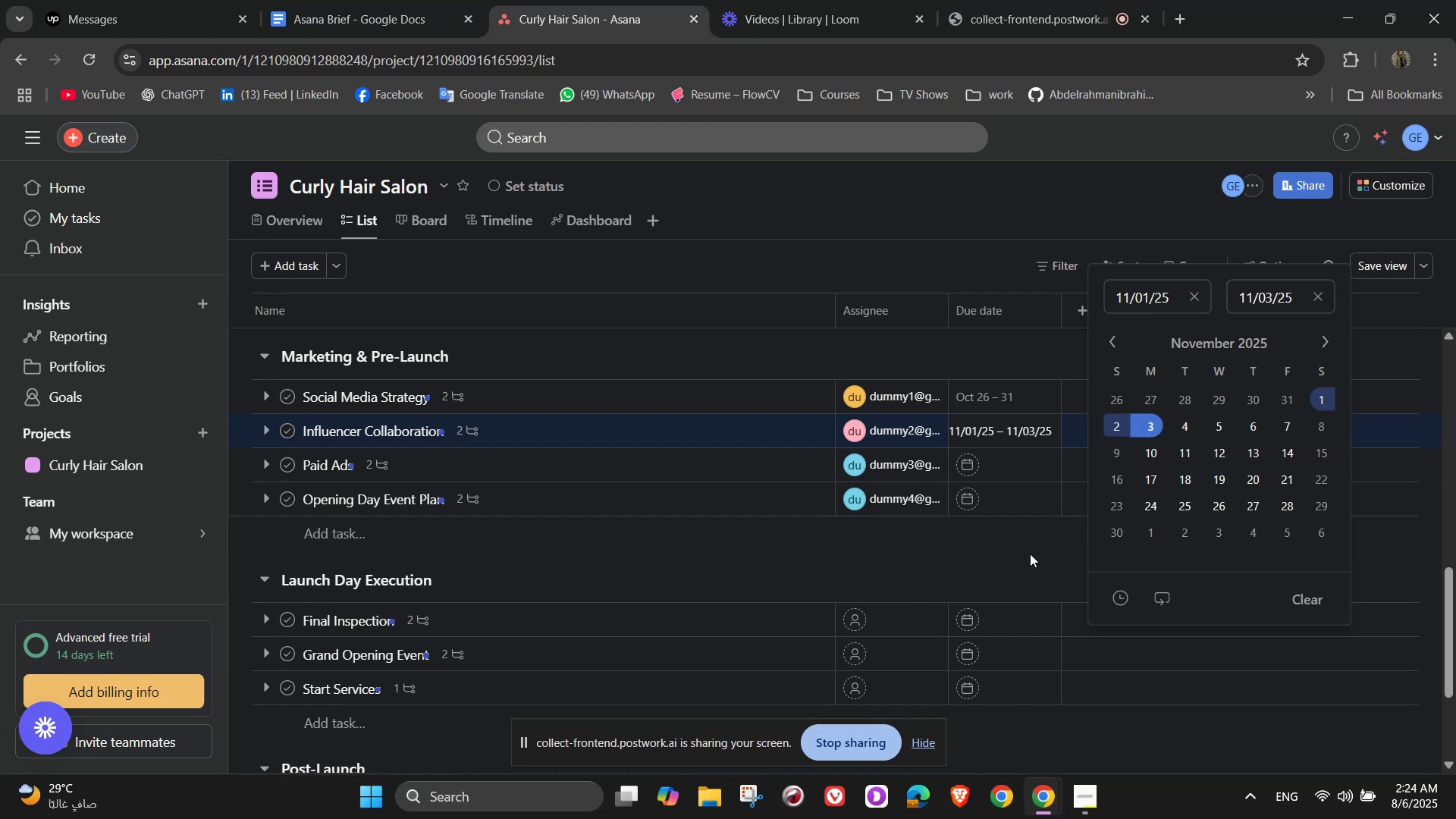 
left_click([1023, 579])
 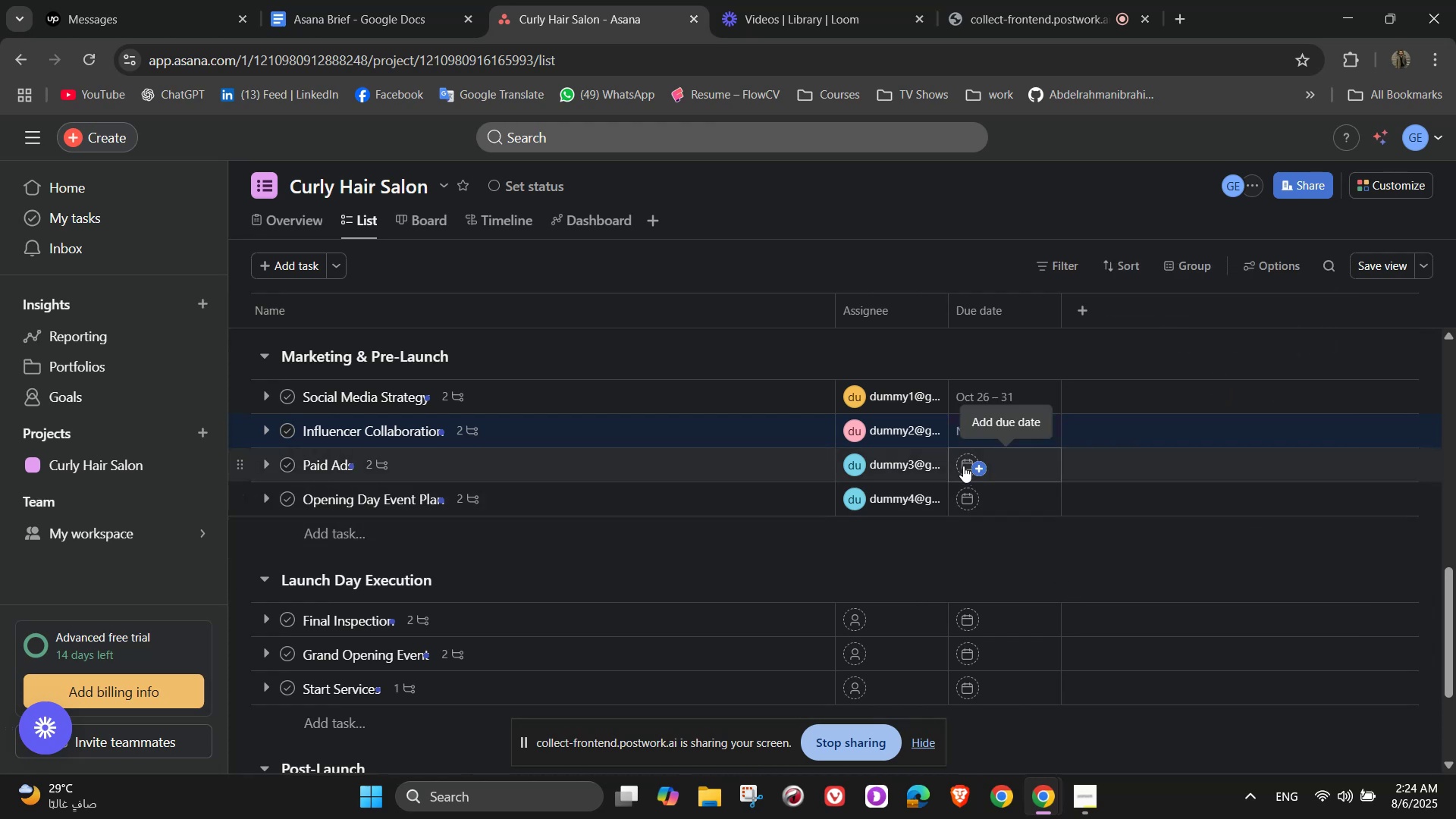 
left_click([967, 469])
 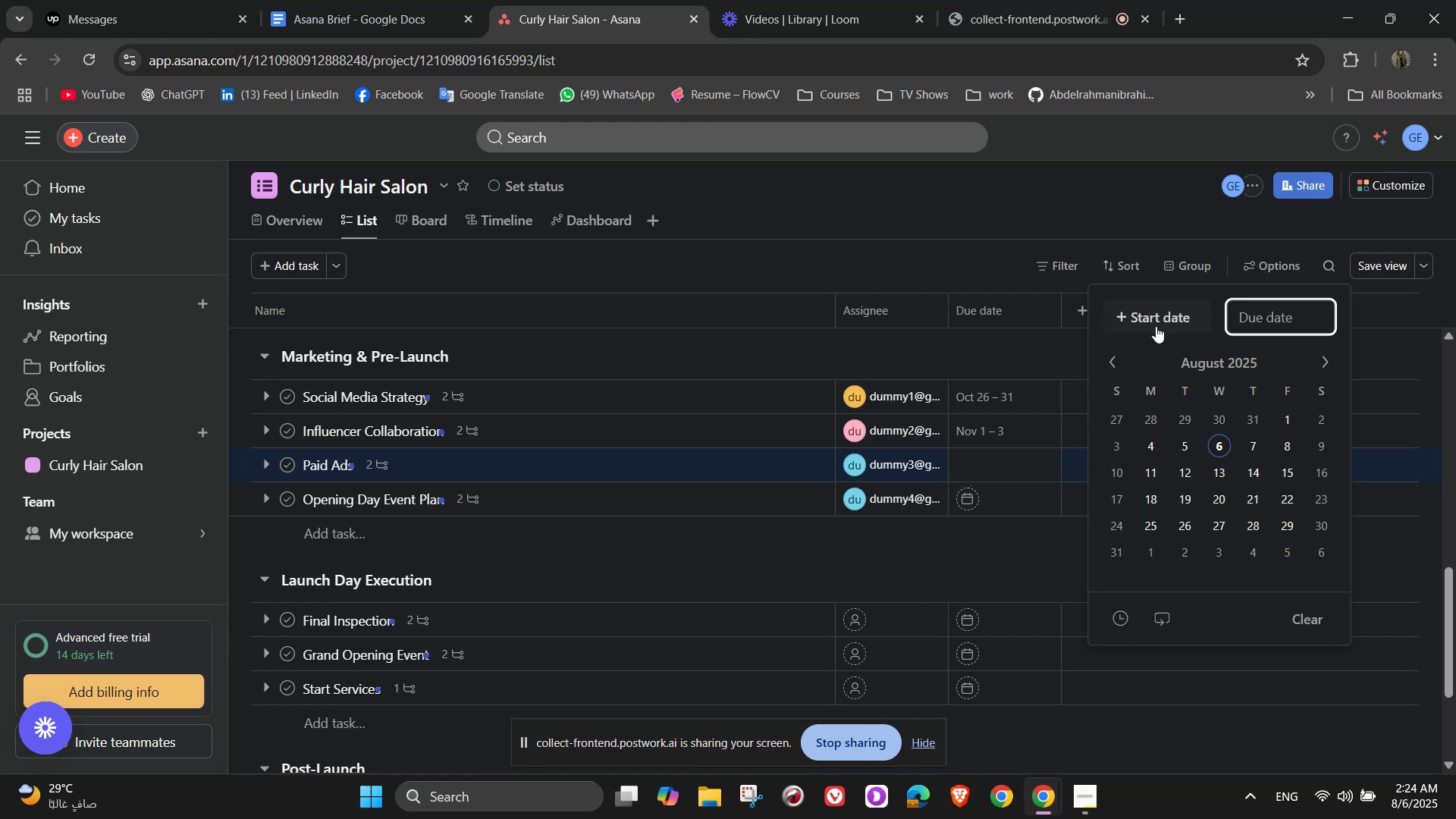 
left_click([1162, 321])
 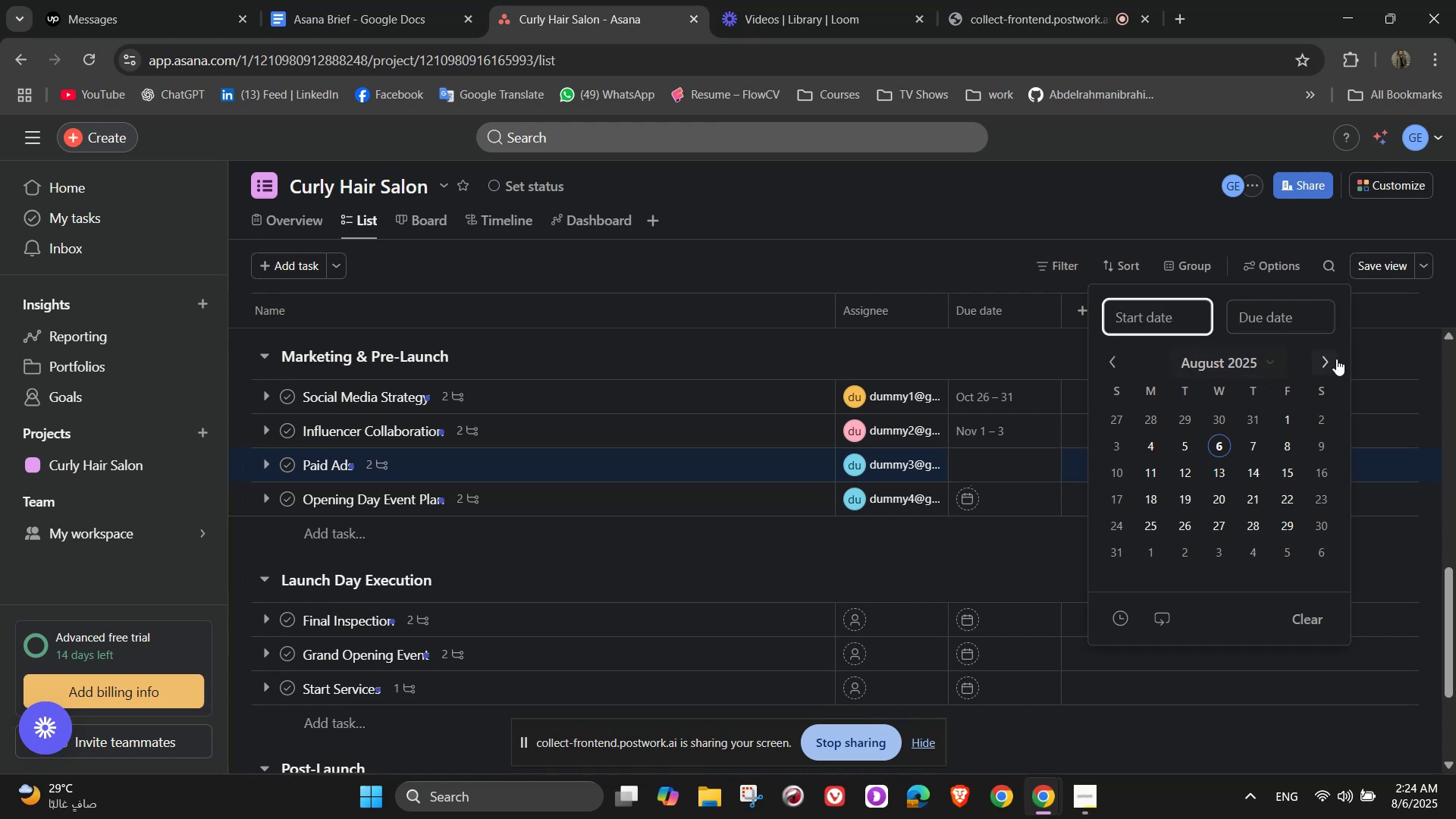 
double_click([1337, 359])
 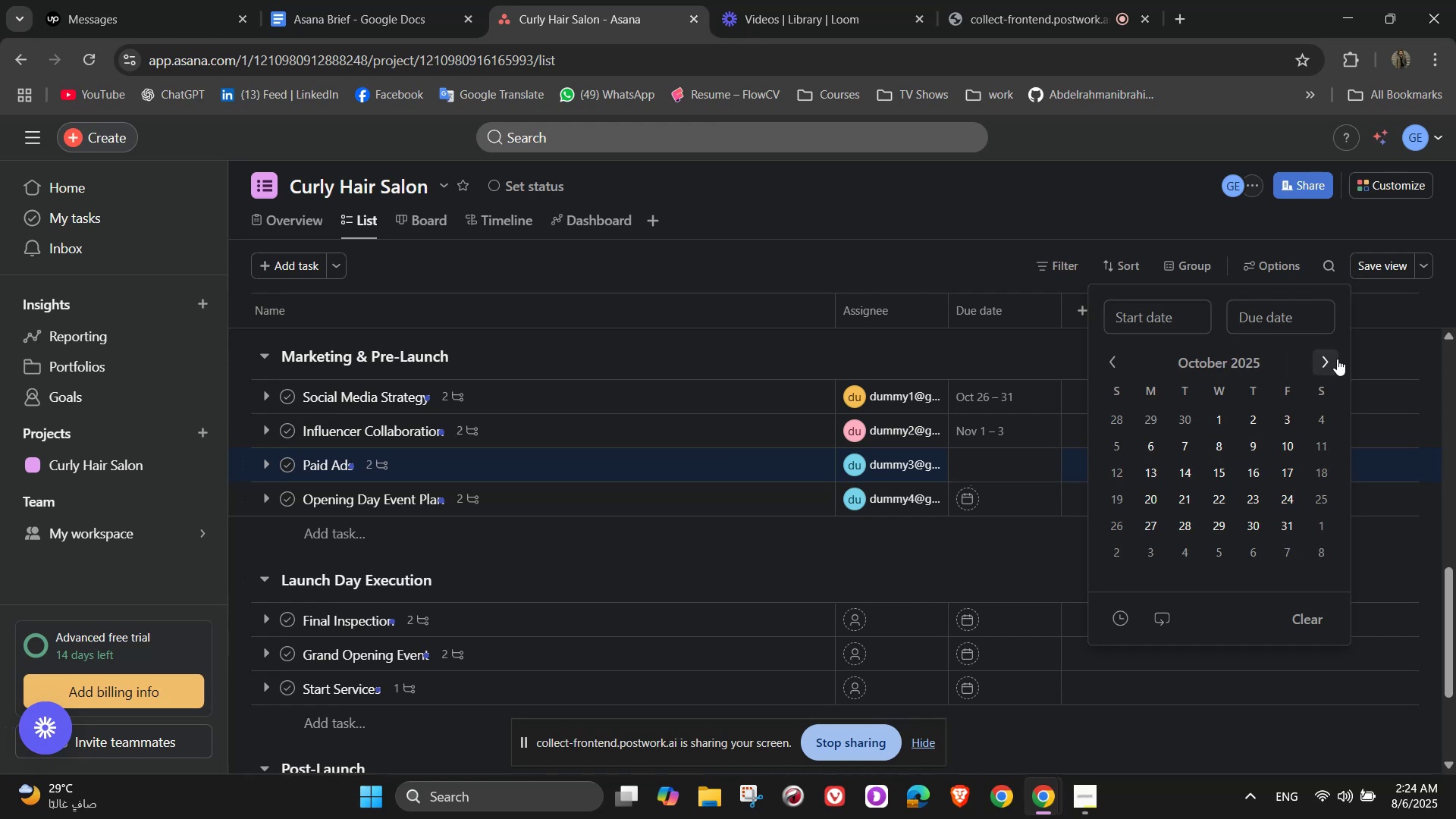 
triple_click([1337, 359])
 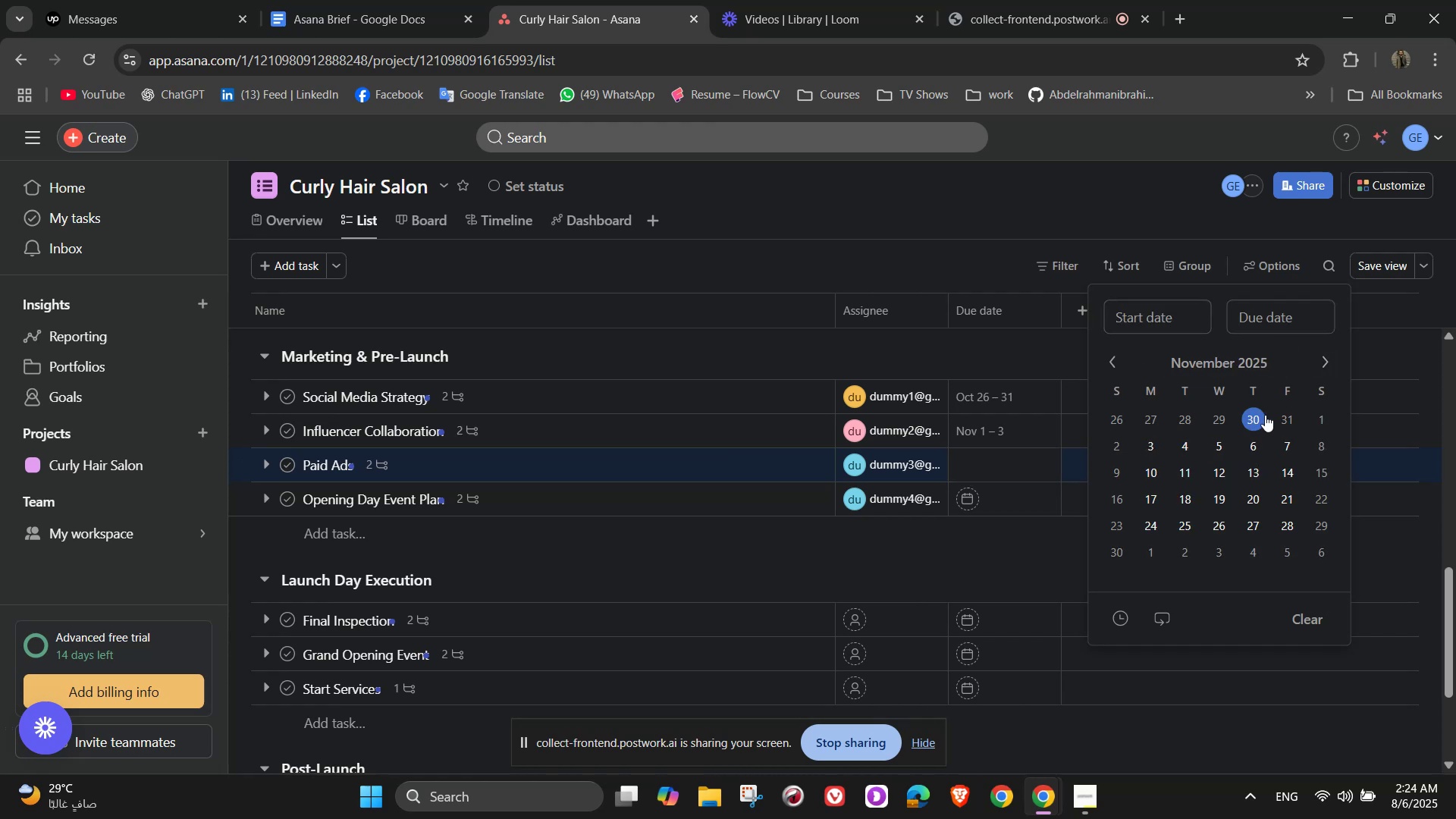 
left_click([1160, 321])
 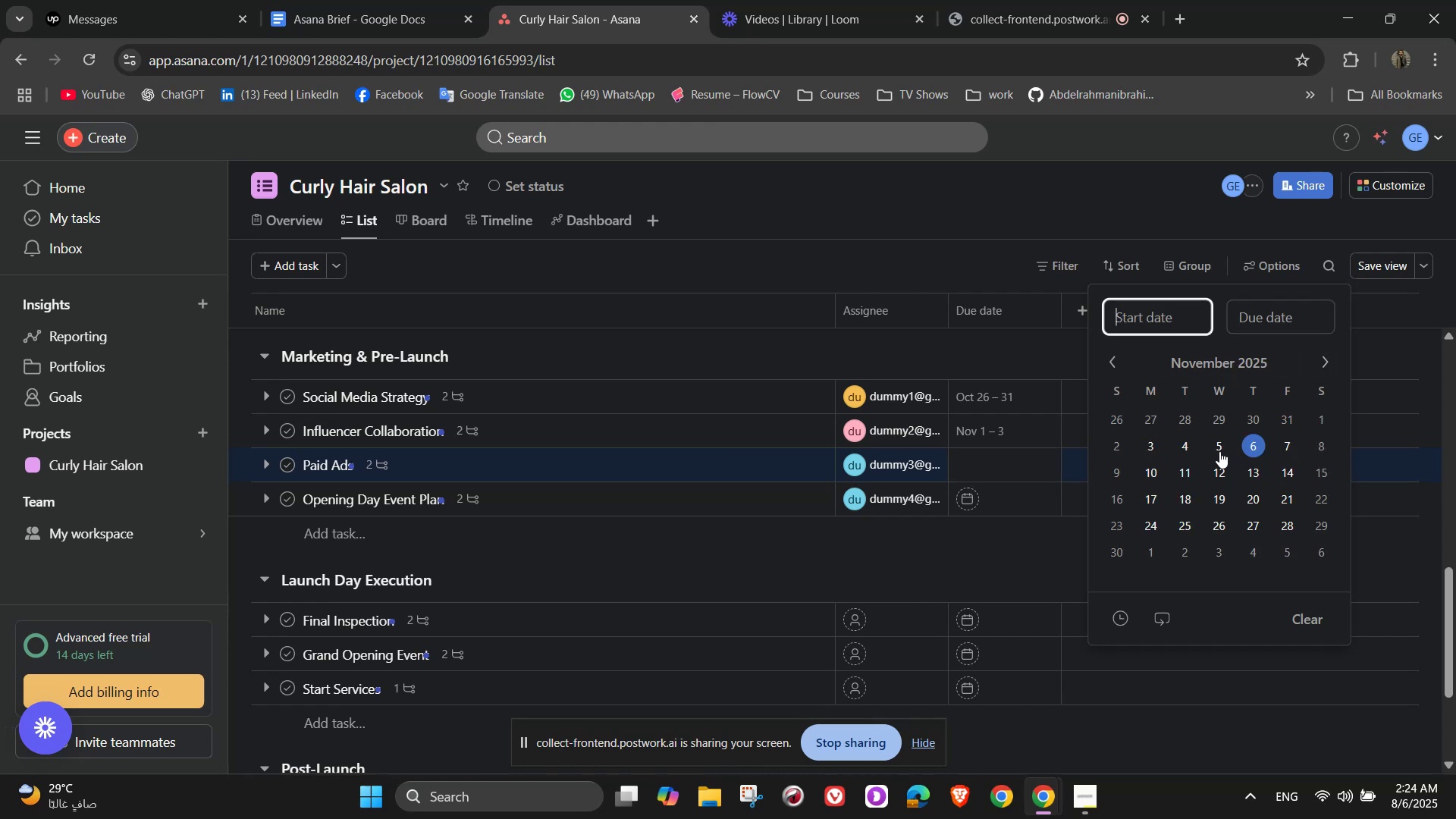 
left_click([1187, 450])
 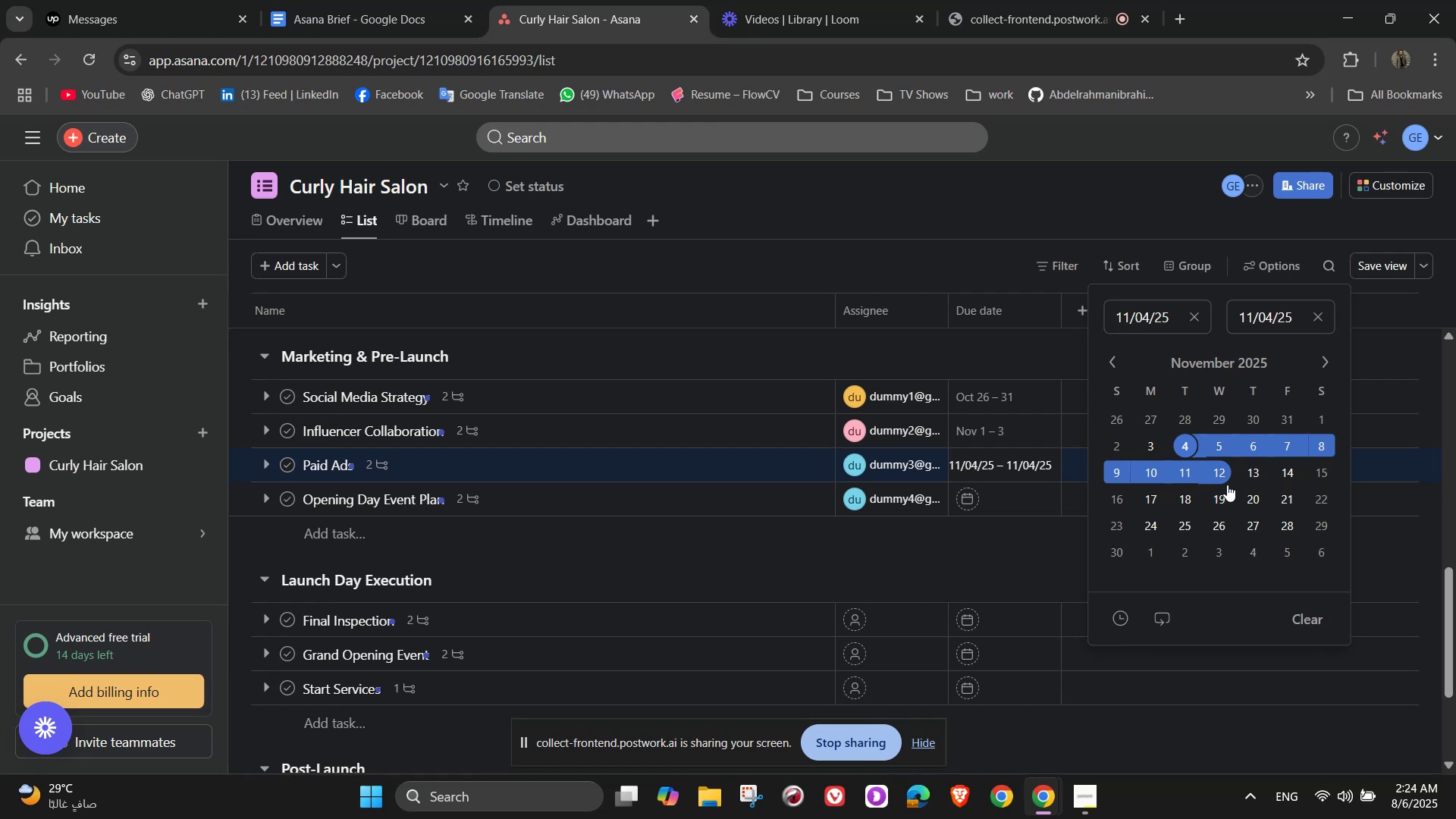 
left_click([1298, 473])
 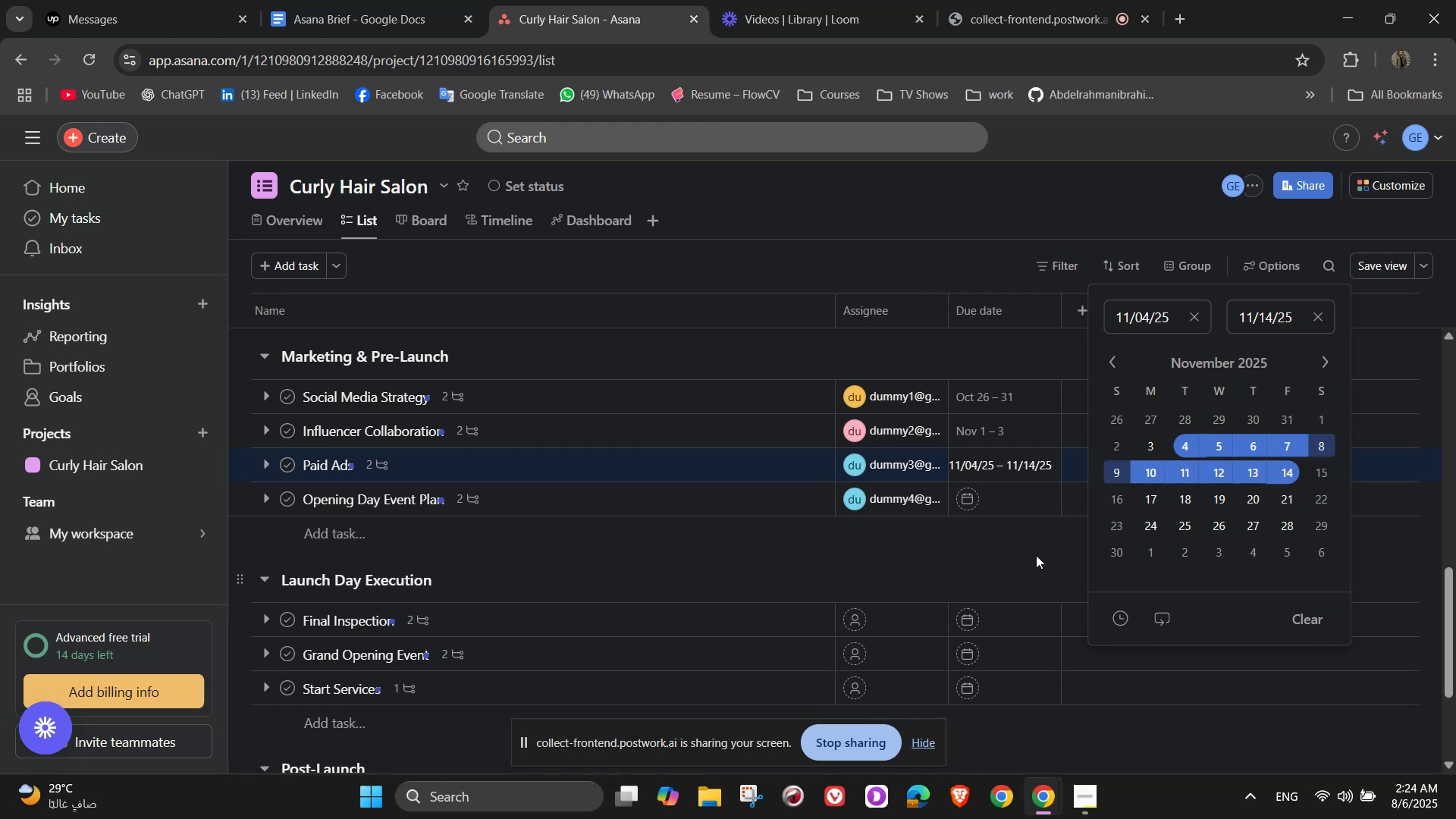 
left_click([1035, 556])
 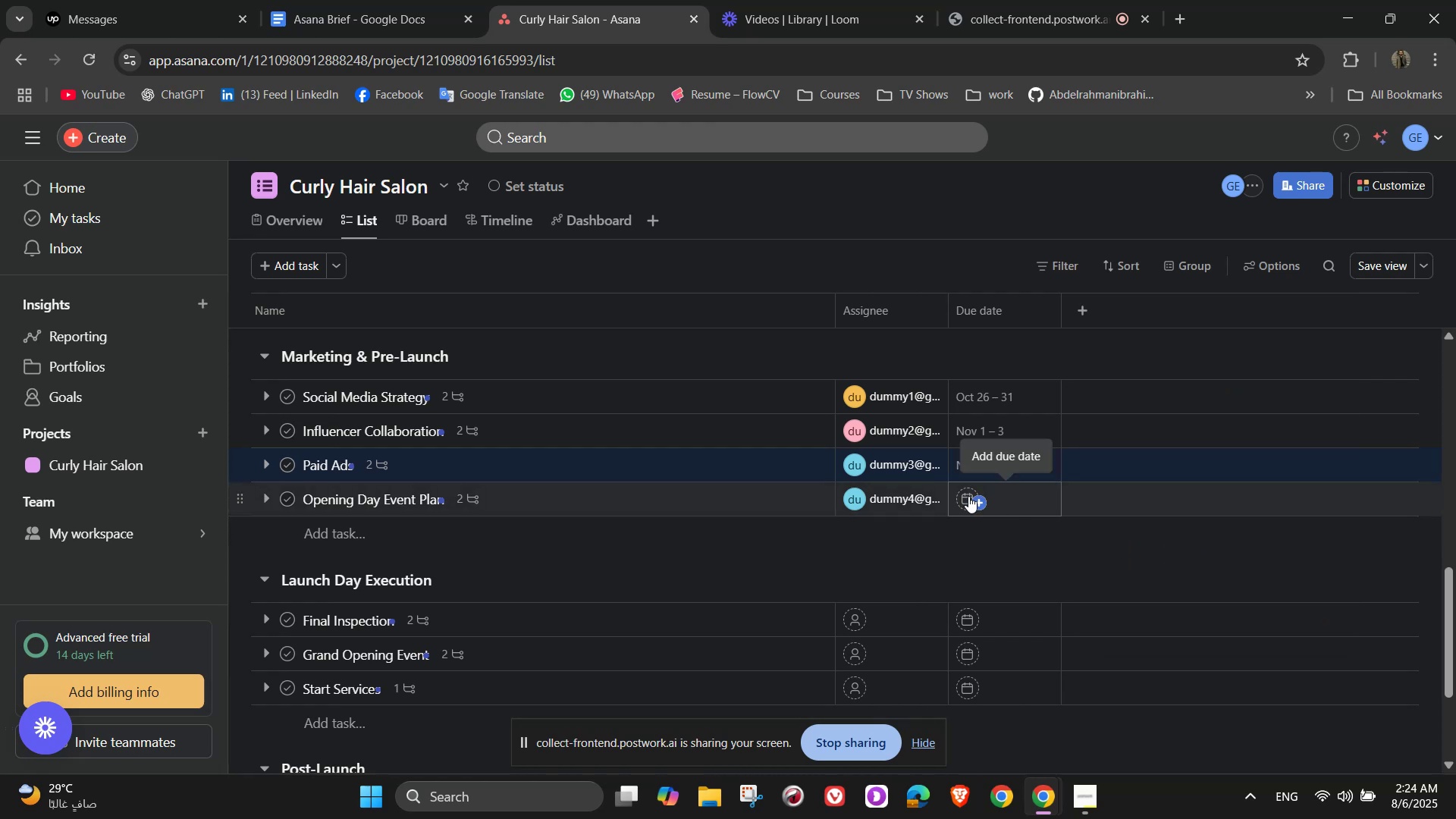 
left_click([972, 499])
 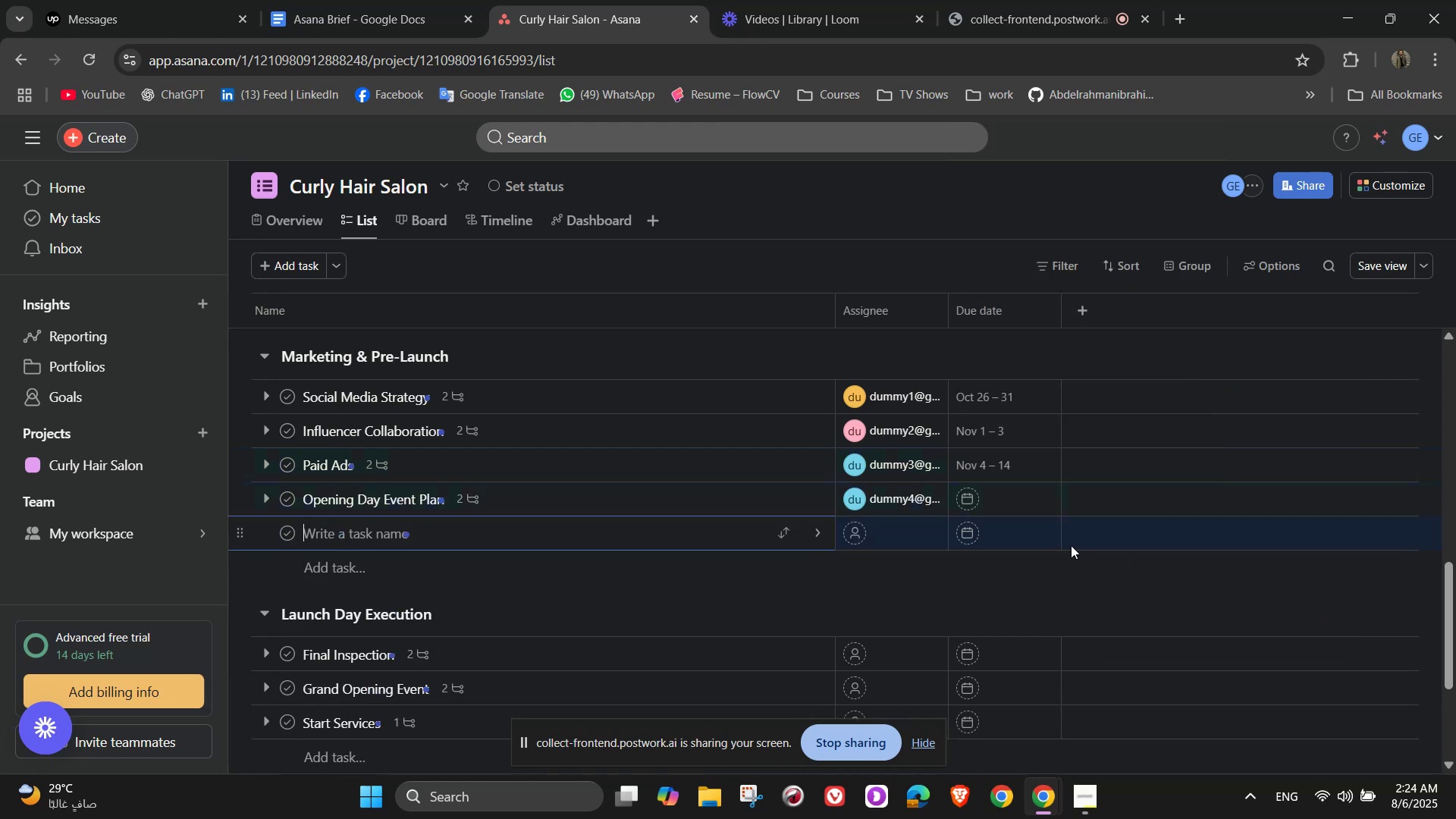 
left_click([1022, 611])
 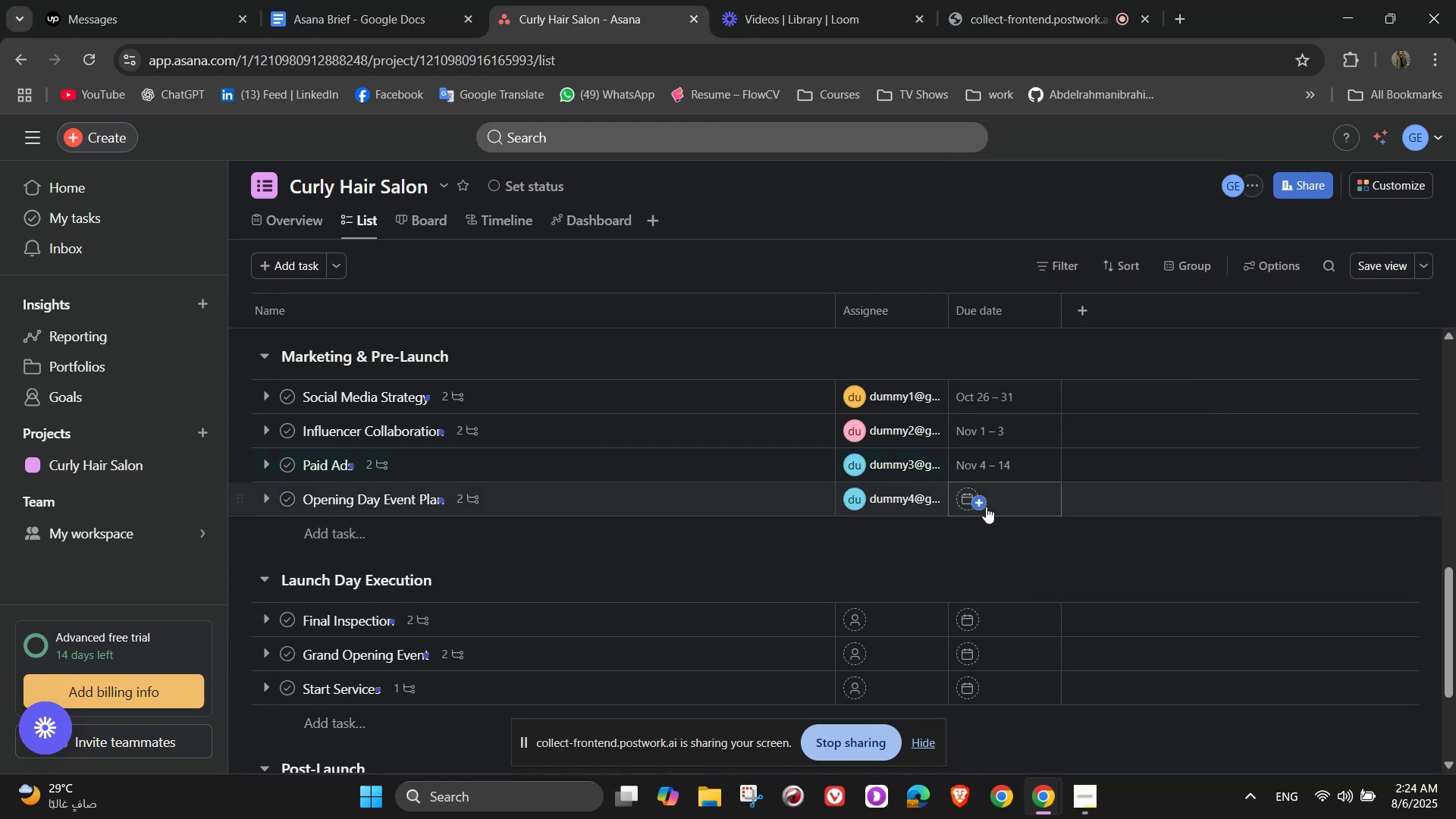 
left_click([979, 501])
 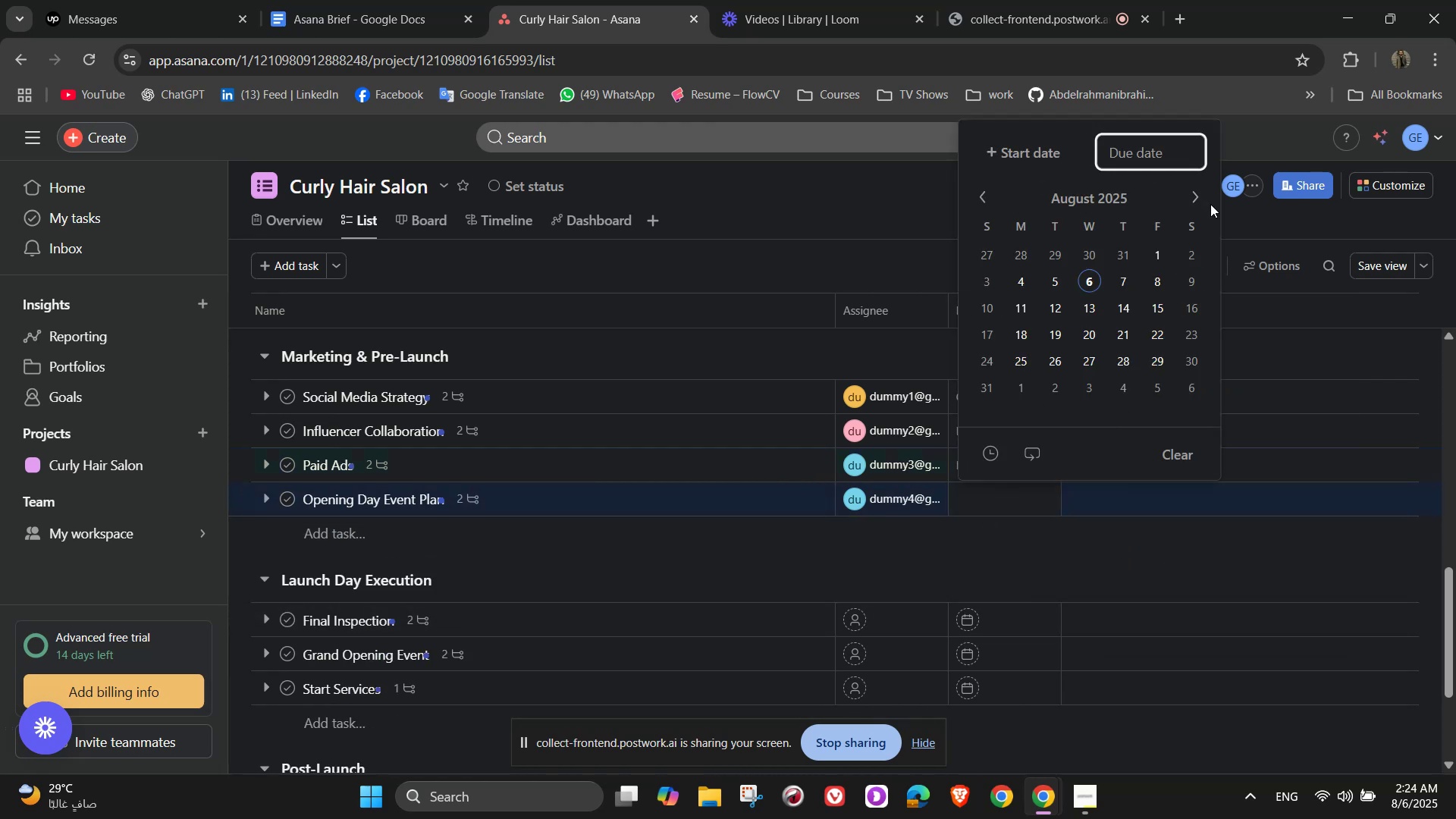 
double_click([1202, 195])
 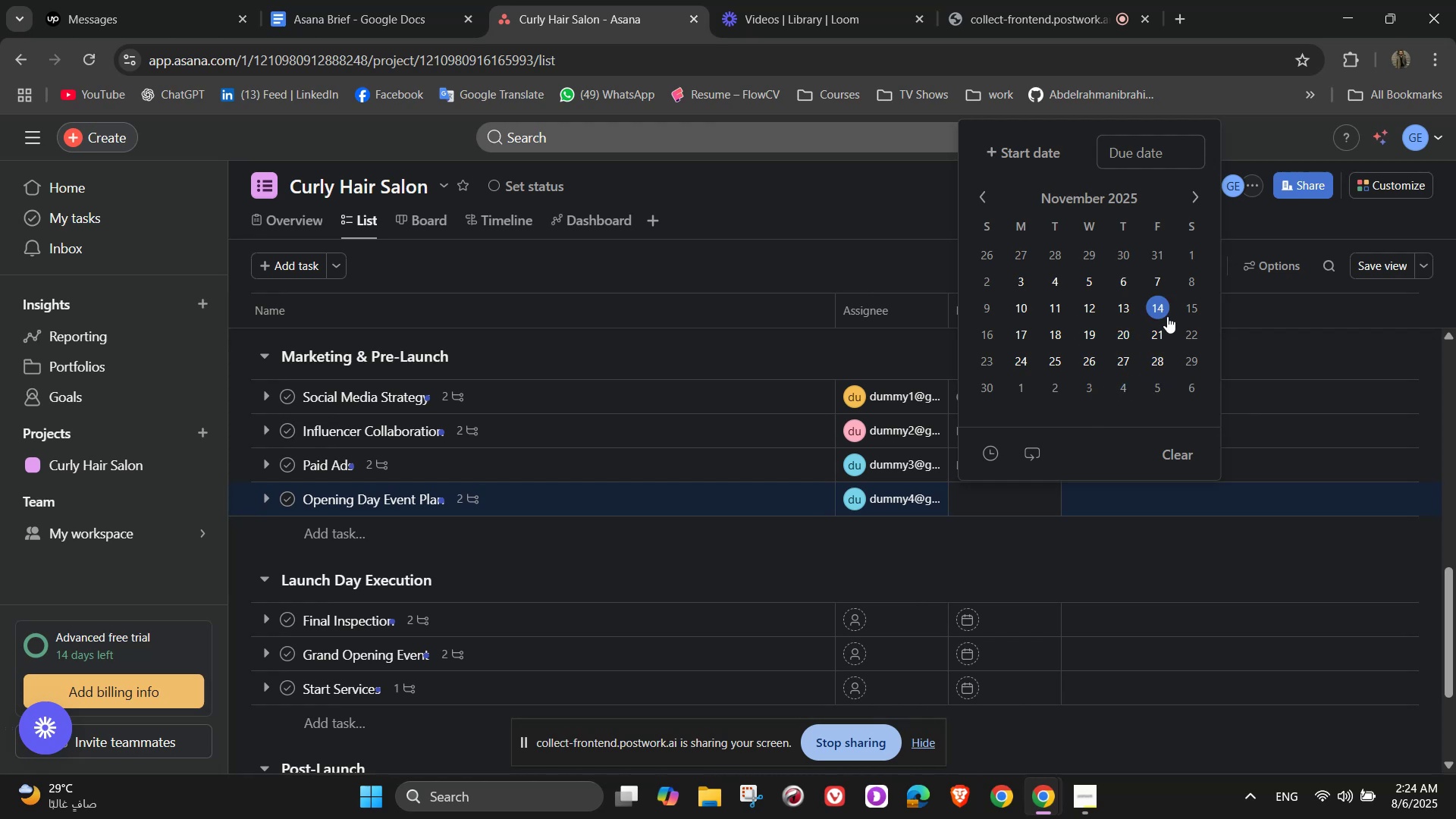 
left_click([1188, 312])
 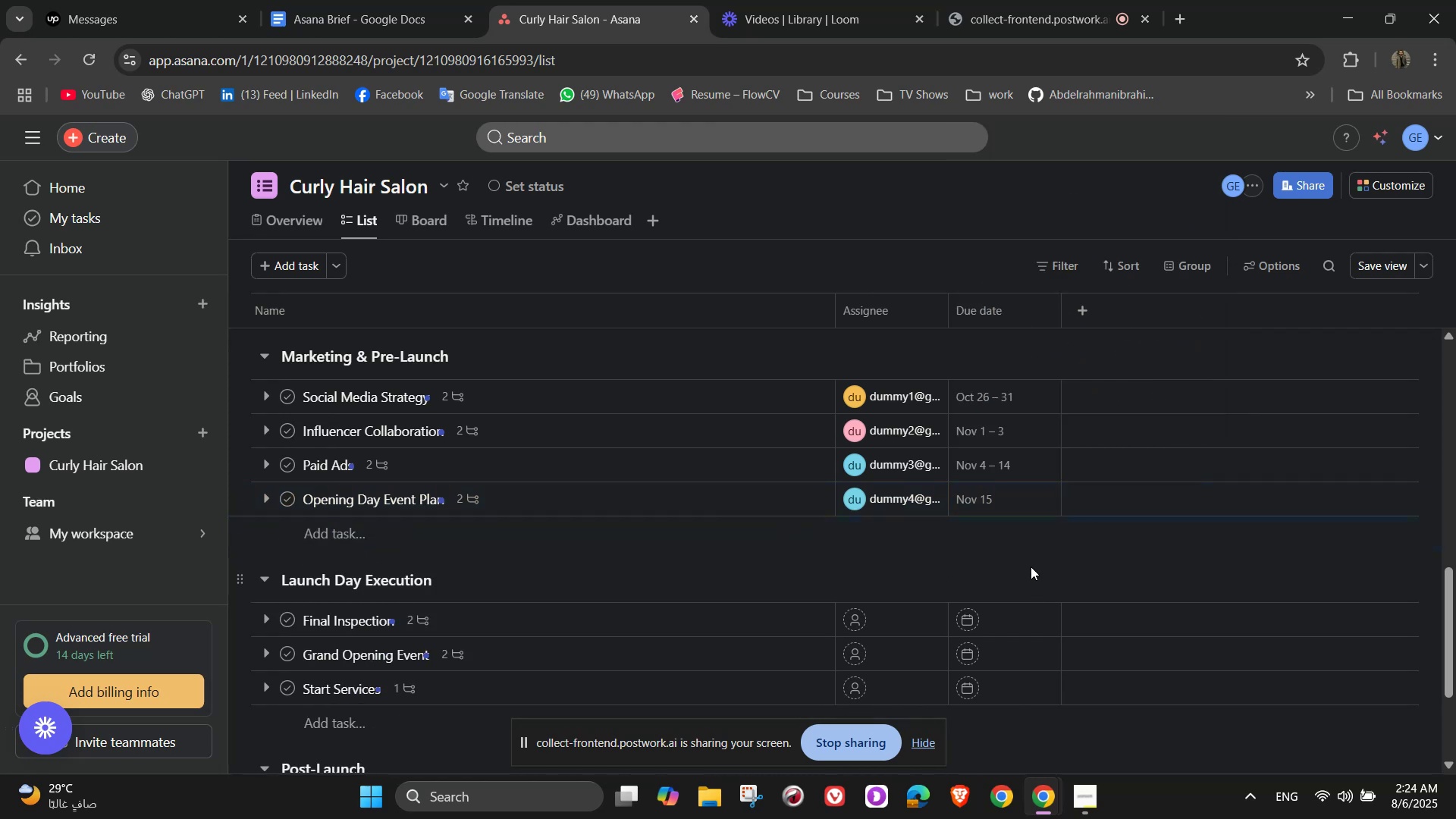 
scroll: coordinate [1029, 562], scroll_direction: down, amount: 3.0
 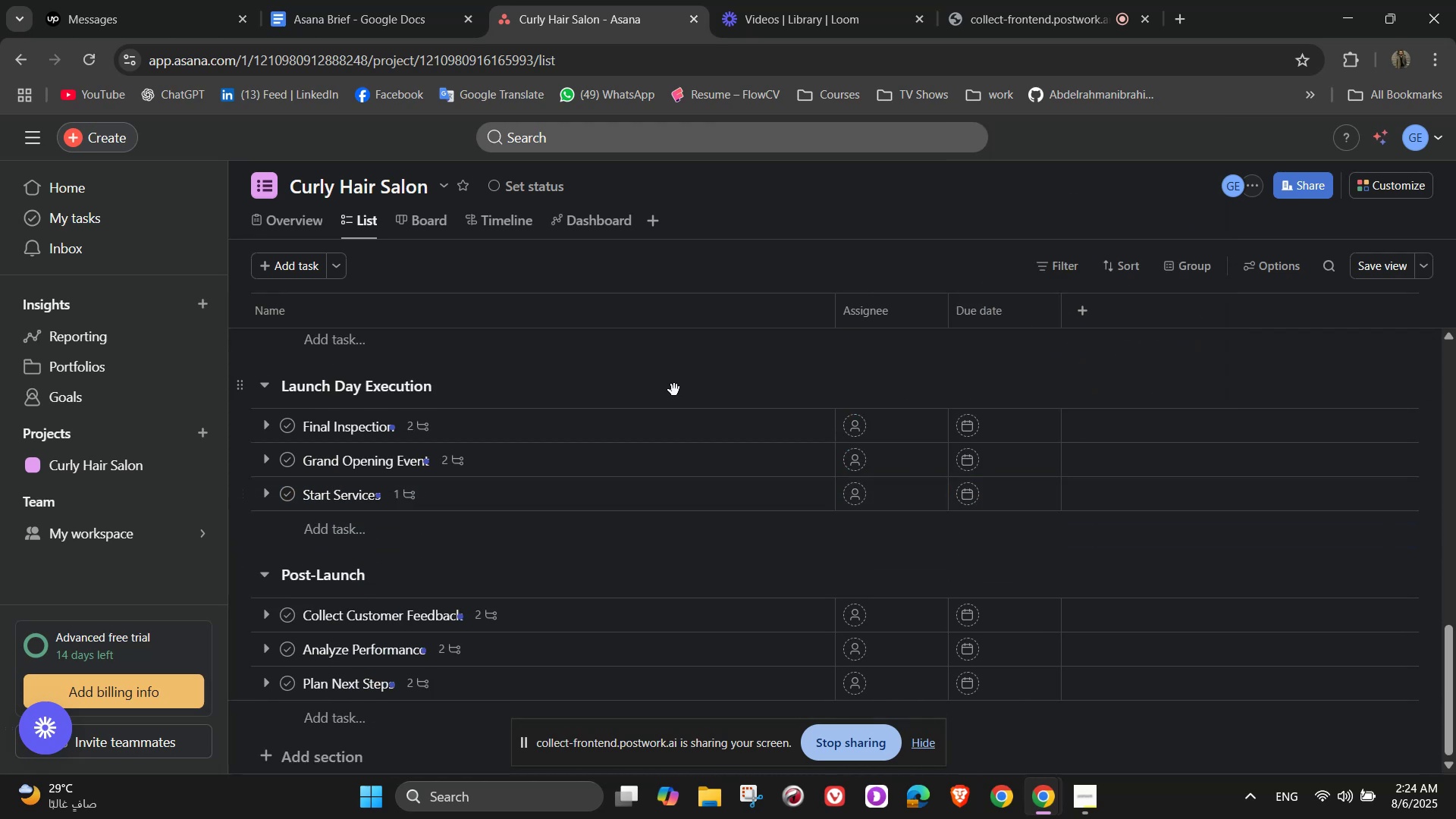 
scroll: coordinate [949, 465], scroll_direction: up, amount: 3.0
 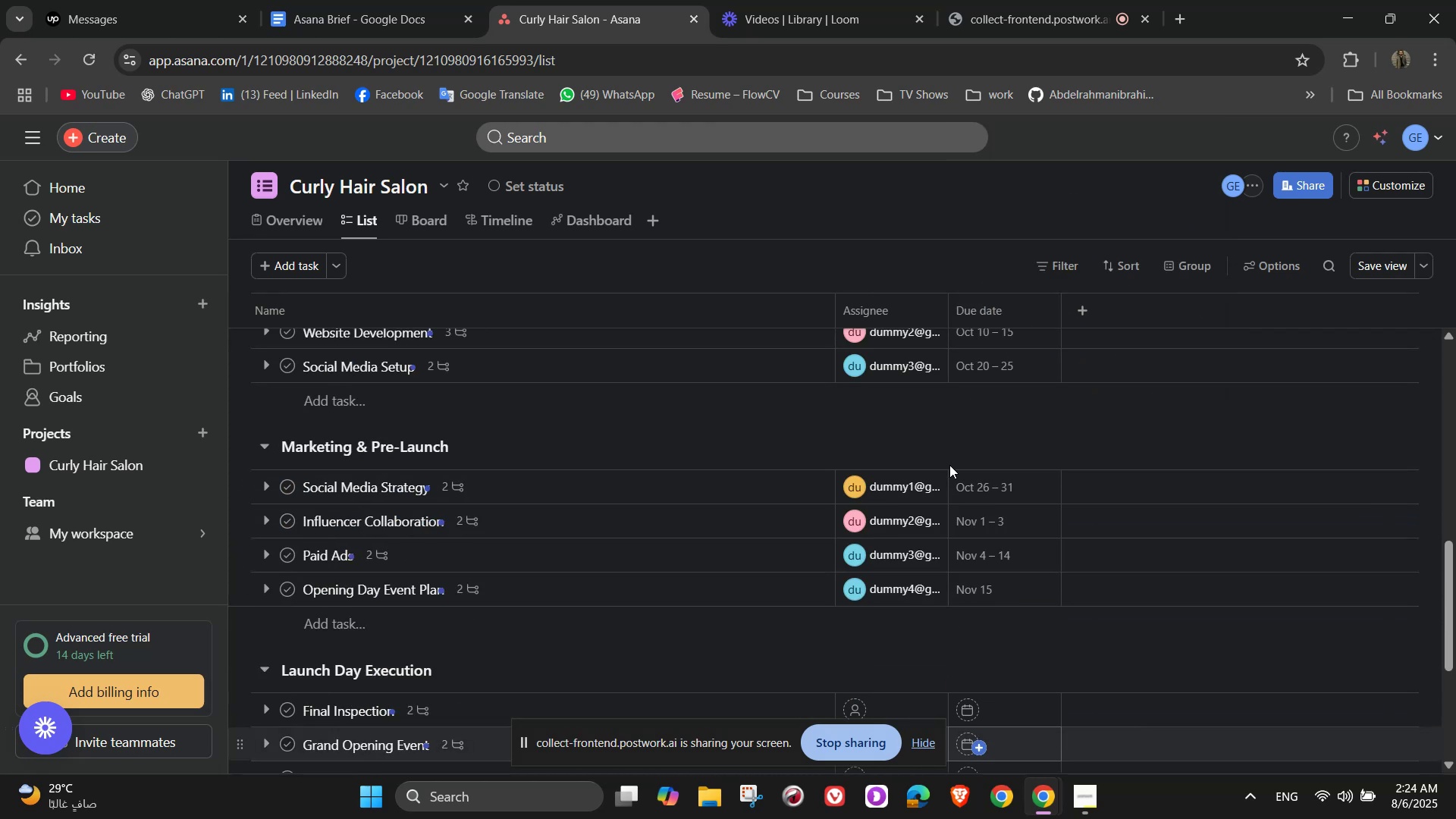 
scroll: coordinate [822, 457], scroll_direction: down, amount: 3.0
 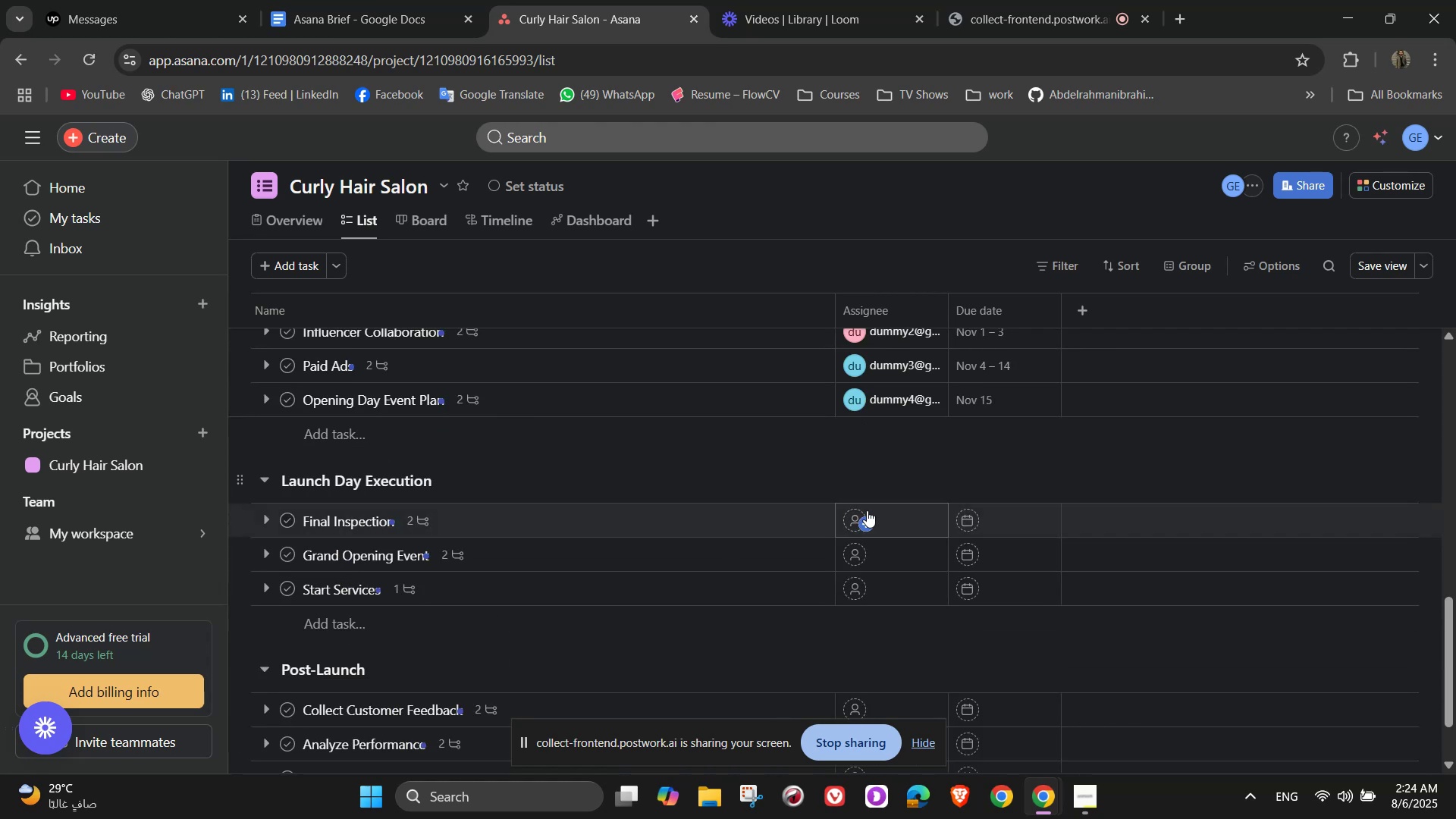 
left_click([867, 513])
 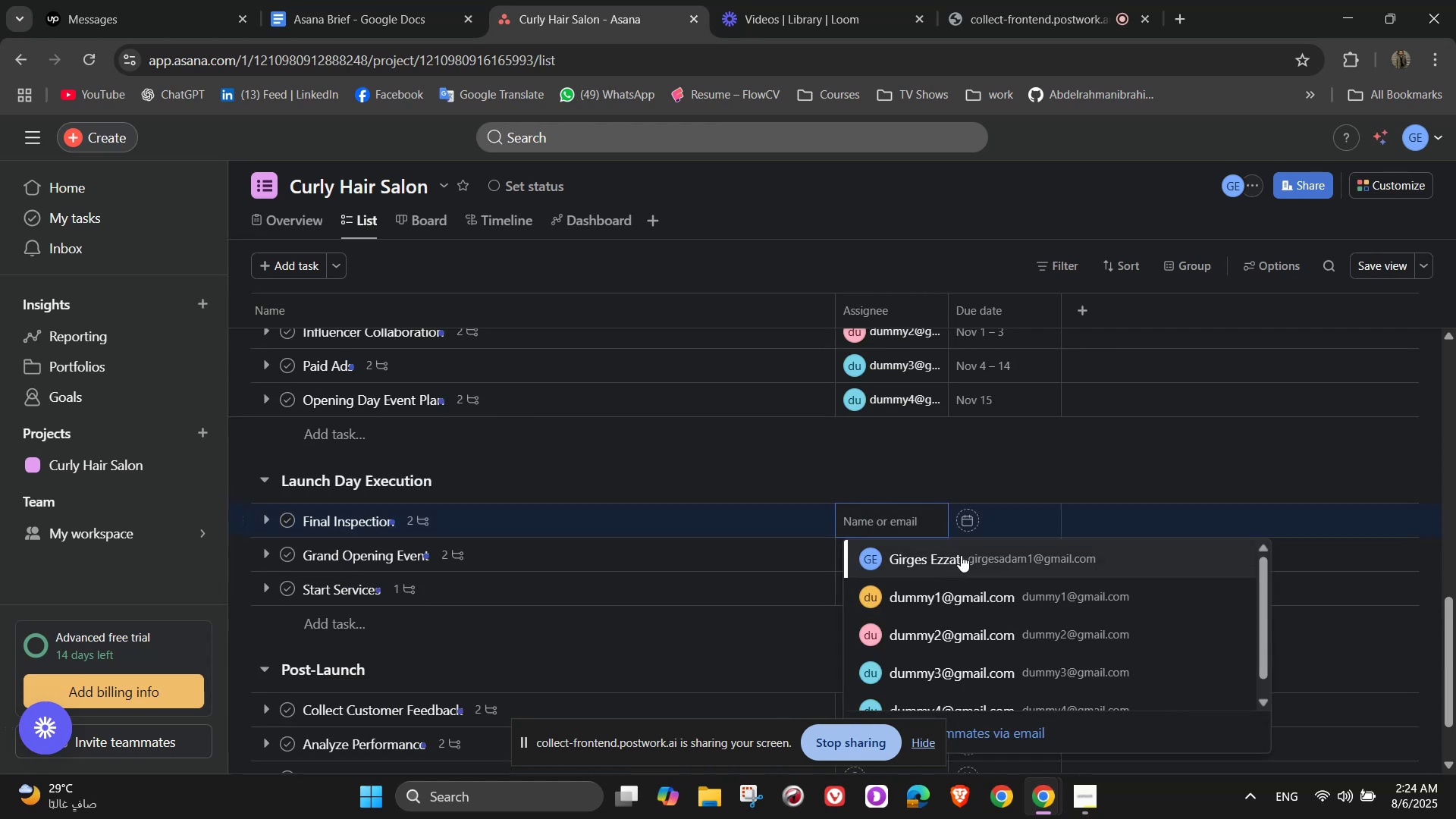 
left_click([974, 602])
 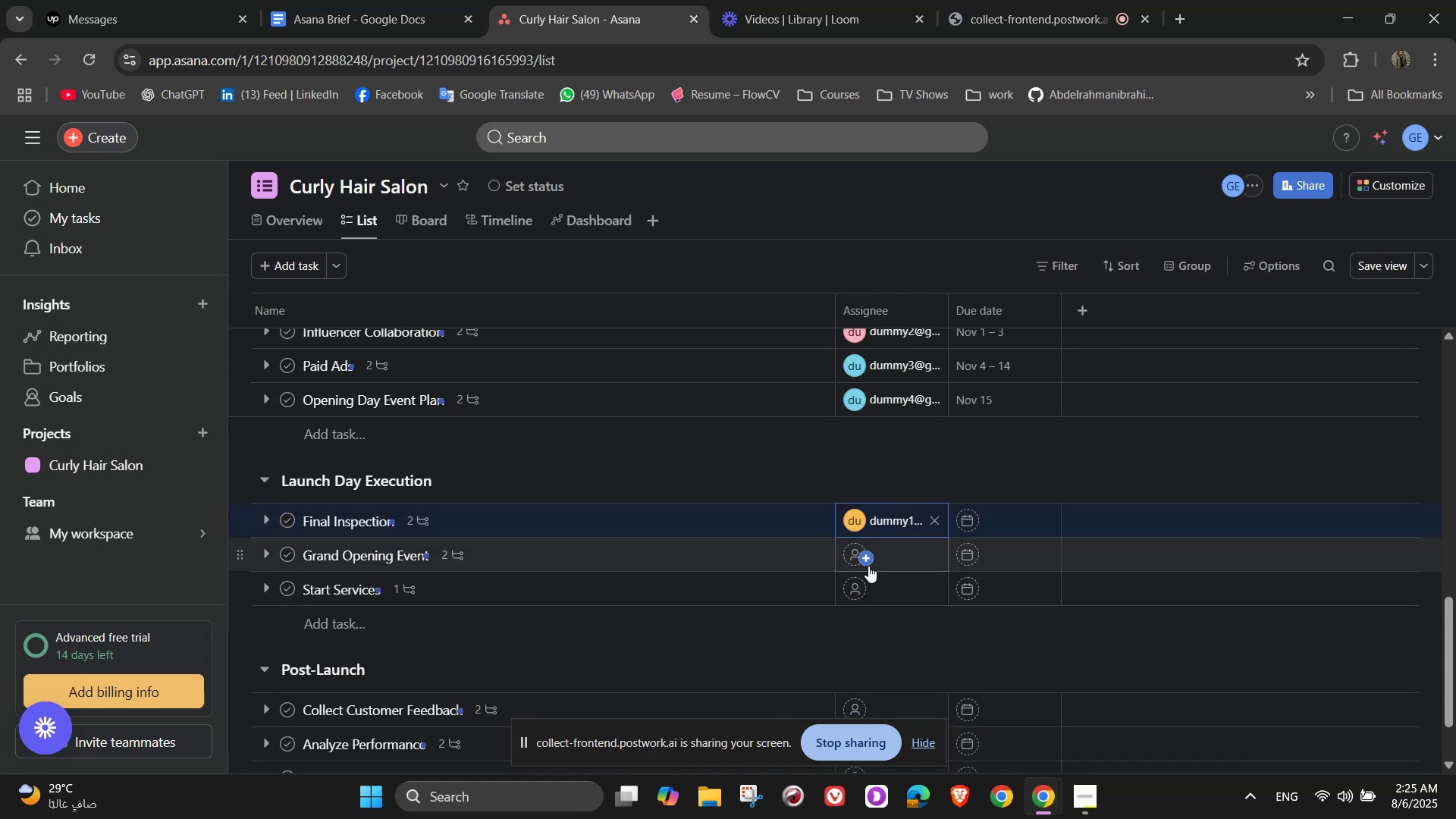 
left_click([868, 565])
 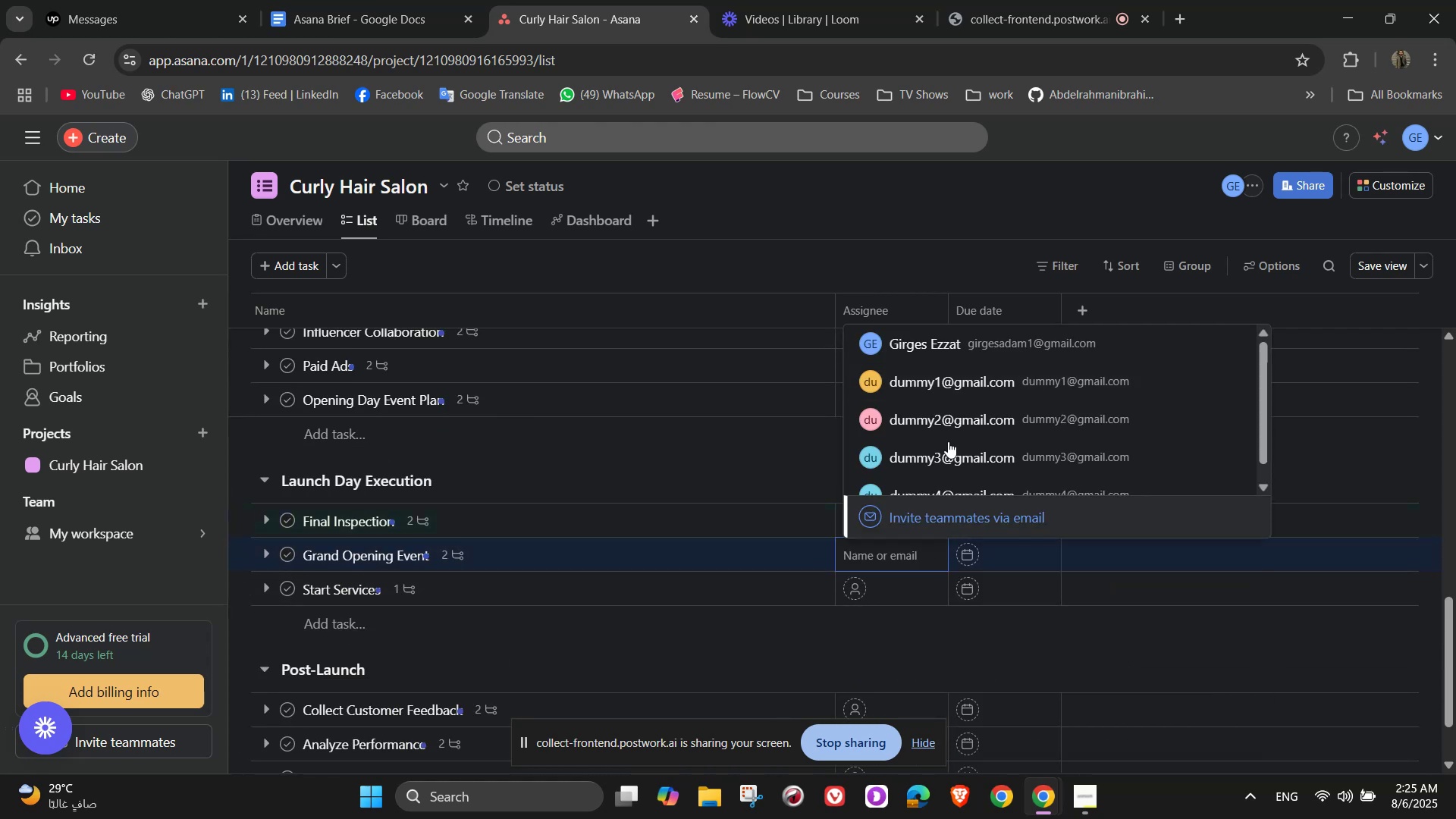 
left_click([956, 425])
 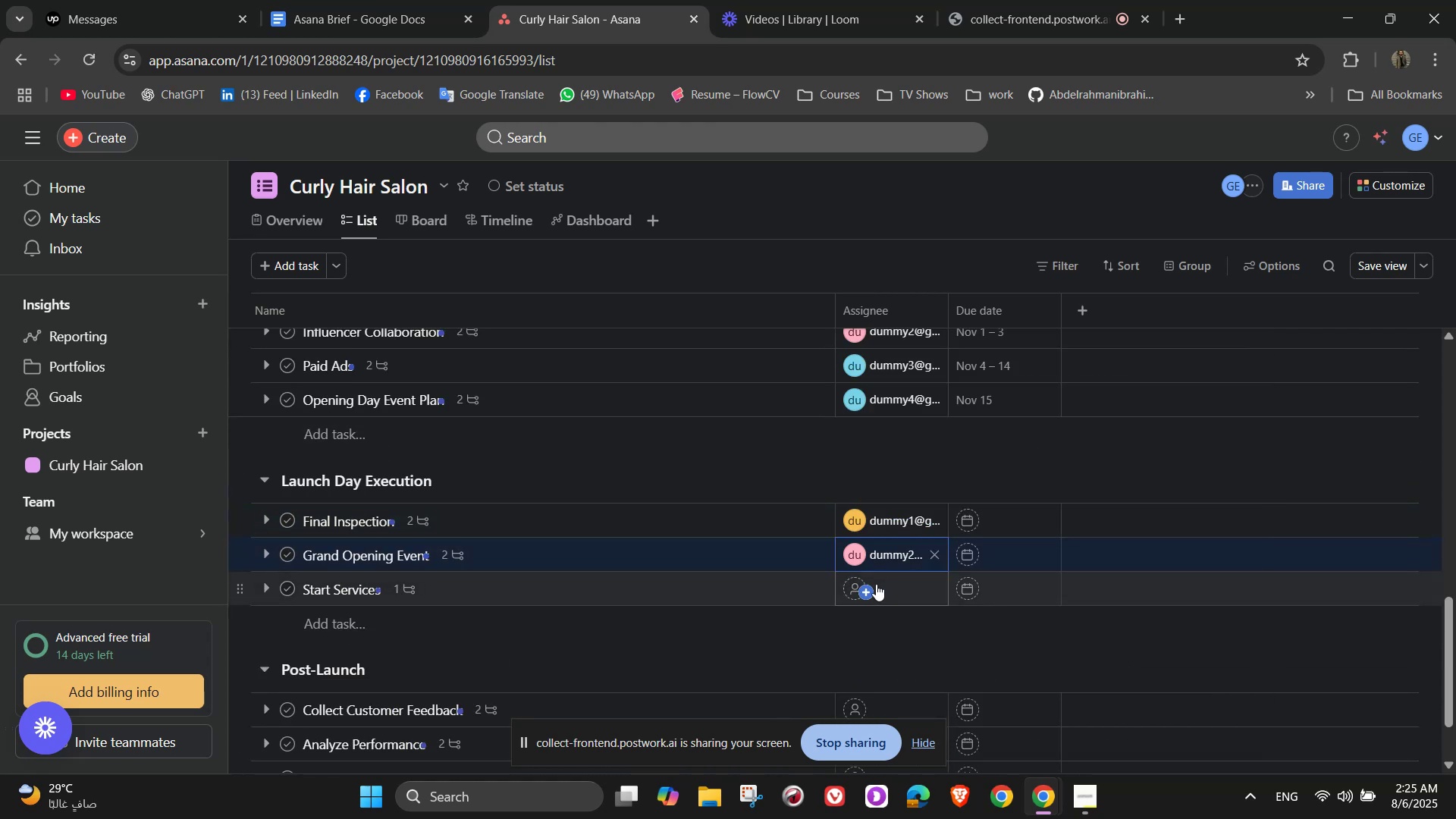 
left_click([870, 584])
 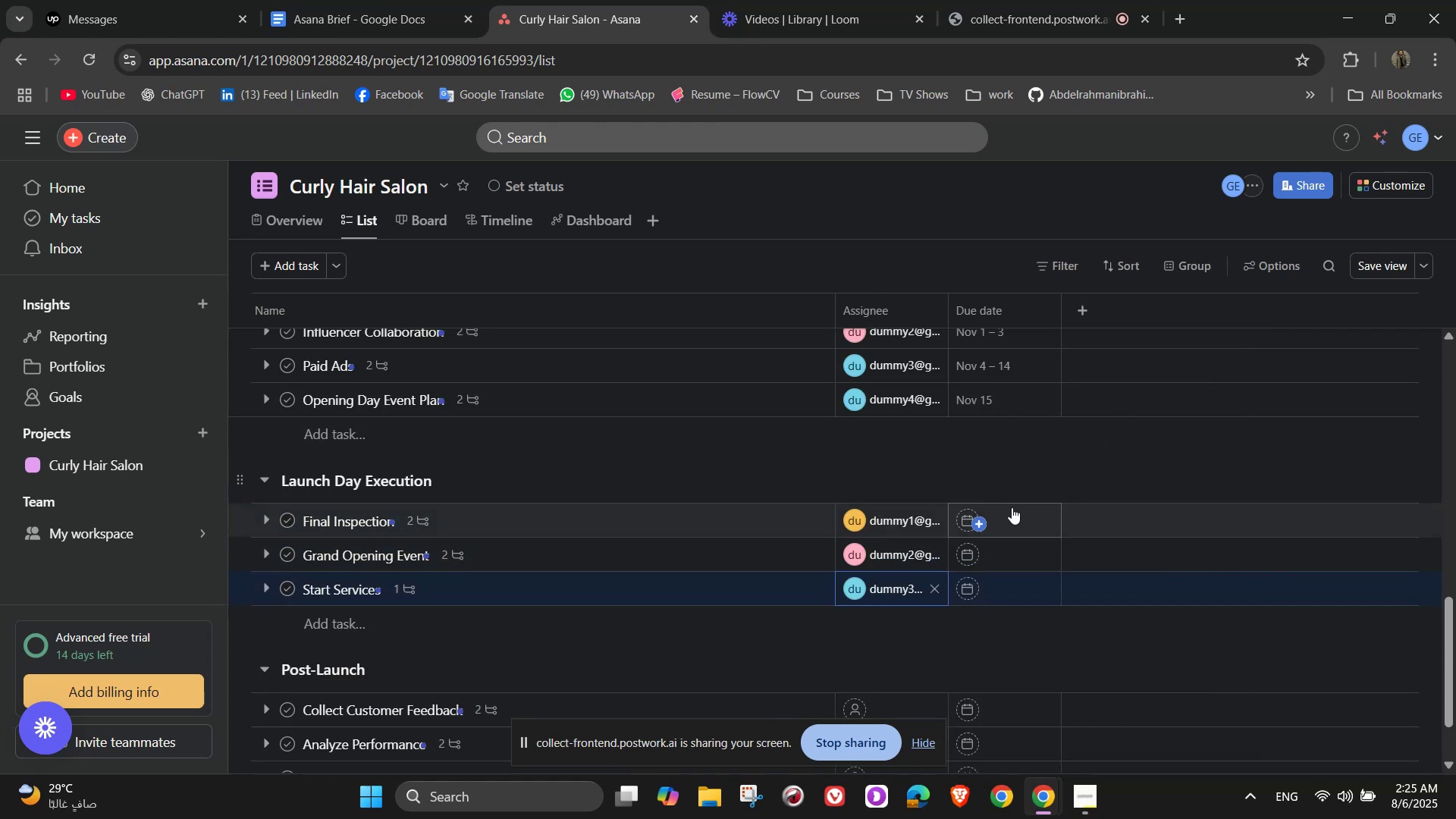 
left_click([972, 517])
 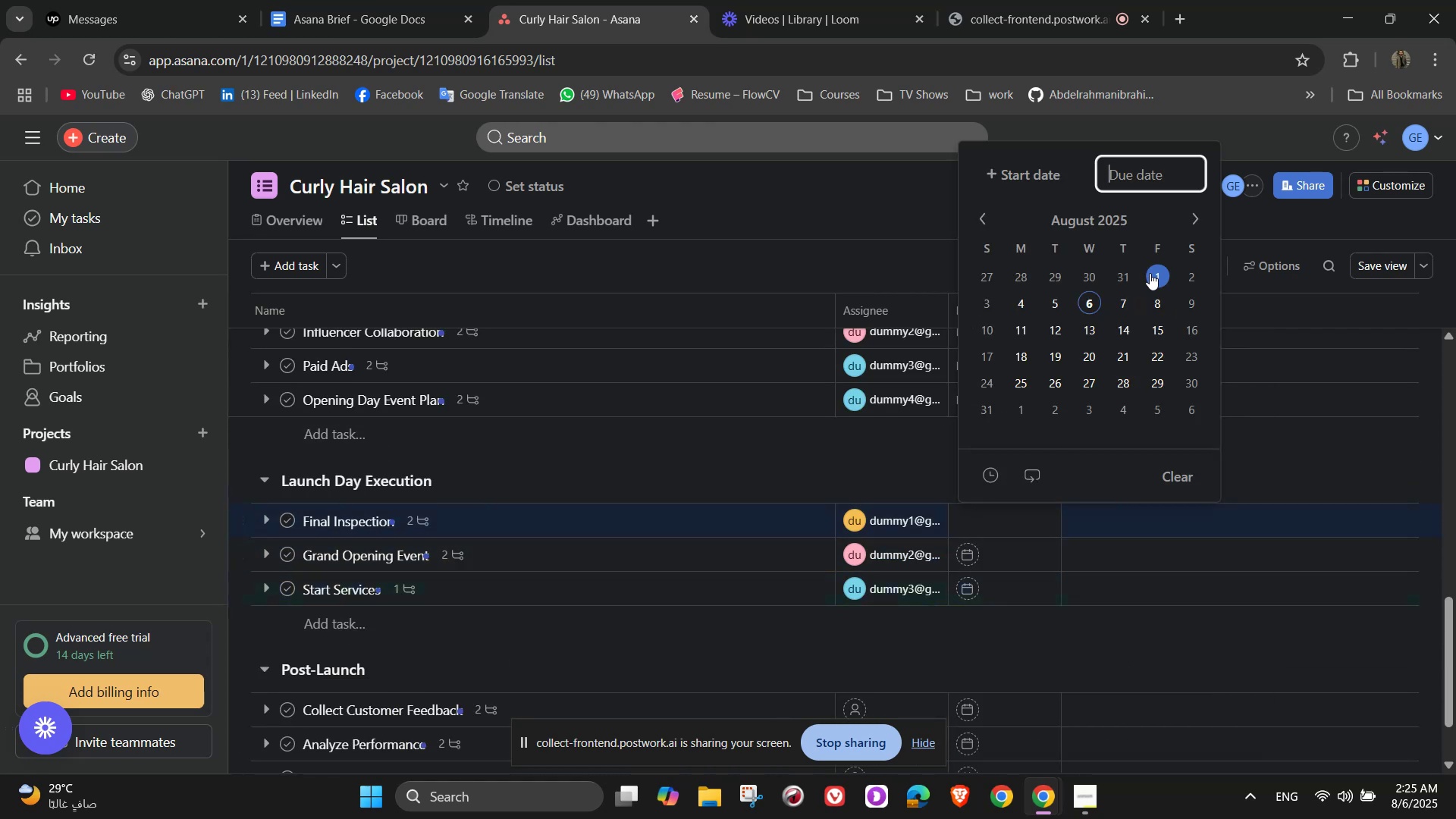 
left_click([1015, 163])
 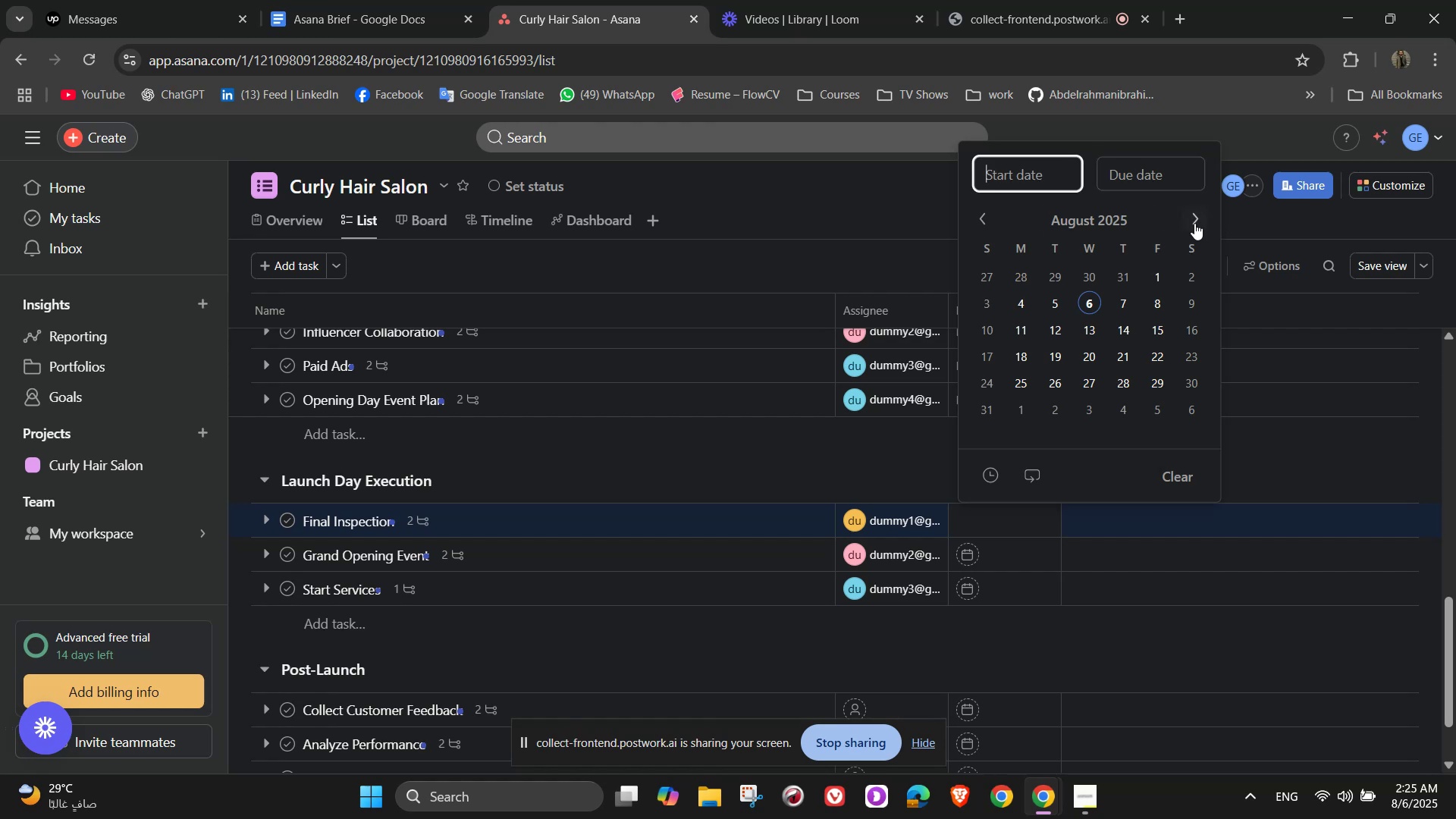 
double_click([1194, 223])
 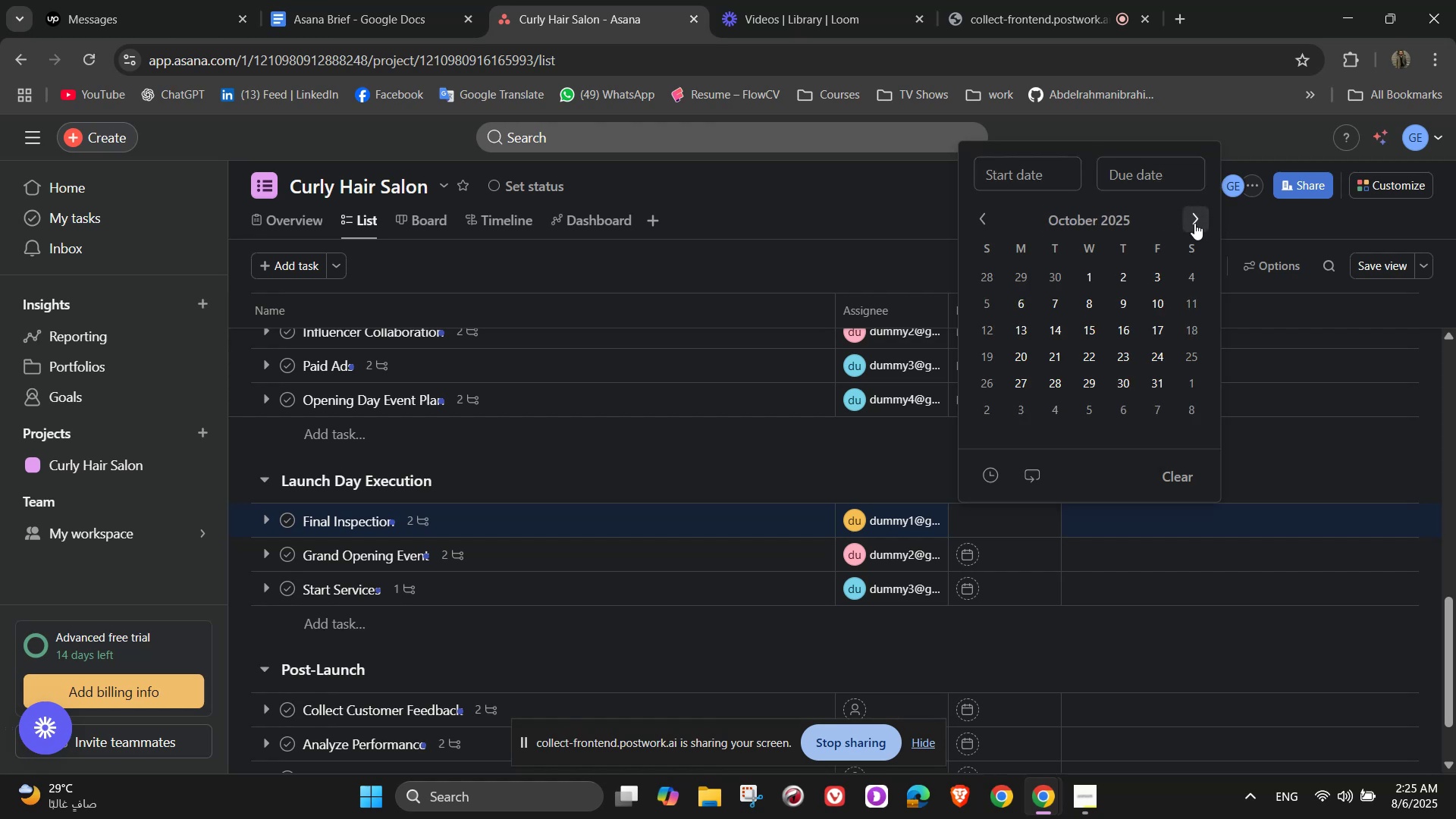 
triple_click([1194, 223])
 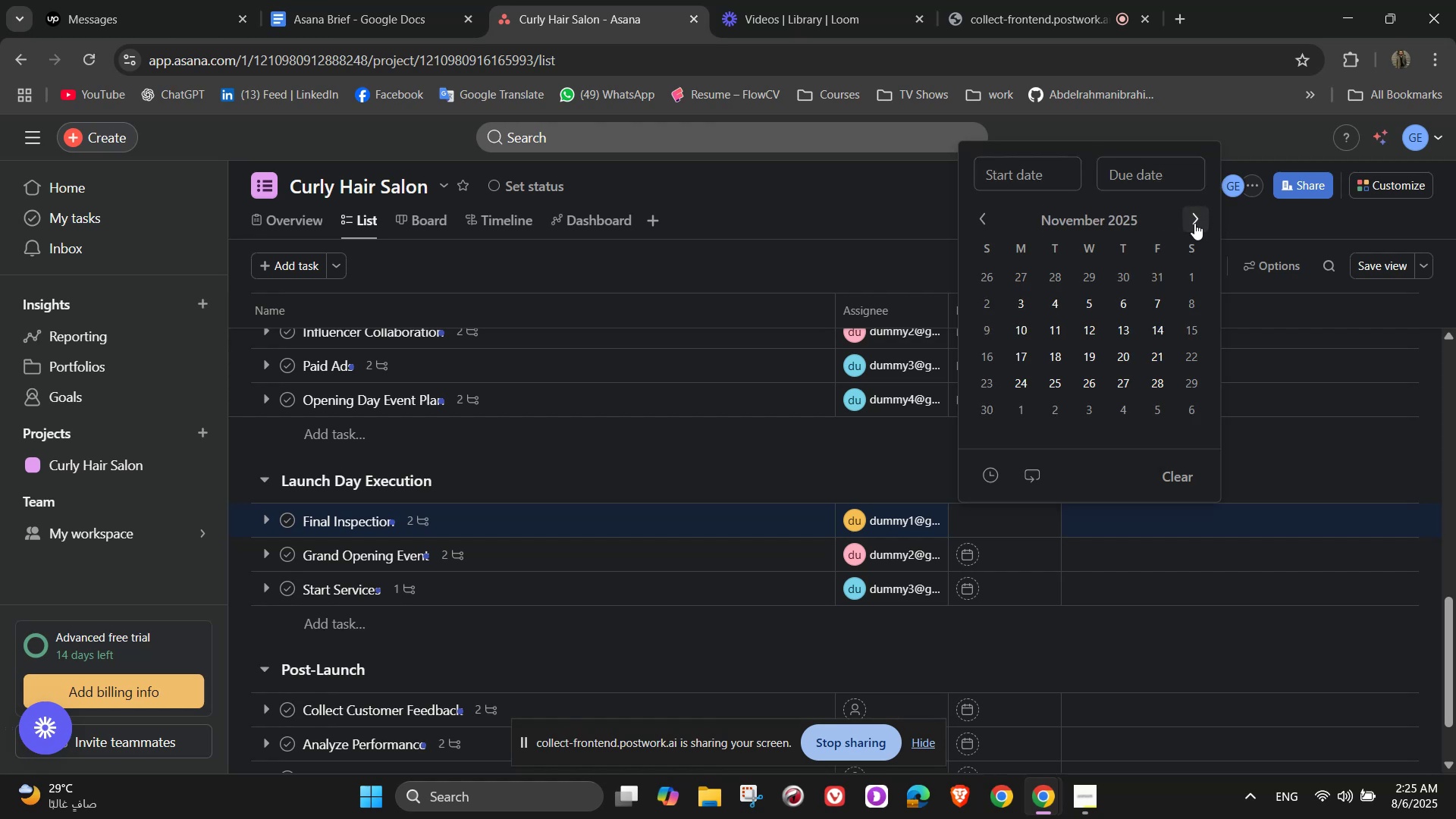 
left_click([1194, 223])
 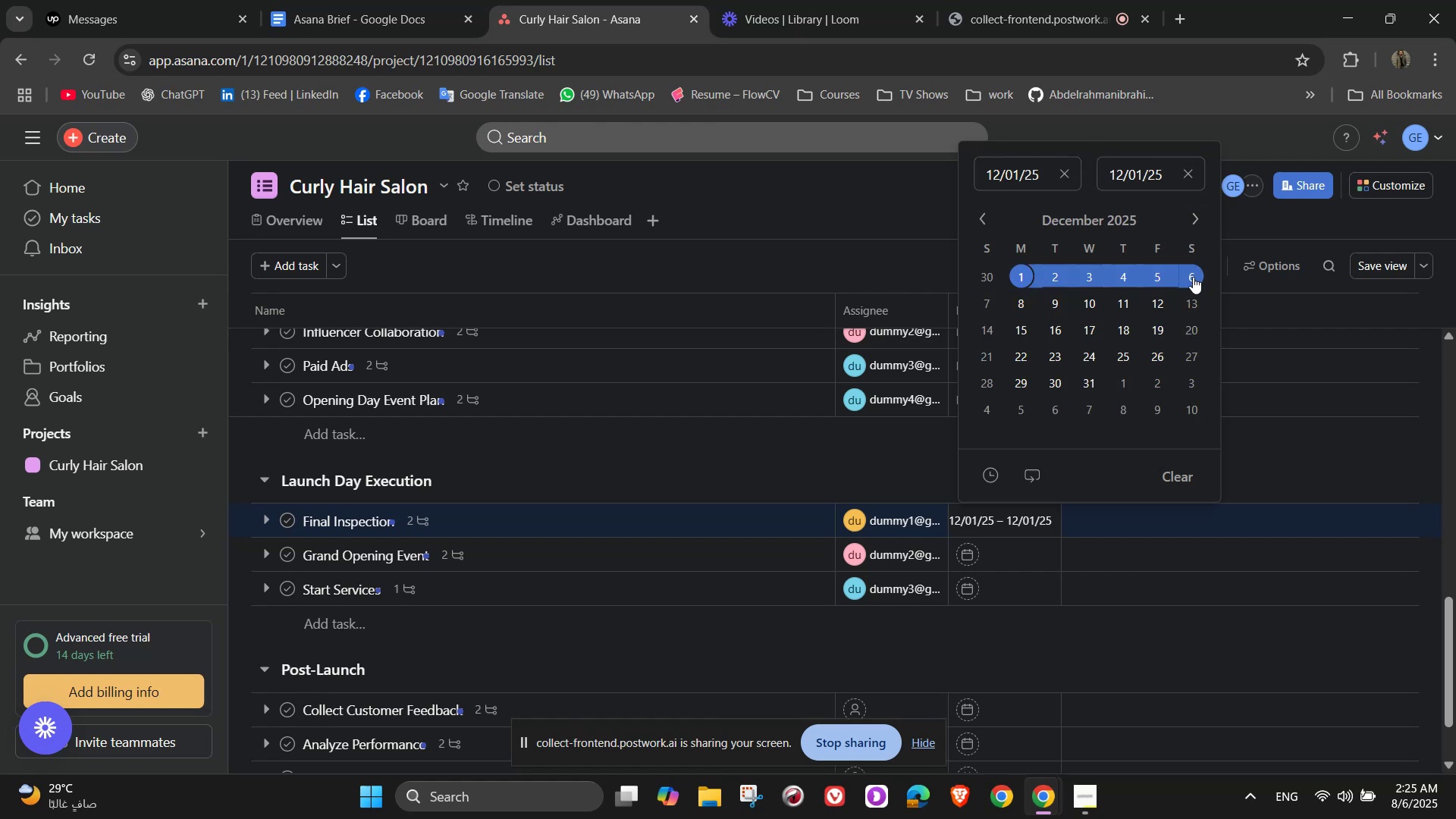 
wait(5.94)
 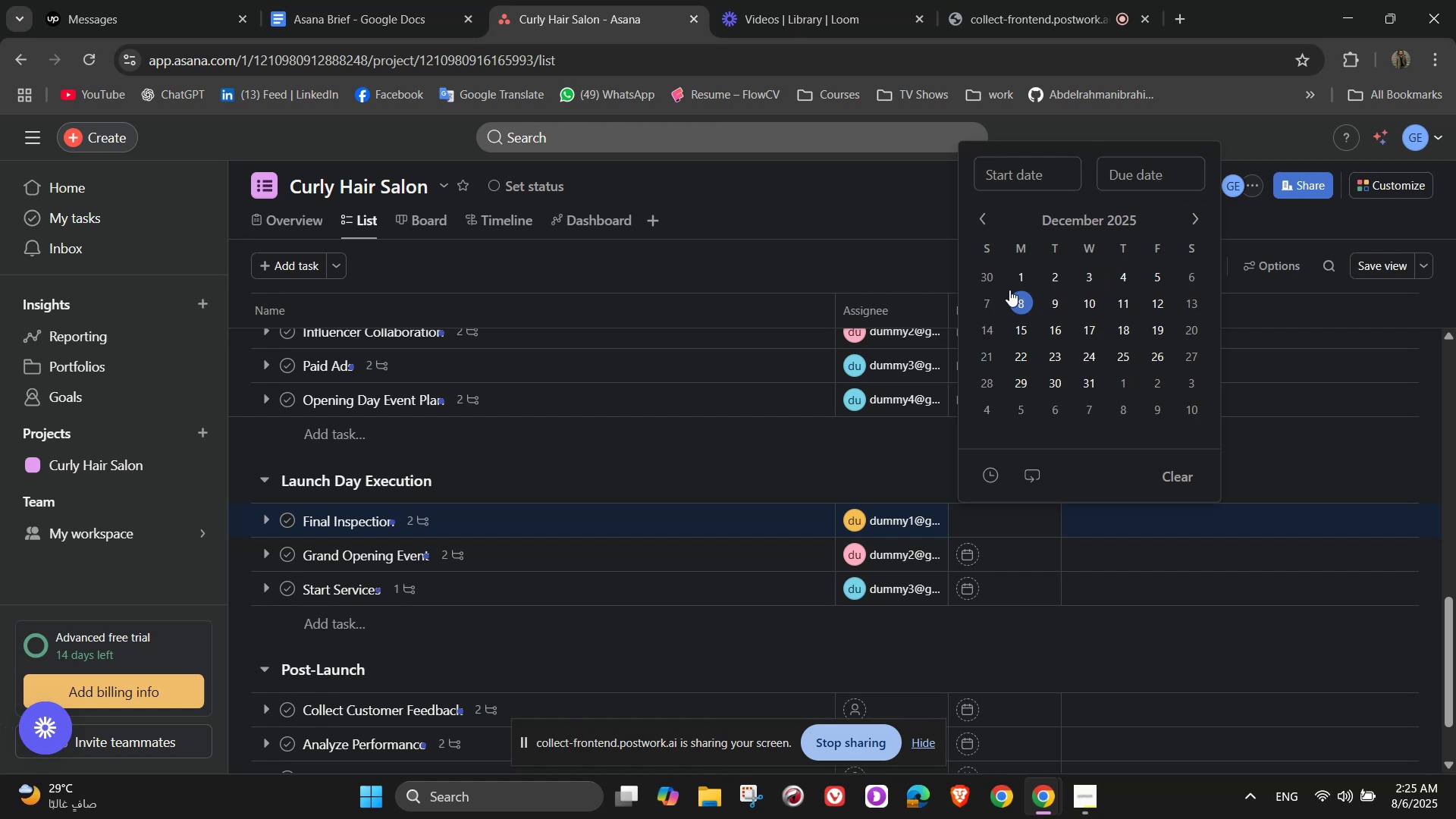 
left_click([1162, 271])
 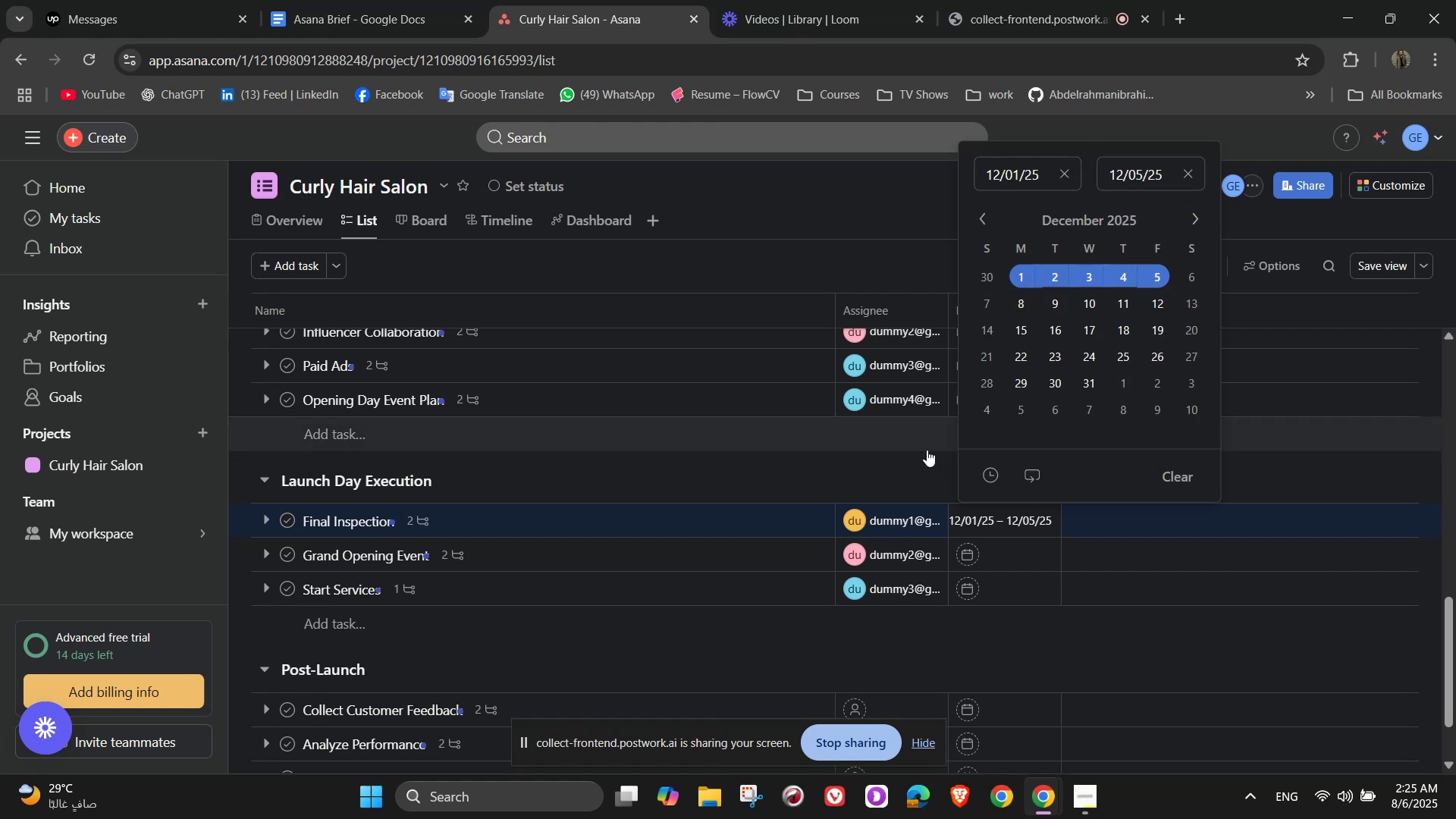 
left_click([924, 454])
 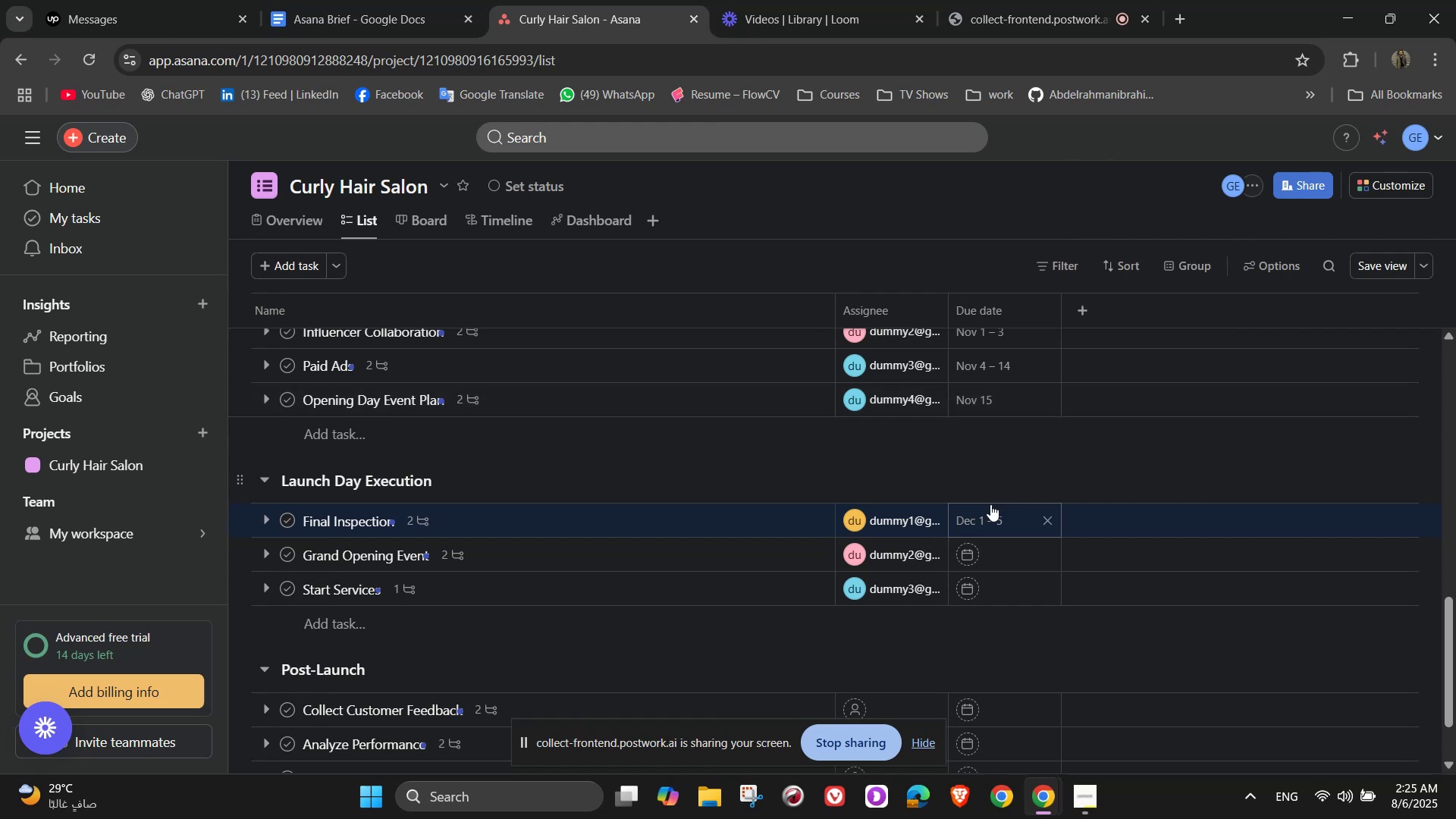 
left_click([984, 557])
 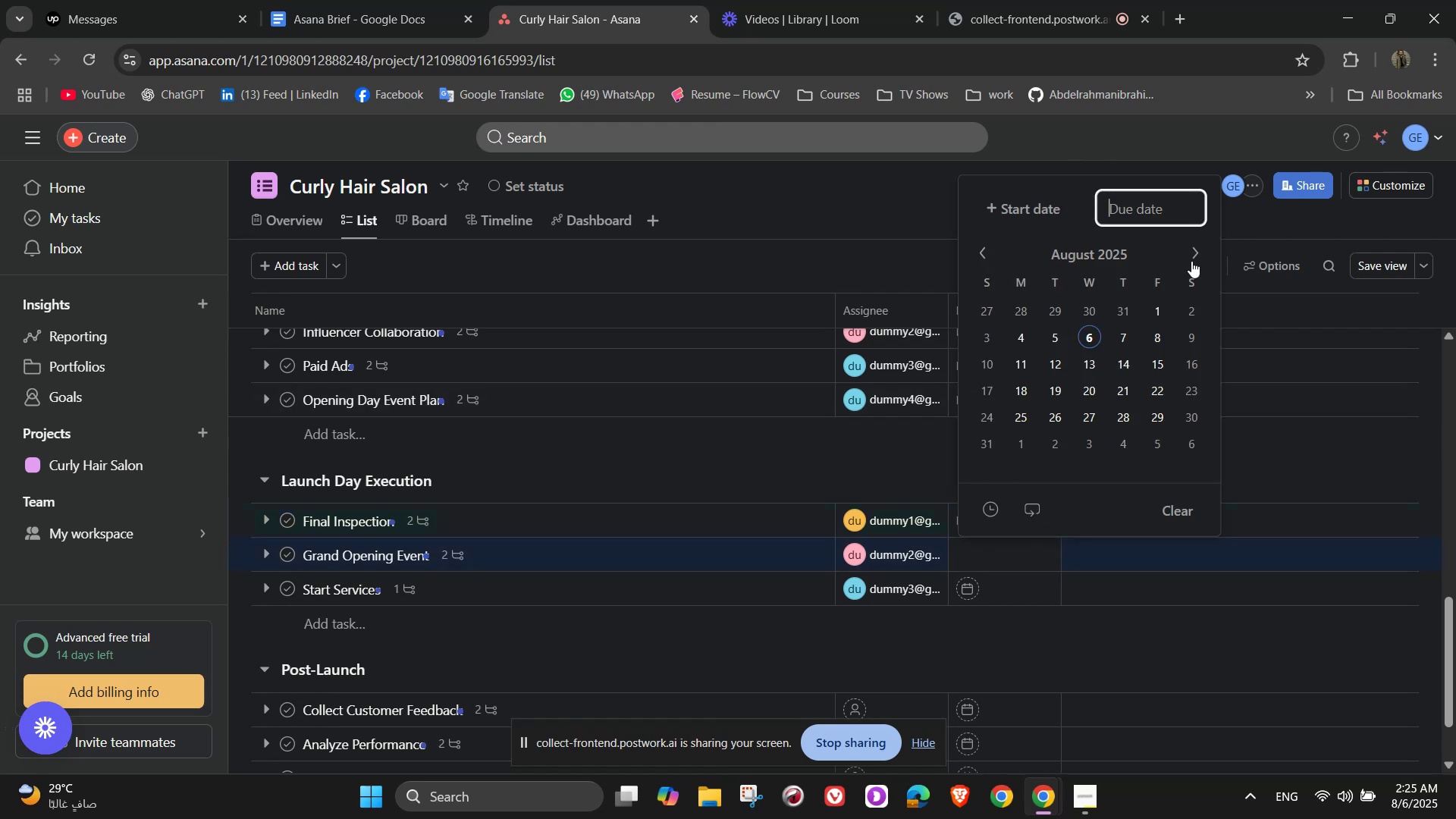 
double_click([1197, 258])
 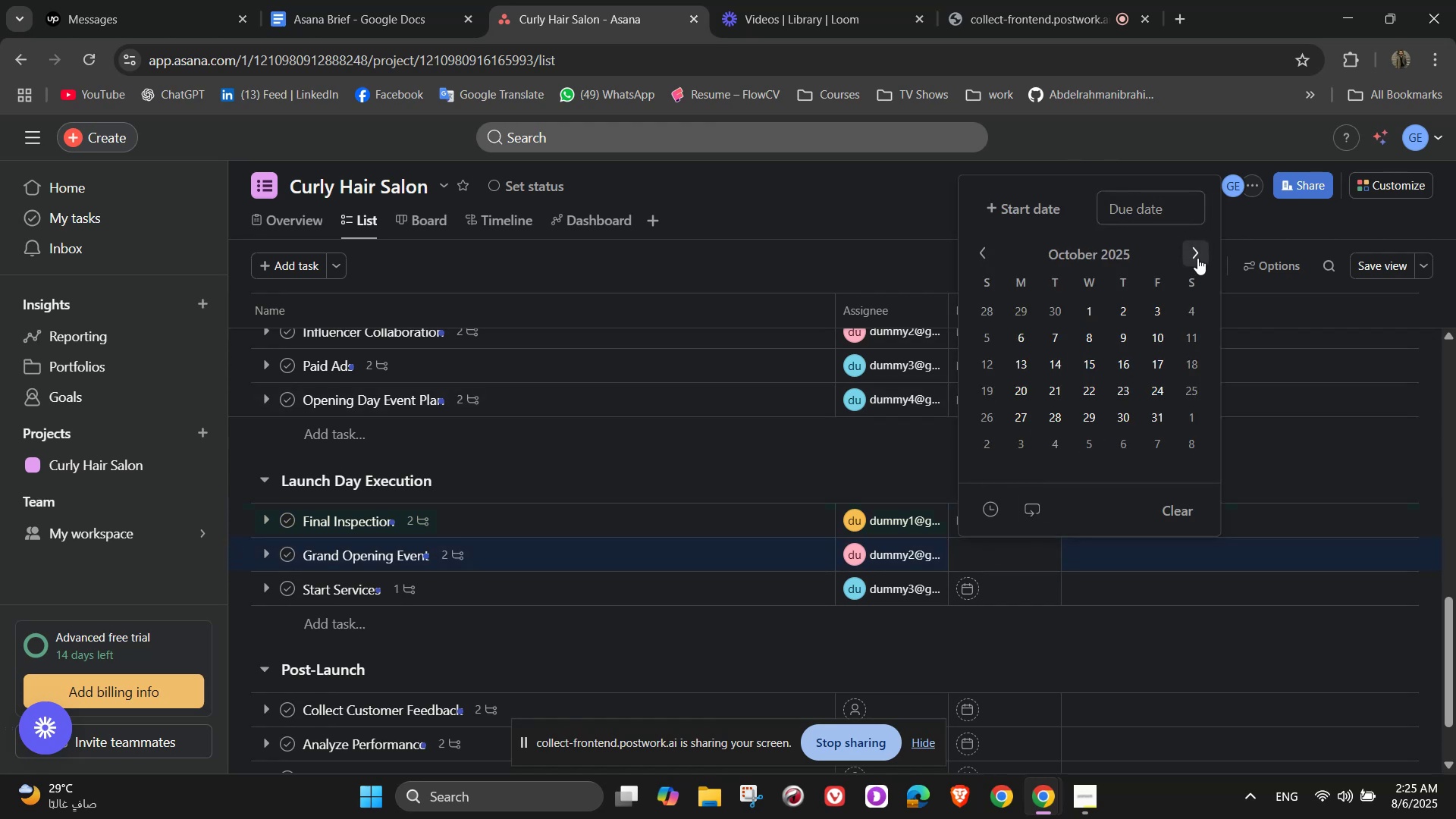 
triple_click([1197, 258])
 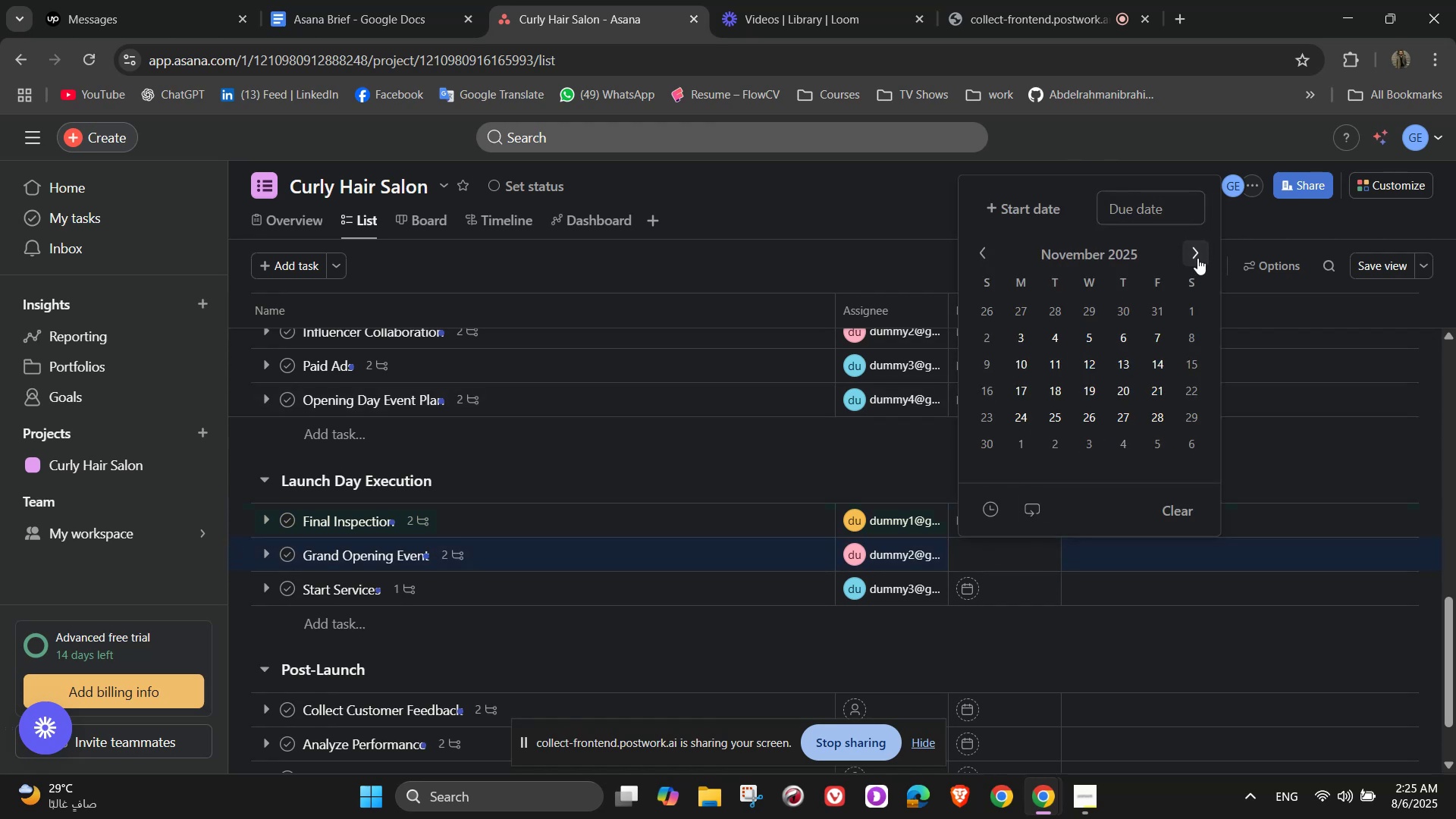 
left_click([1197, 258])
 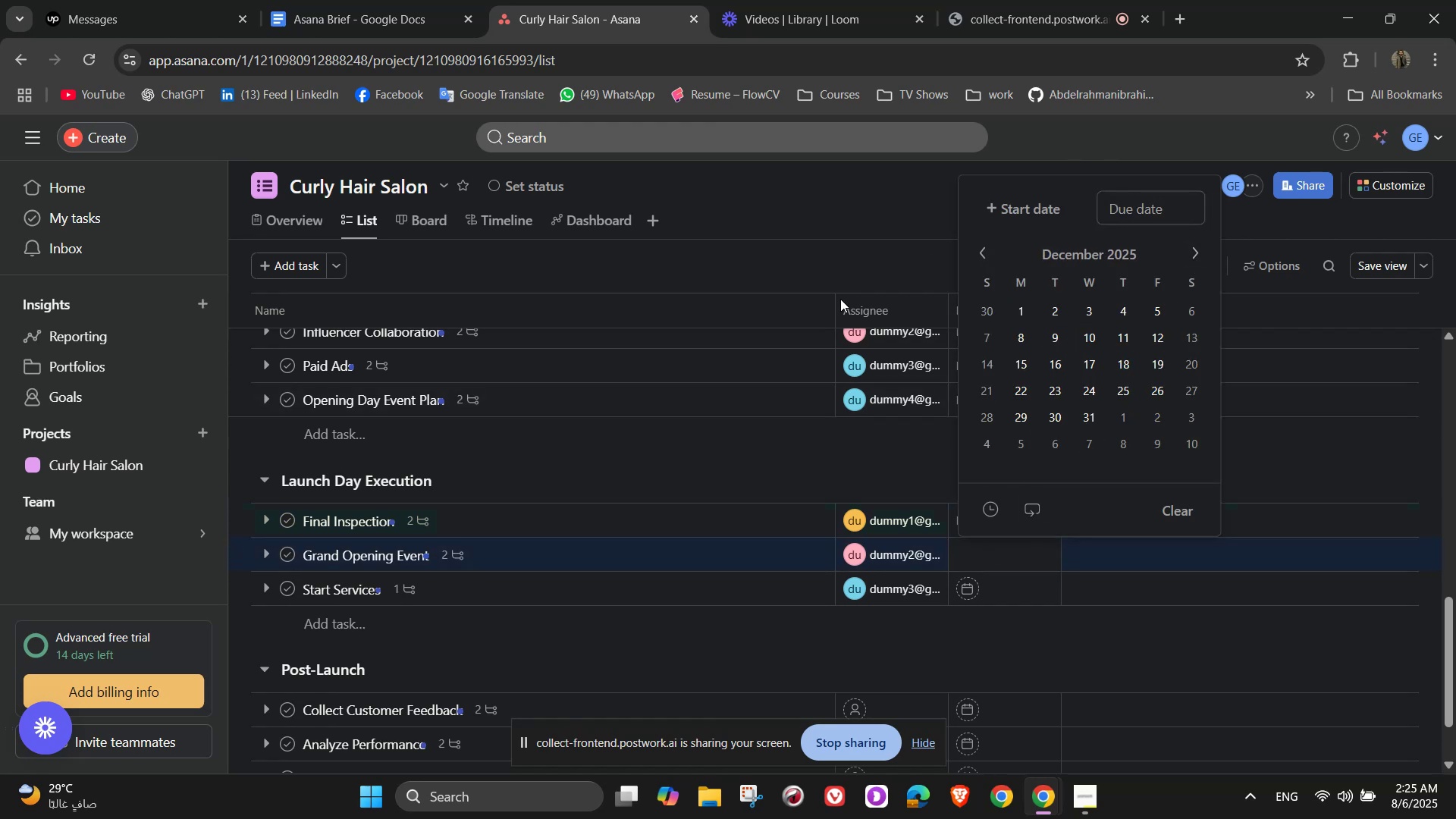 
wait(6.54)
 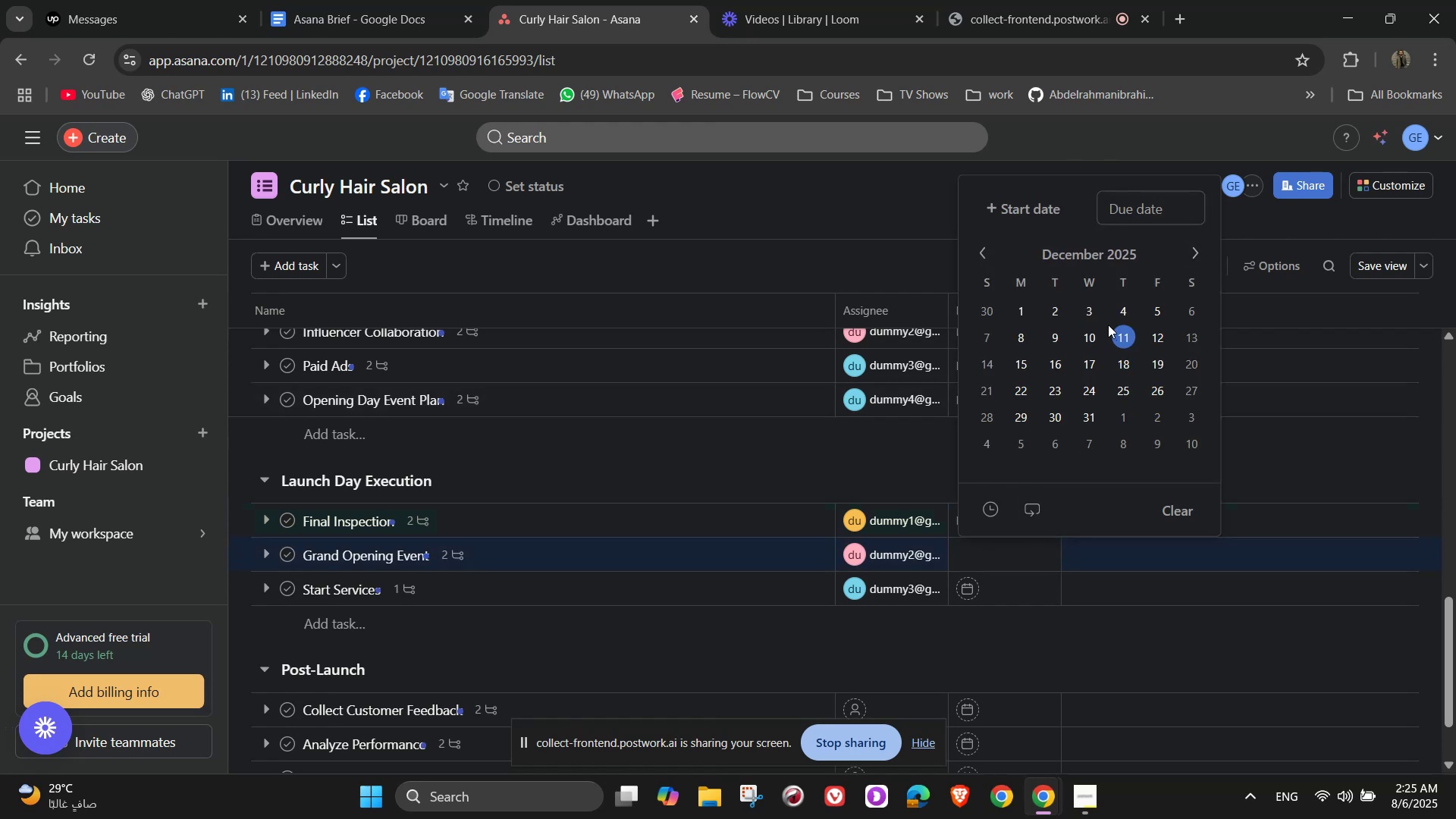 
left_click([980, 548])
 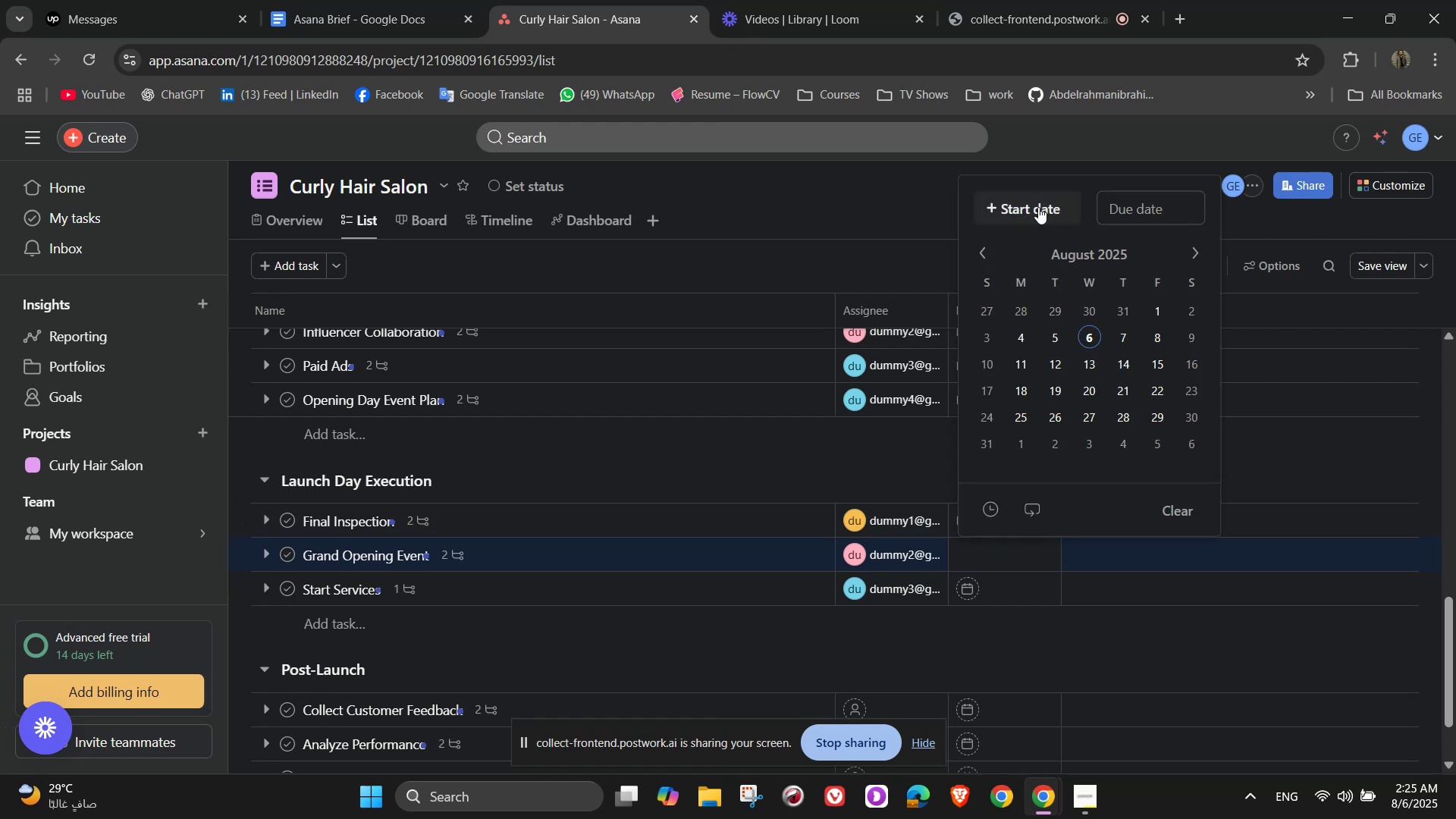 
left_click([1092, 343])
 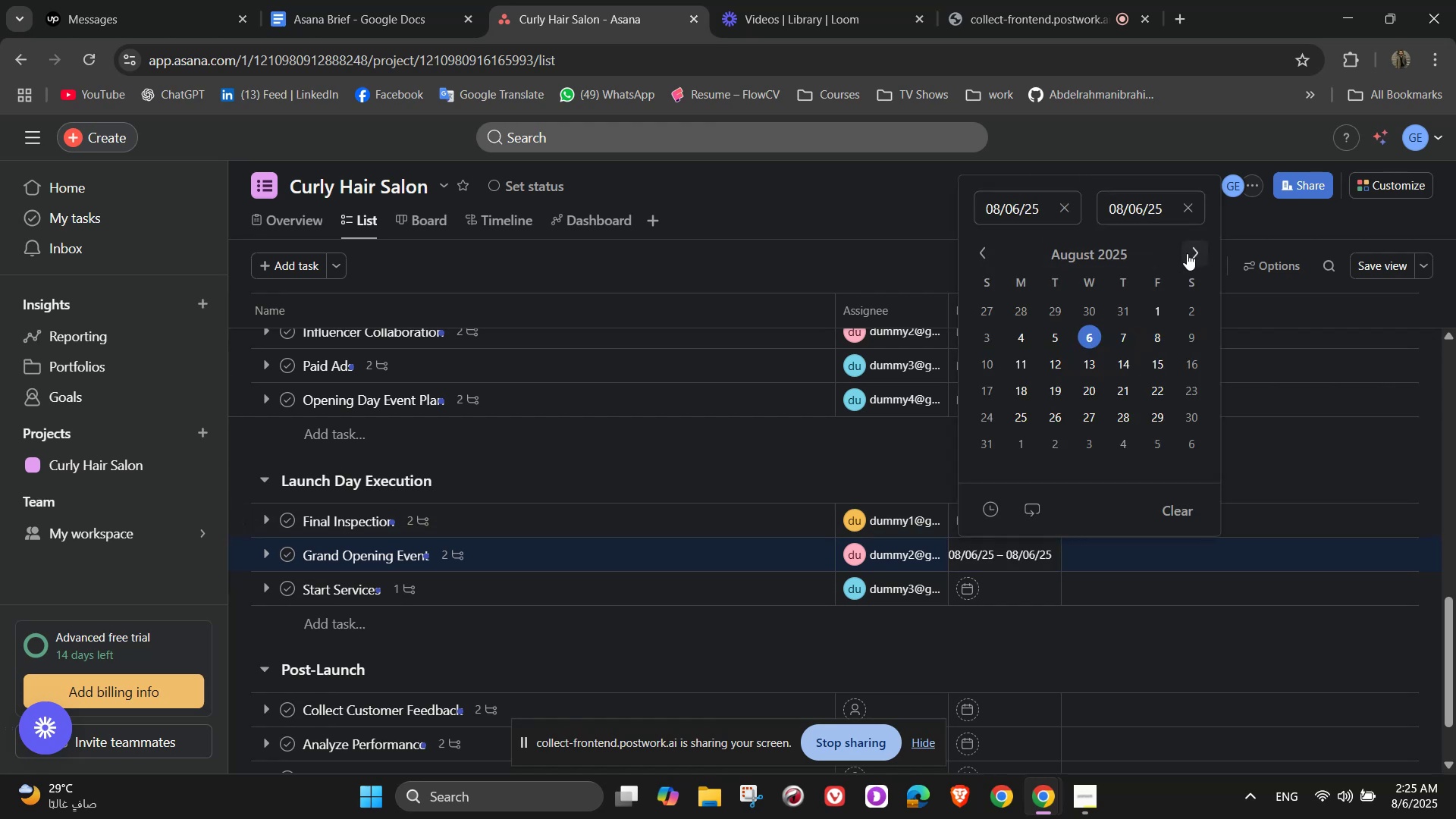 
double_click([1192, 252])
 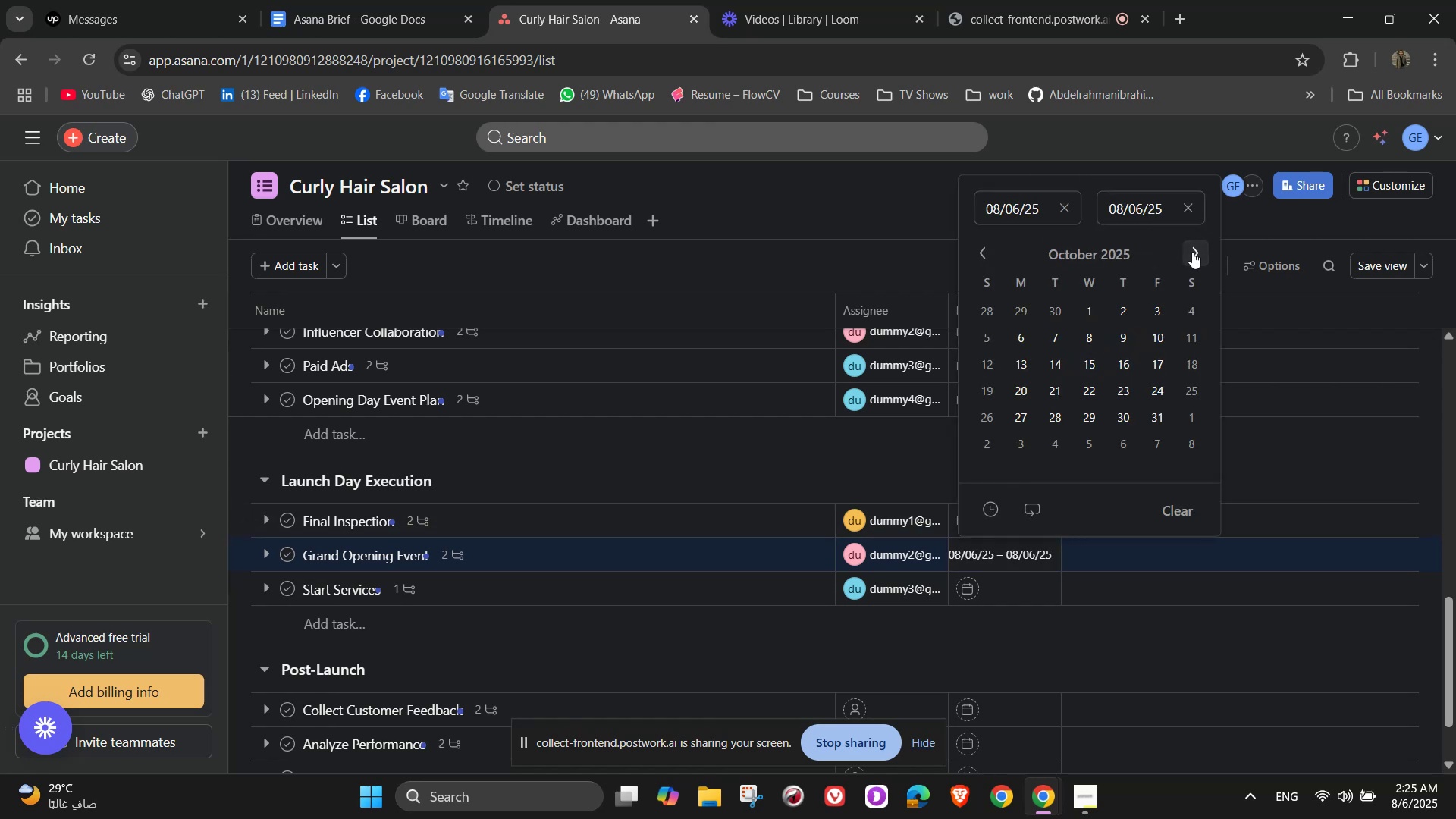 
double_click([1192, 252])
 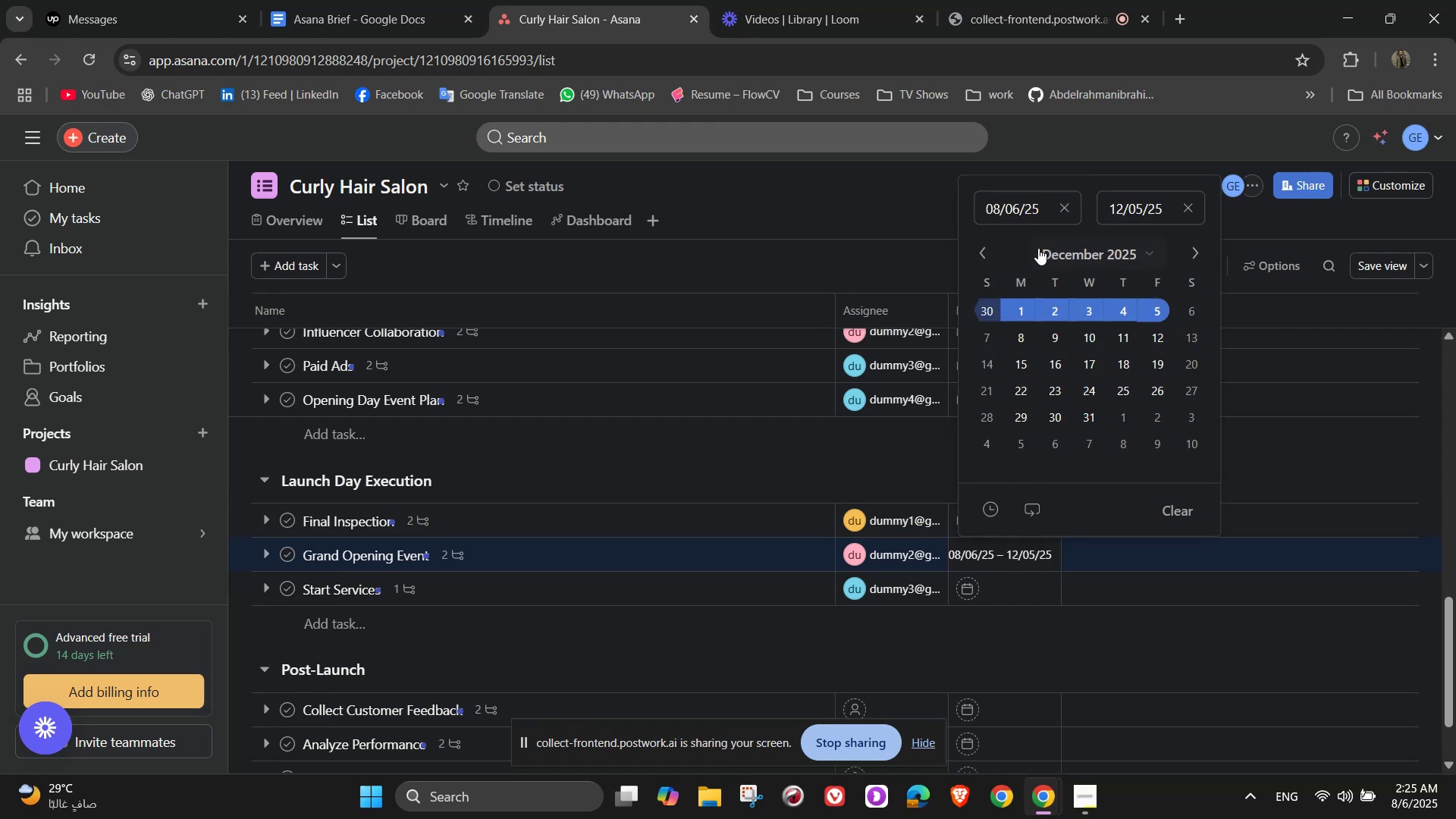 
left_click([1155, 307])
 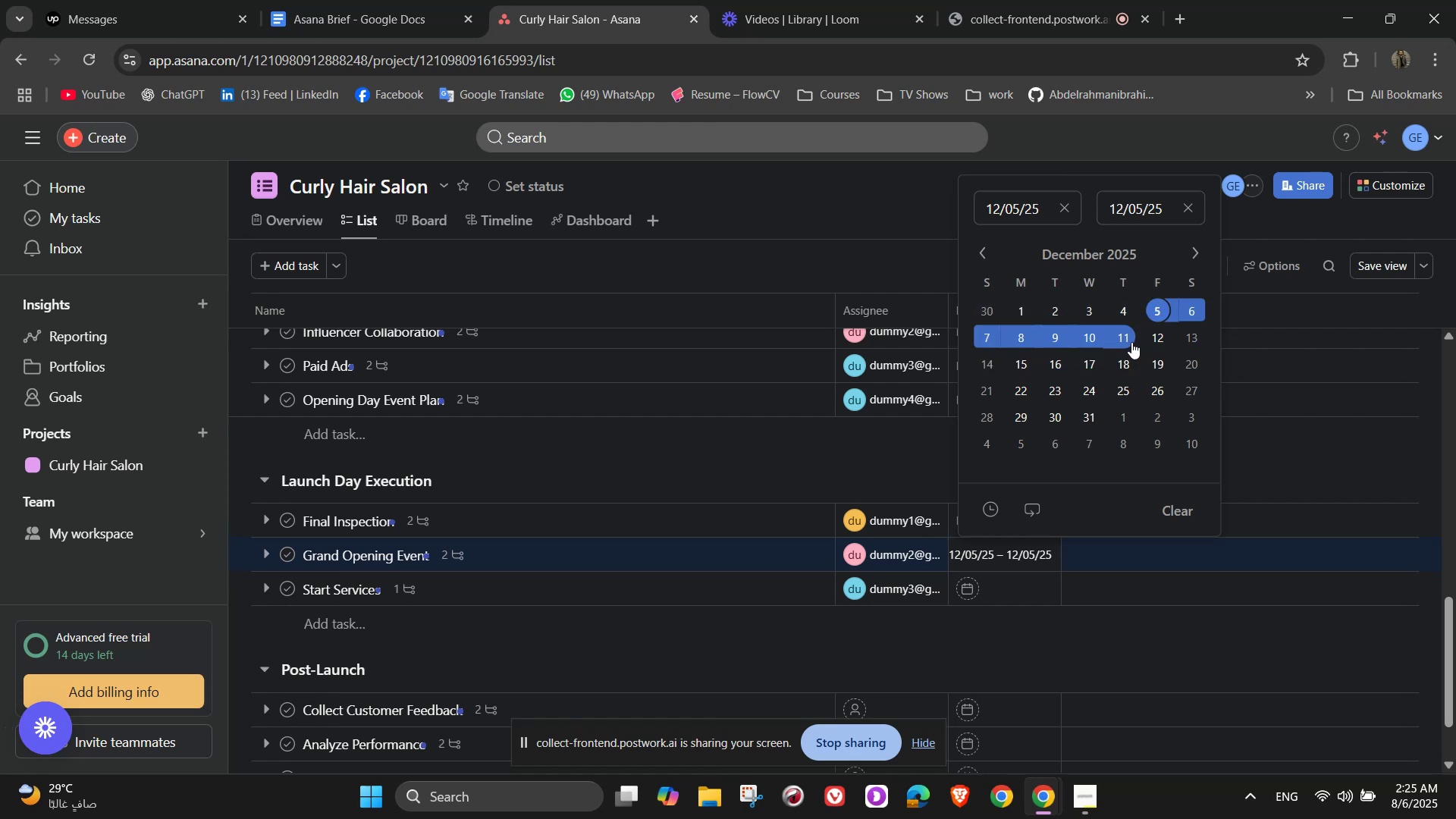 
left_click([1087, 341])
 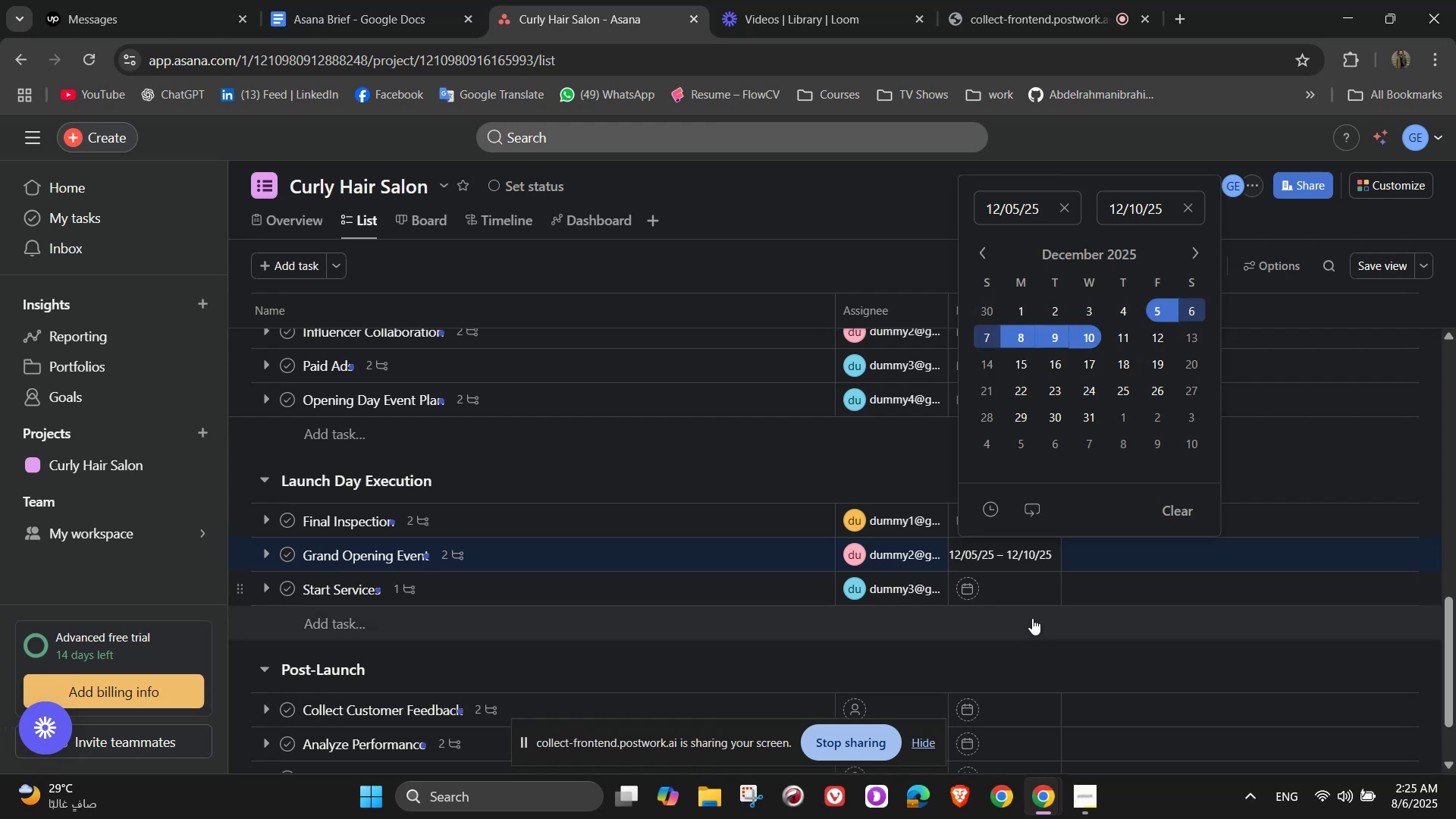 
left_click([1025, 640])
 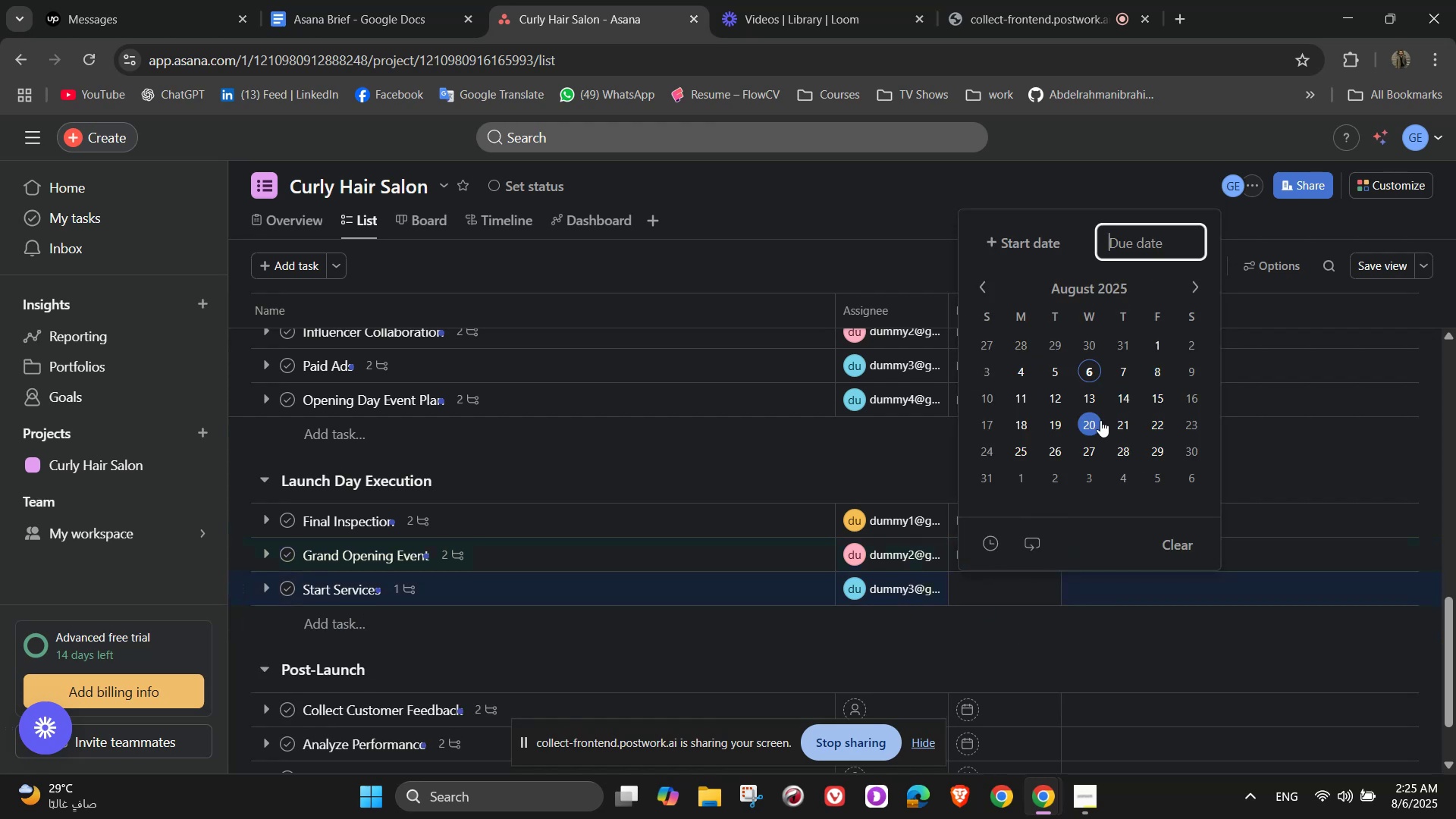 
double_click([1207, 287])
 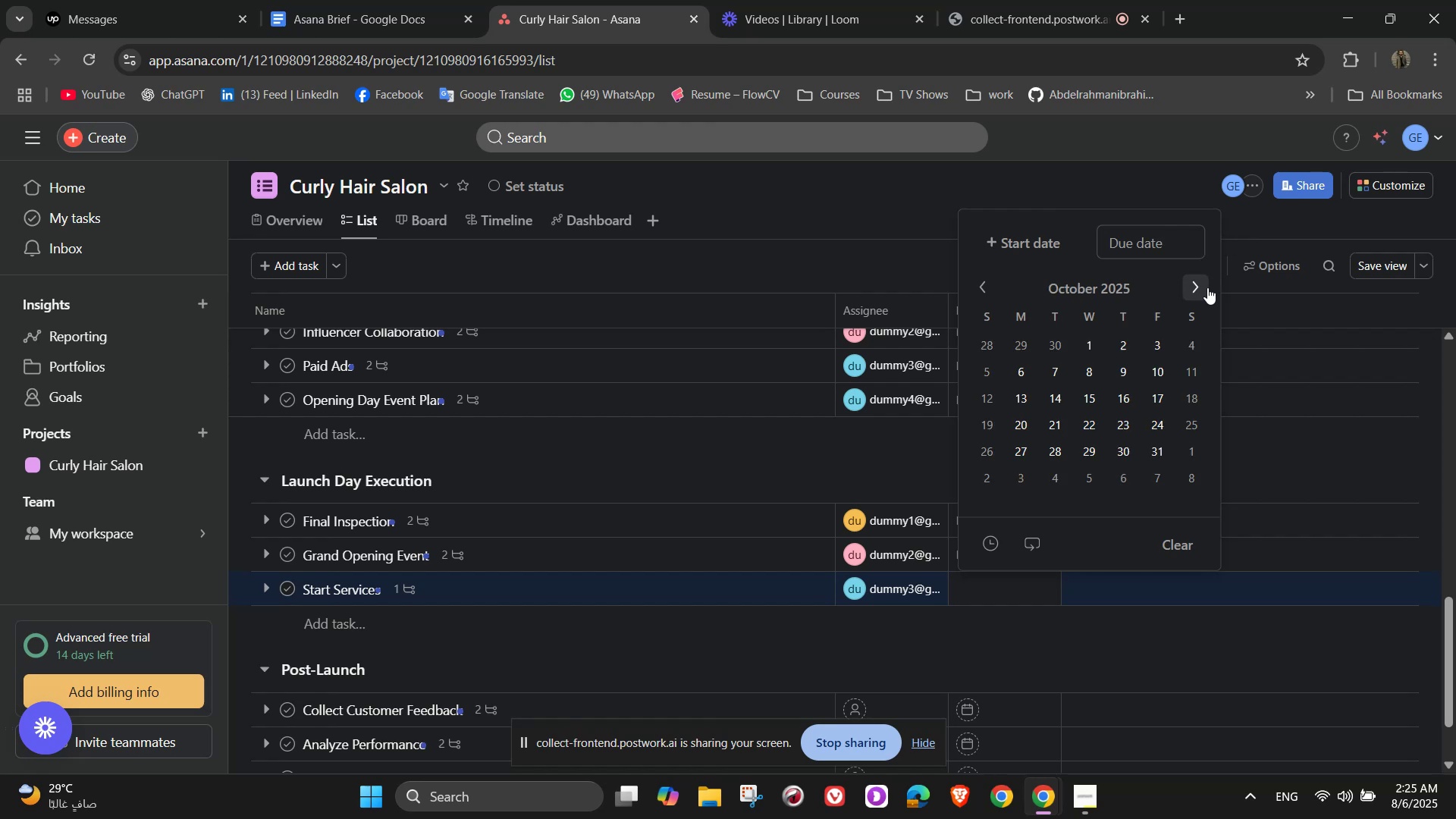 
triple_click([1207, 287])
 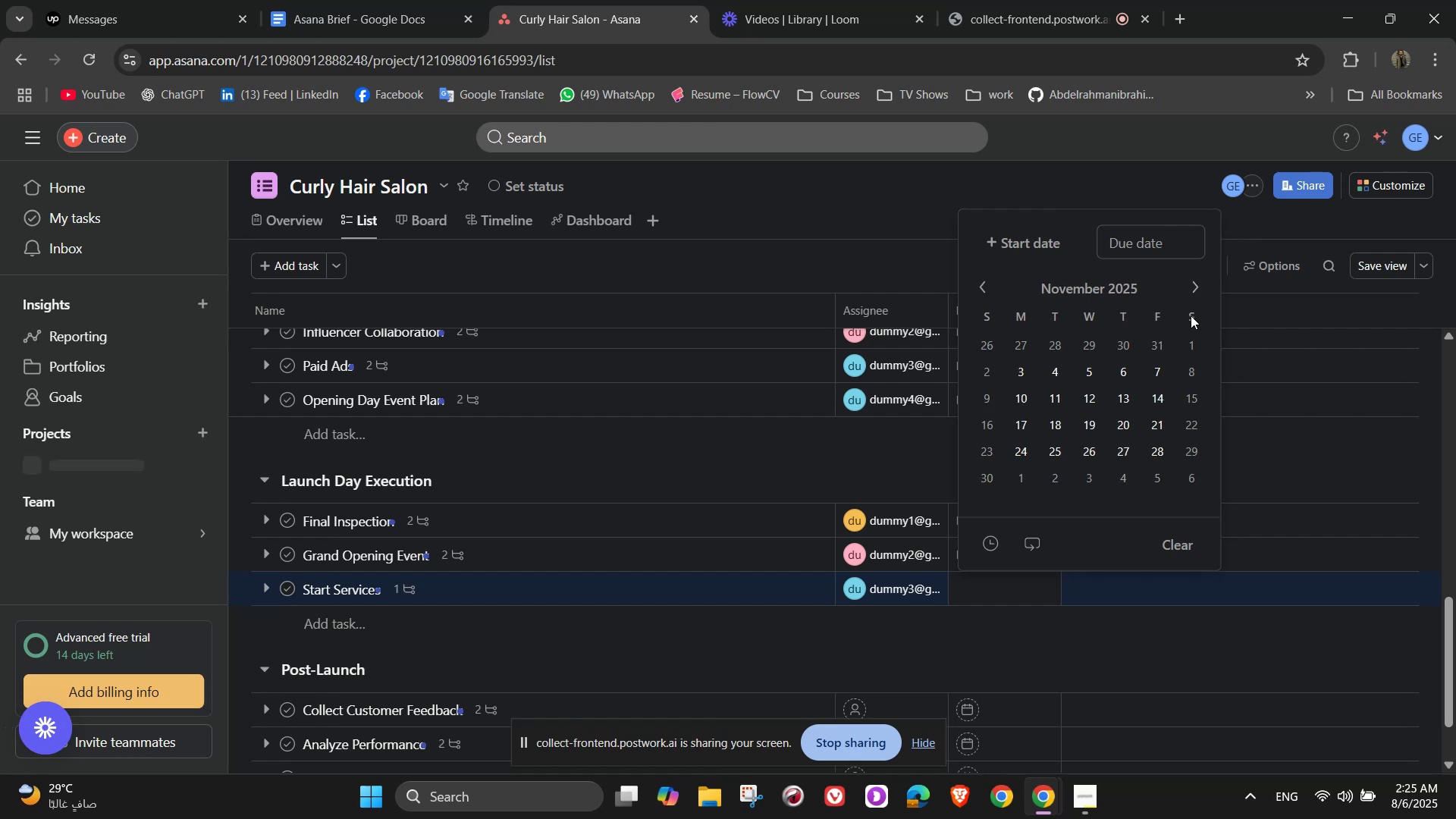 
left_click([1195, 281])
 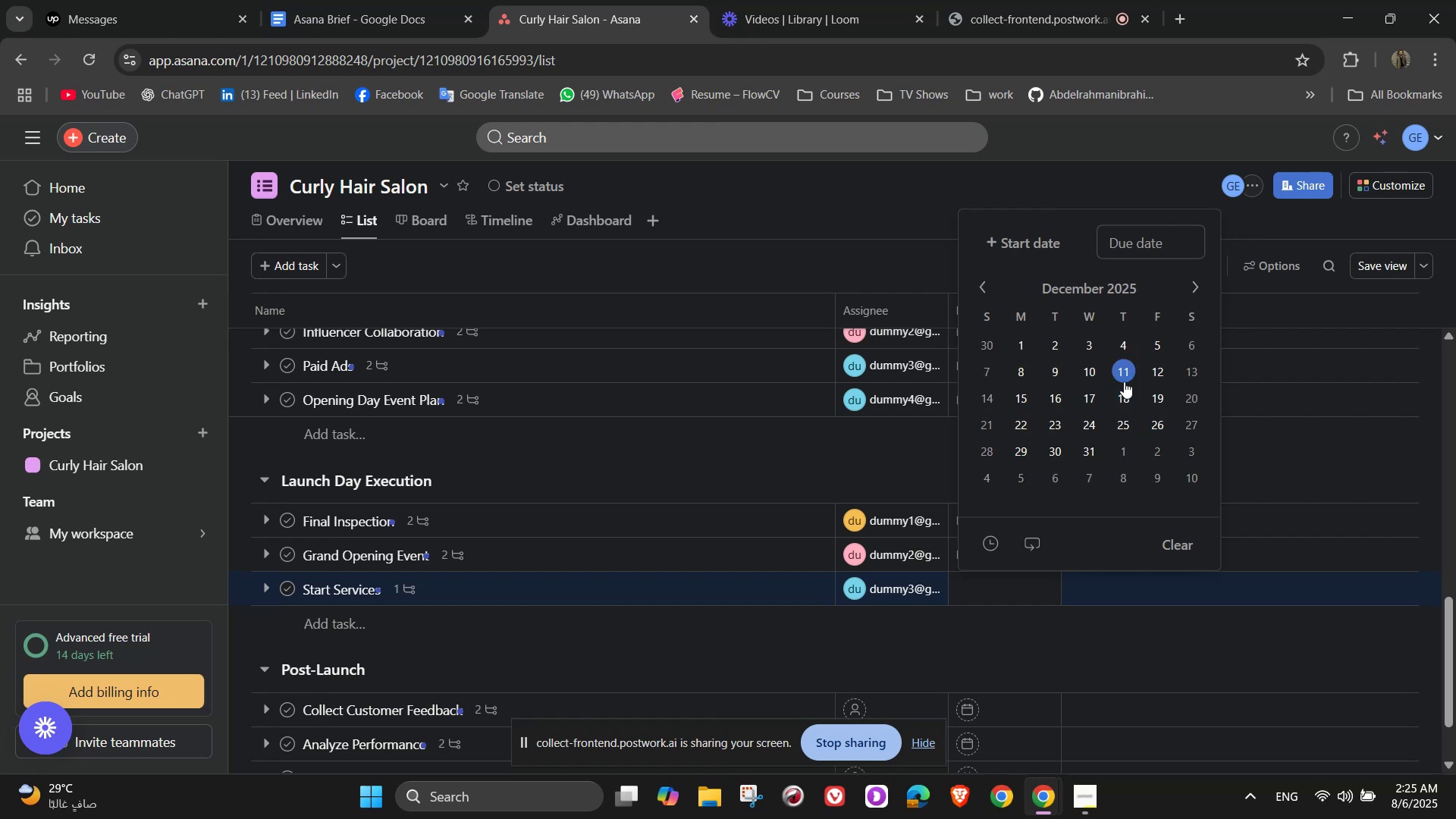 
left_click([1131, 374])
 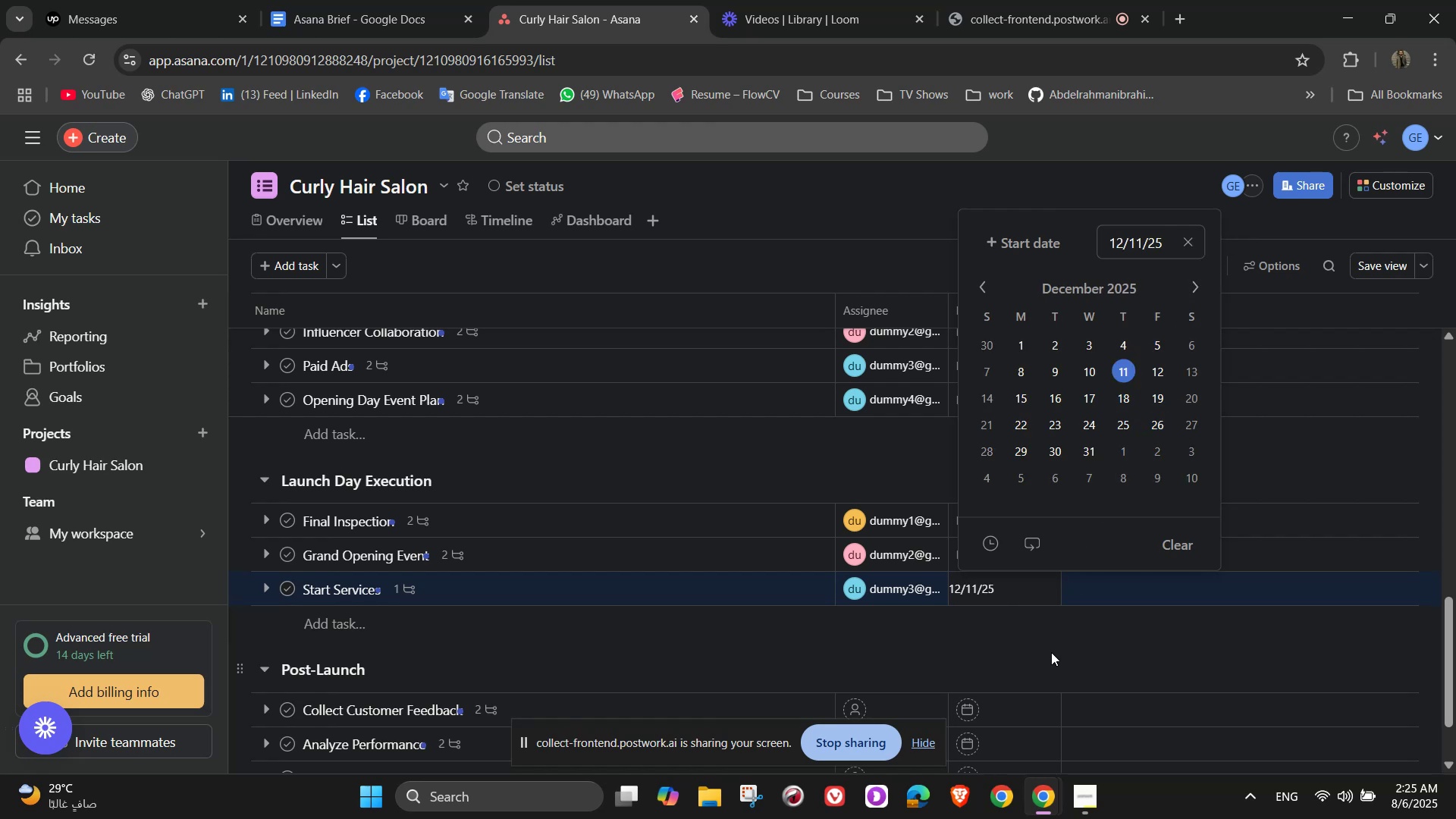 
left_click([1051, 652])
 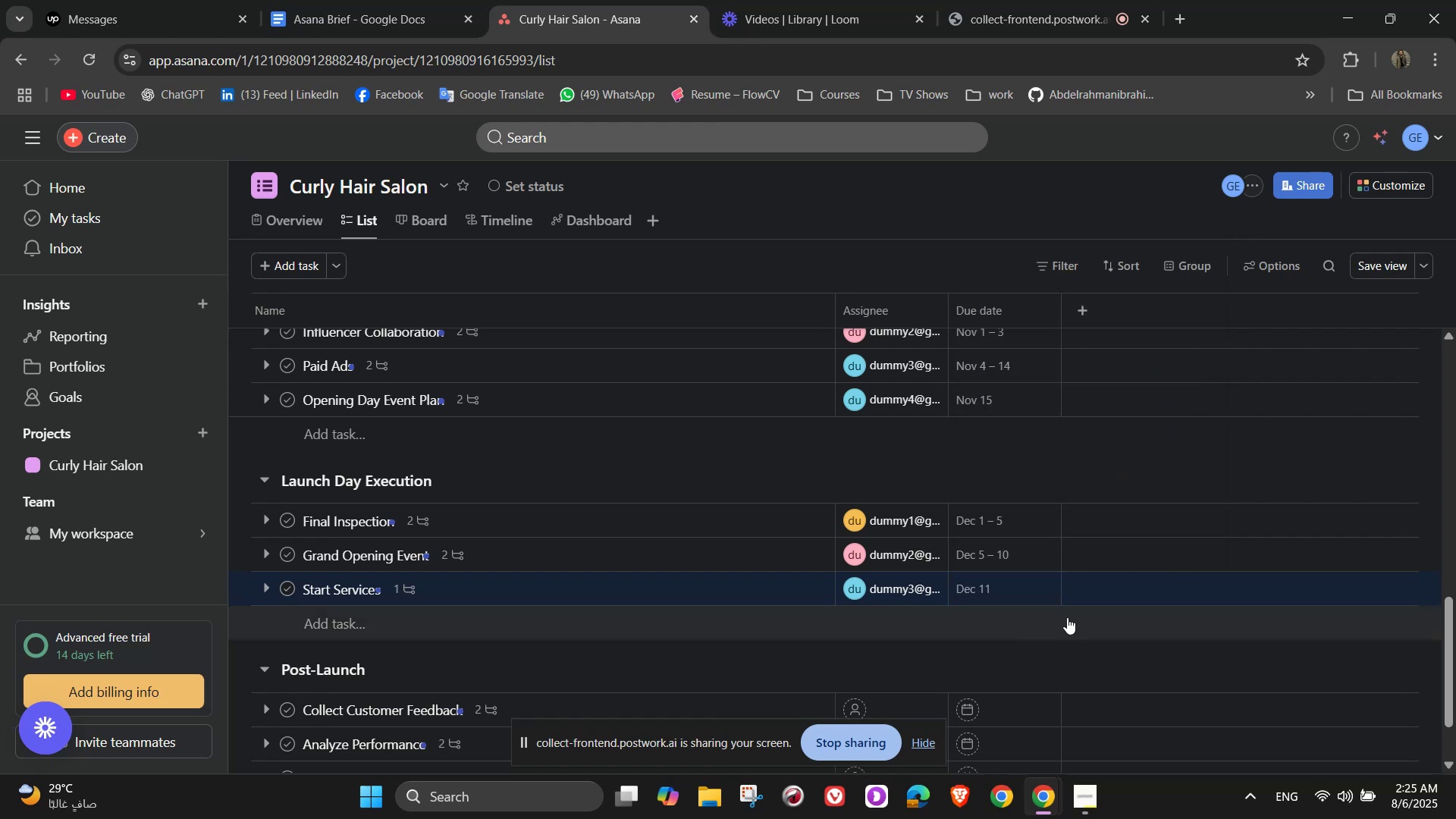 
scroll: coordinate [447, 506], scroll_direction: down, amount: 4.0
 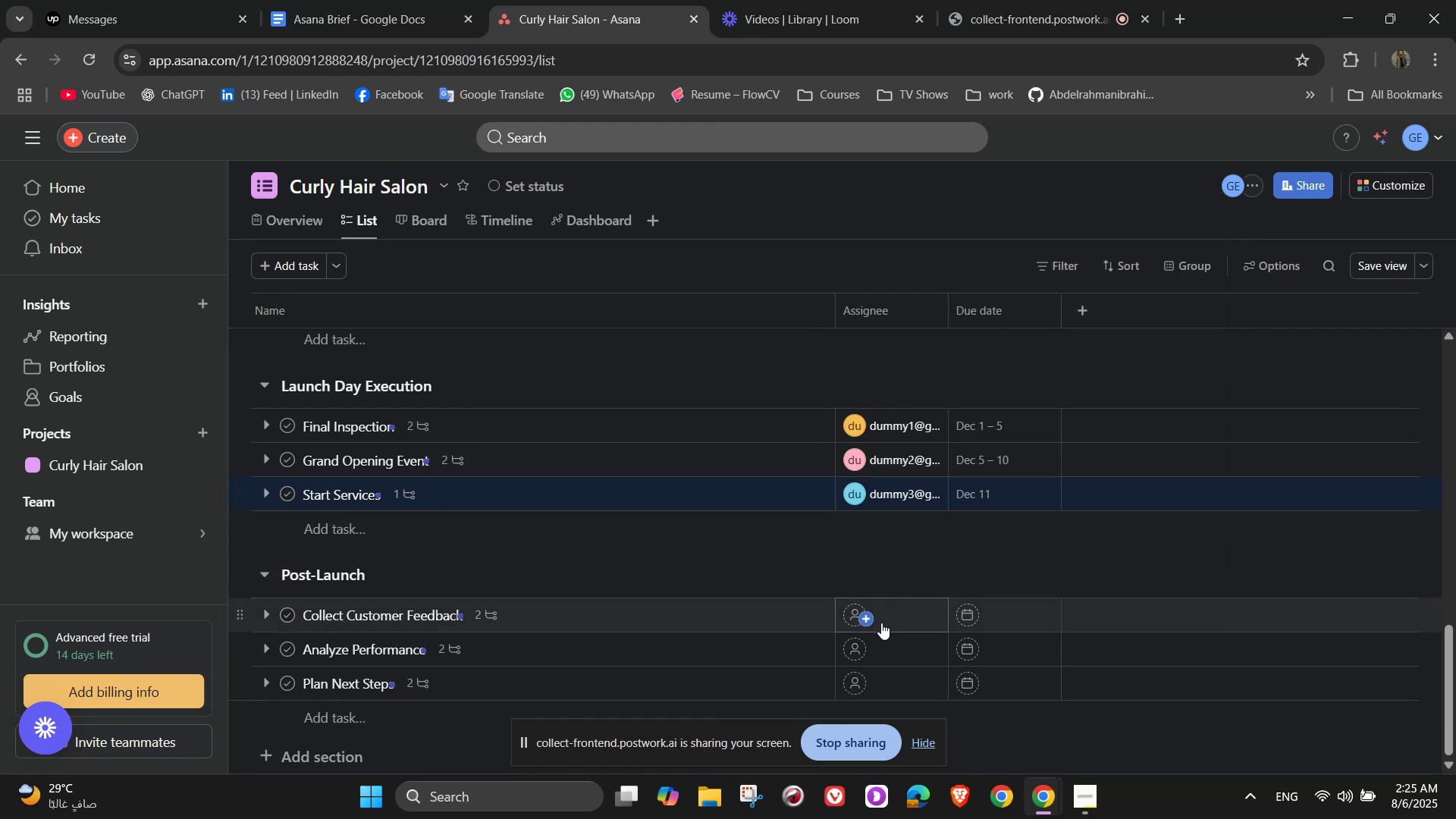 
left_click([864, 623])
 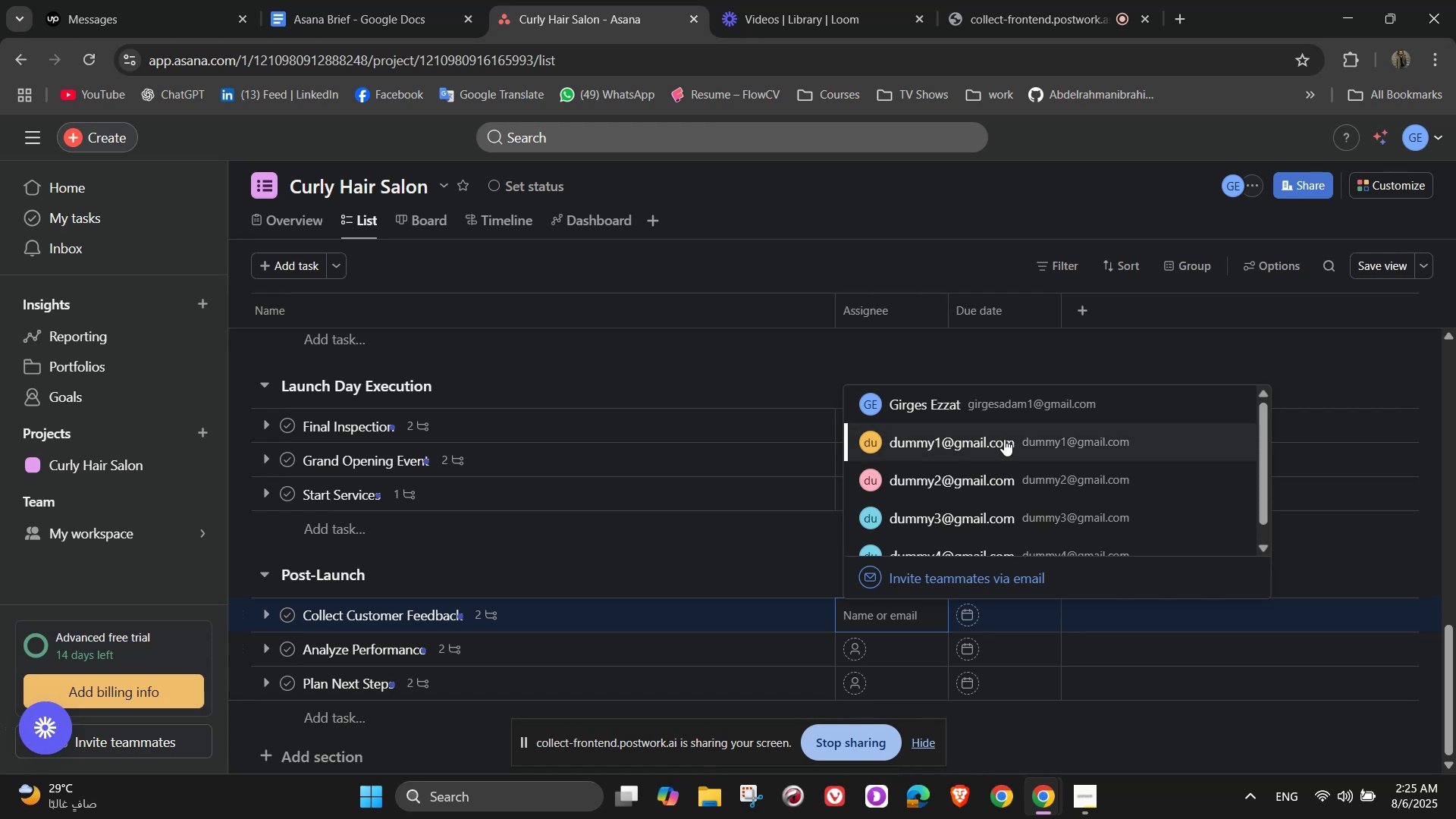 
left_click([996, 436])
 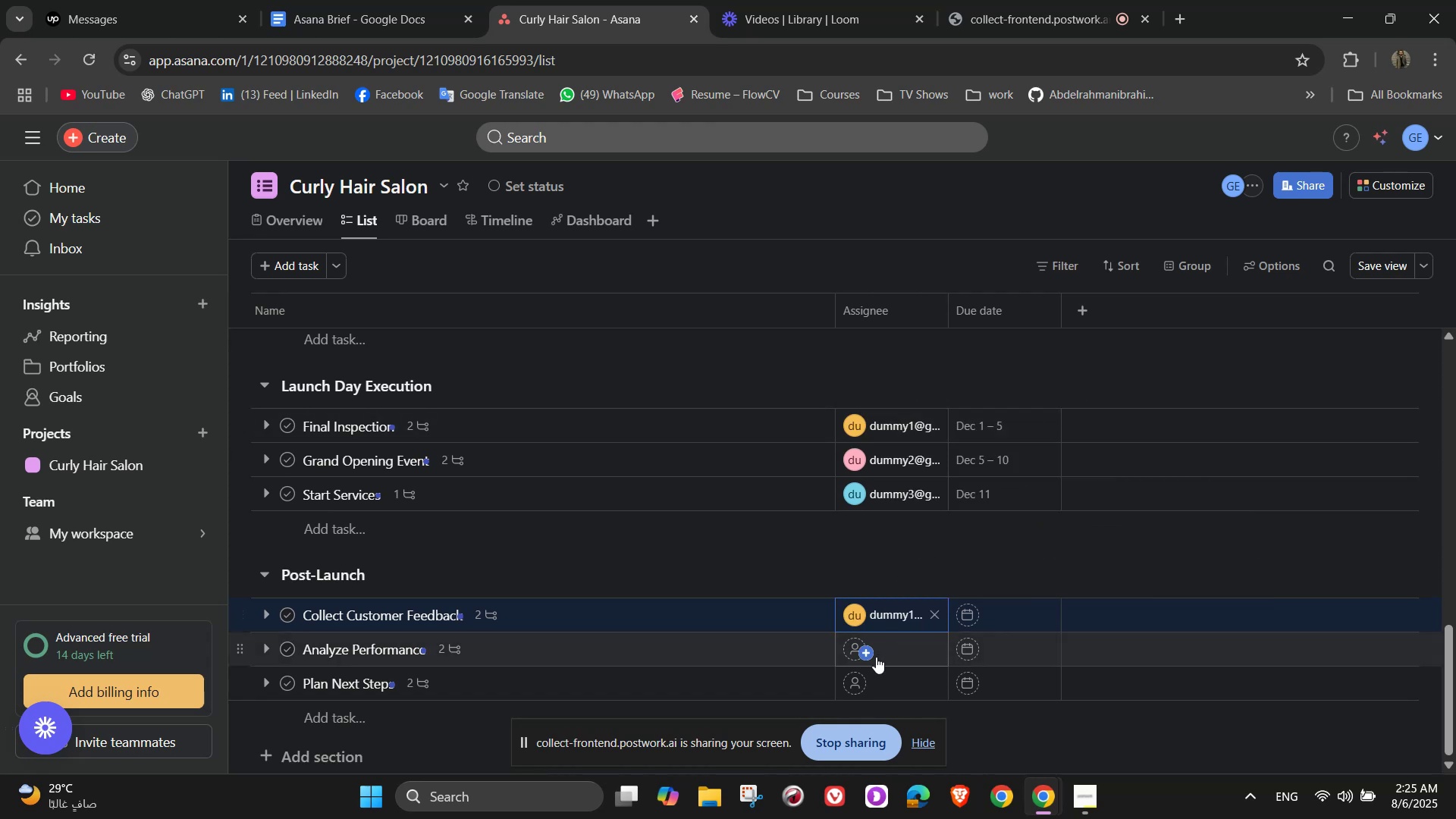 
left_click([870, 654])
 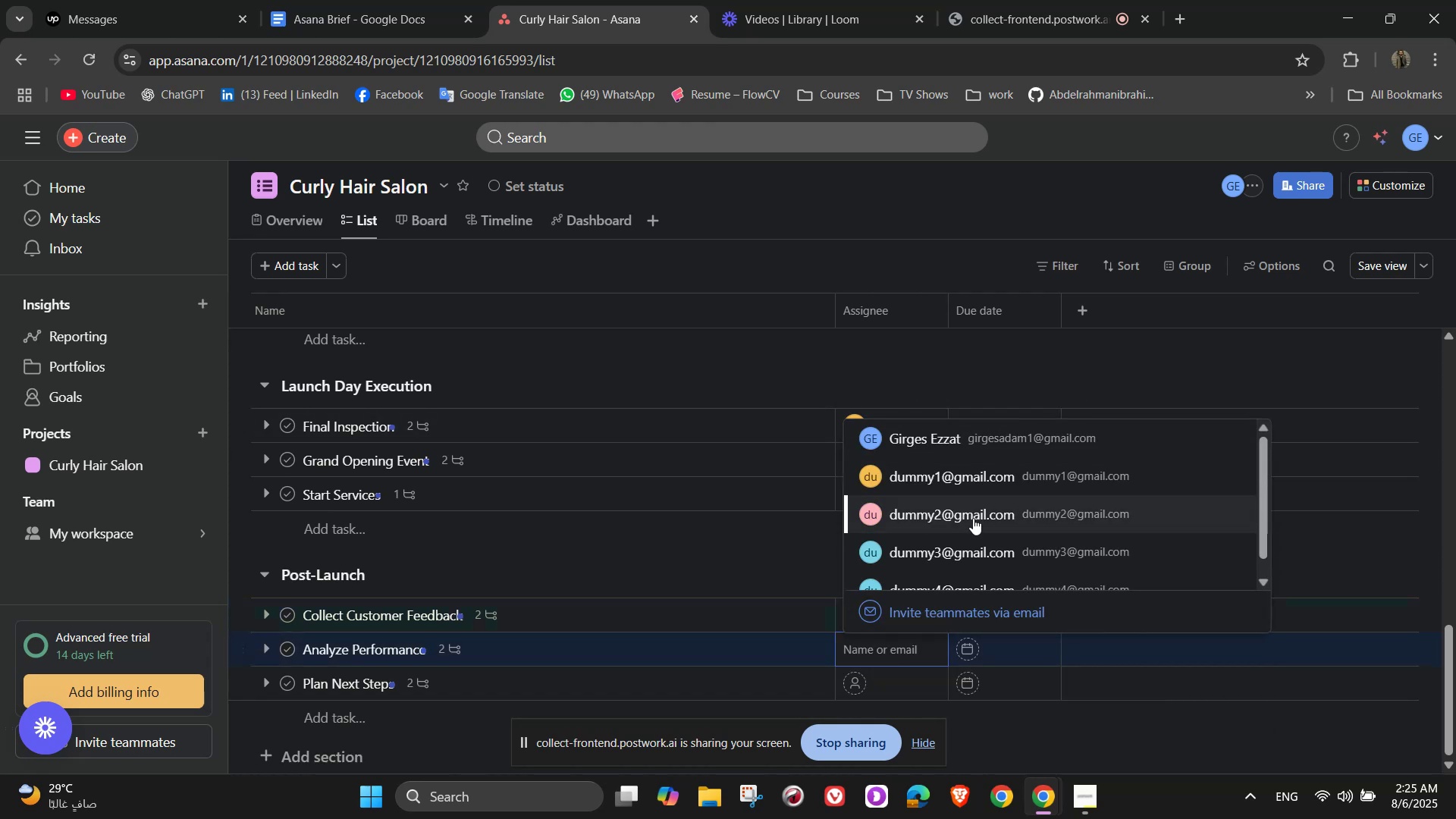 
left_click([970, 517])
 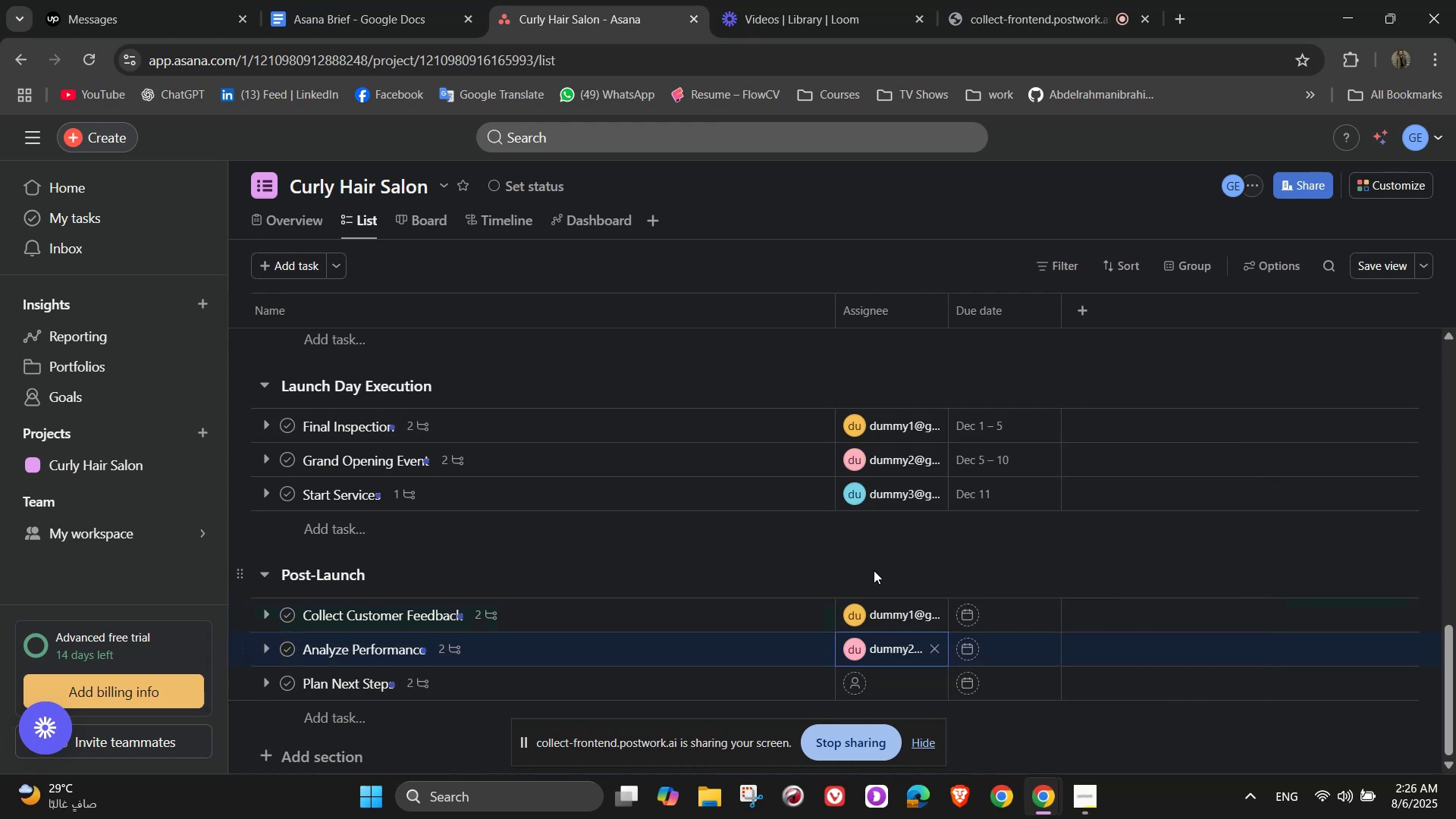 
left_click([872, 686])
 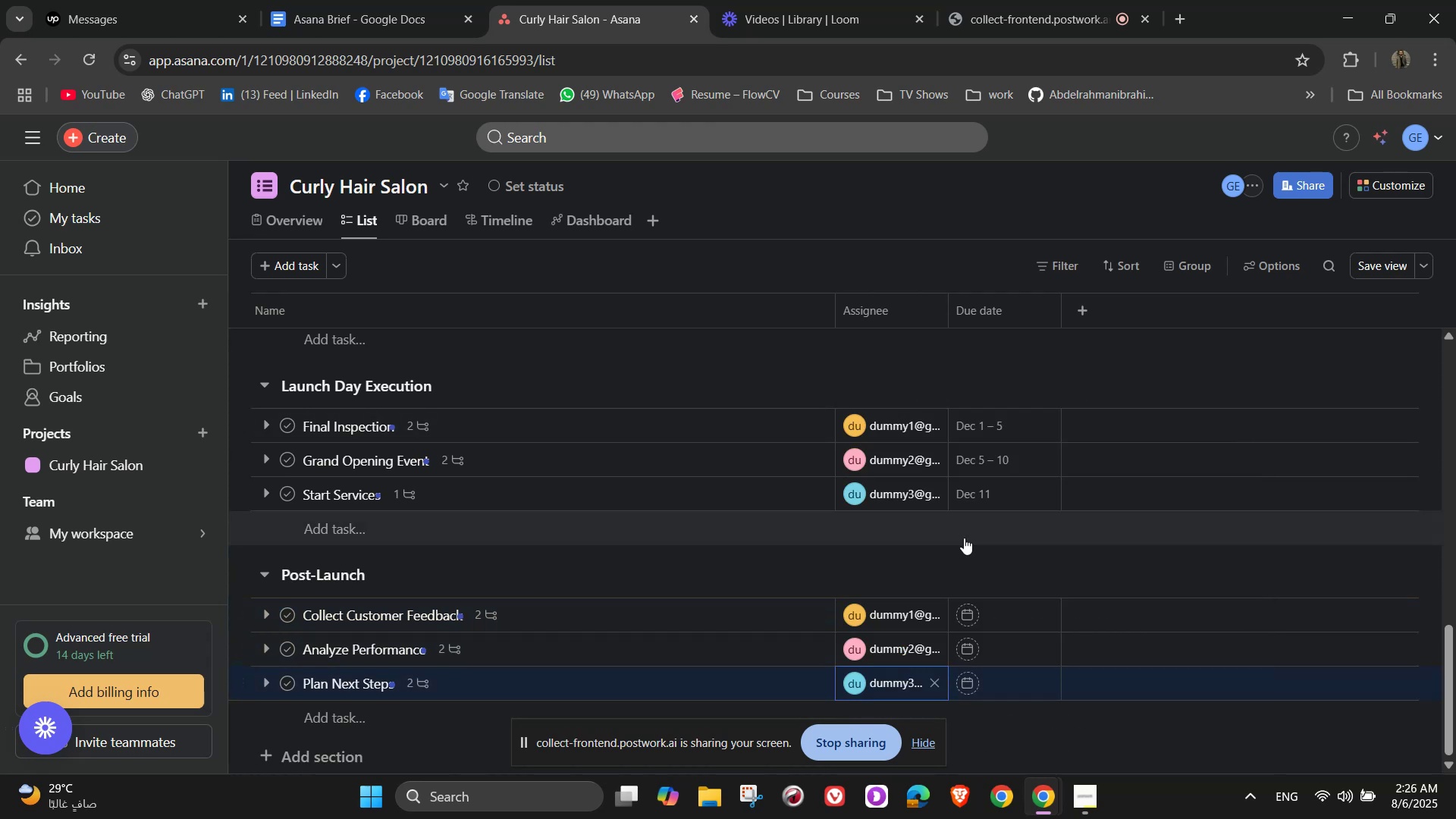 
left_click([977, 620])
 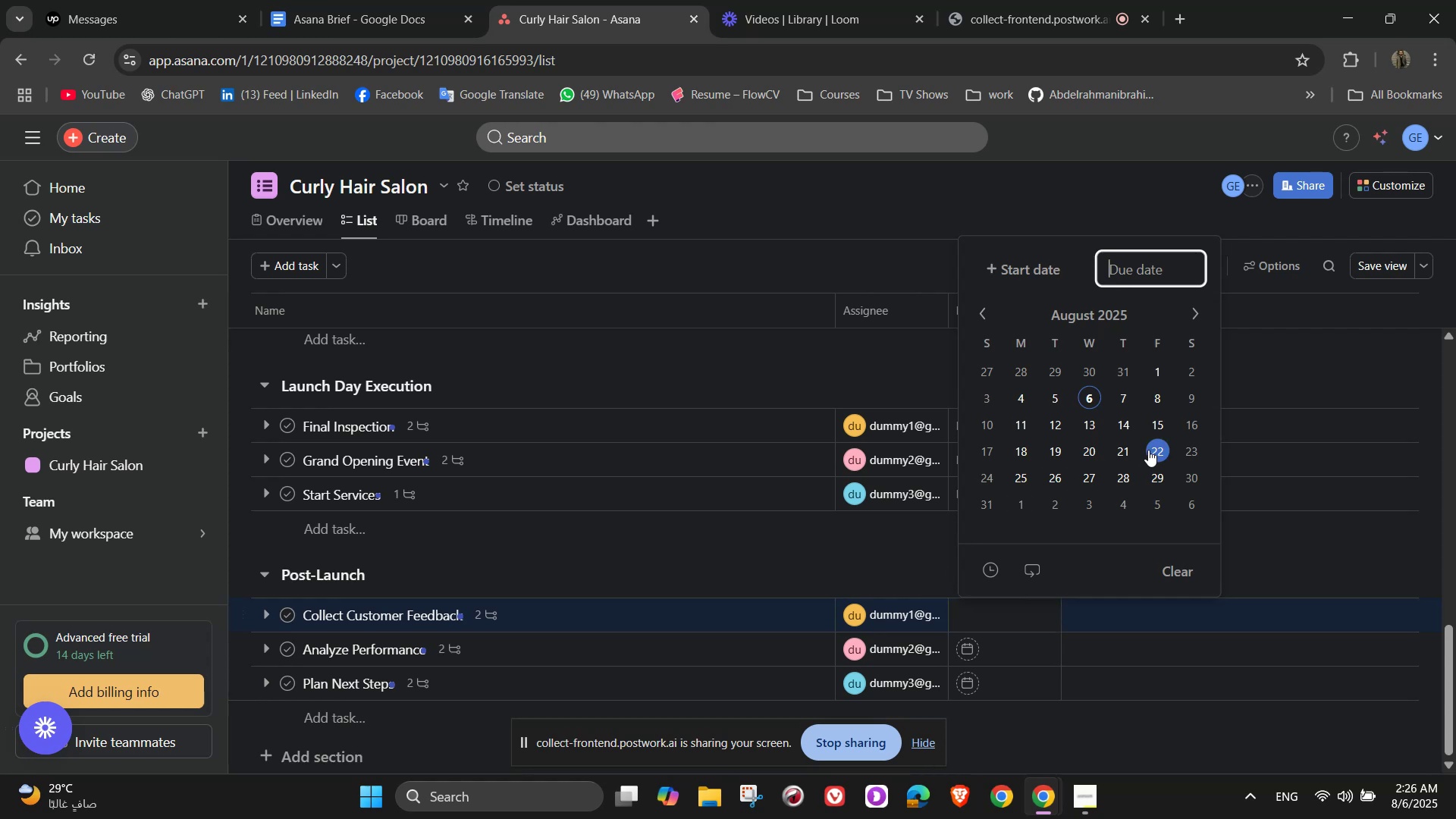 
left_click([1028, 259])
 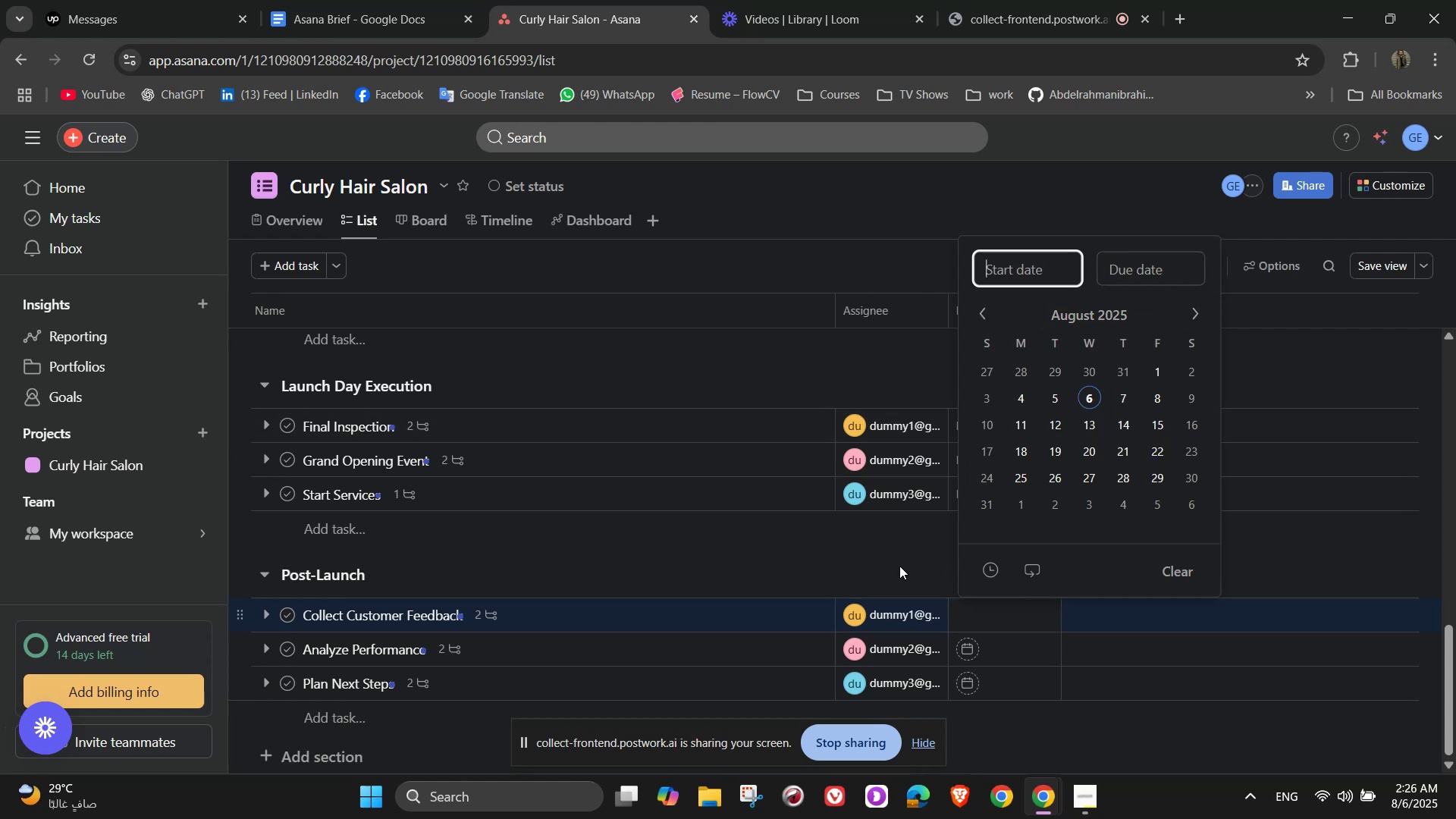 
wait(5.86)
 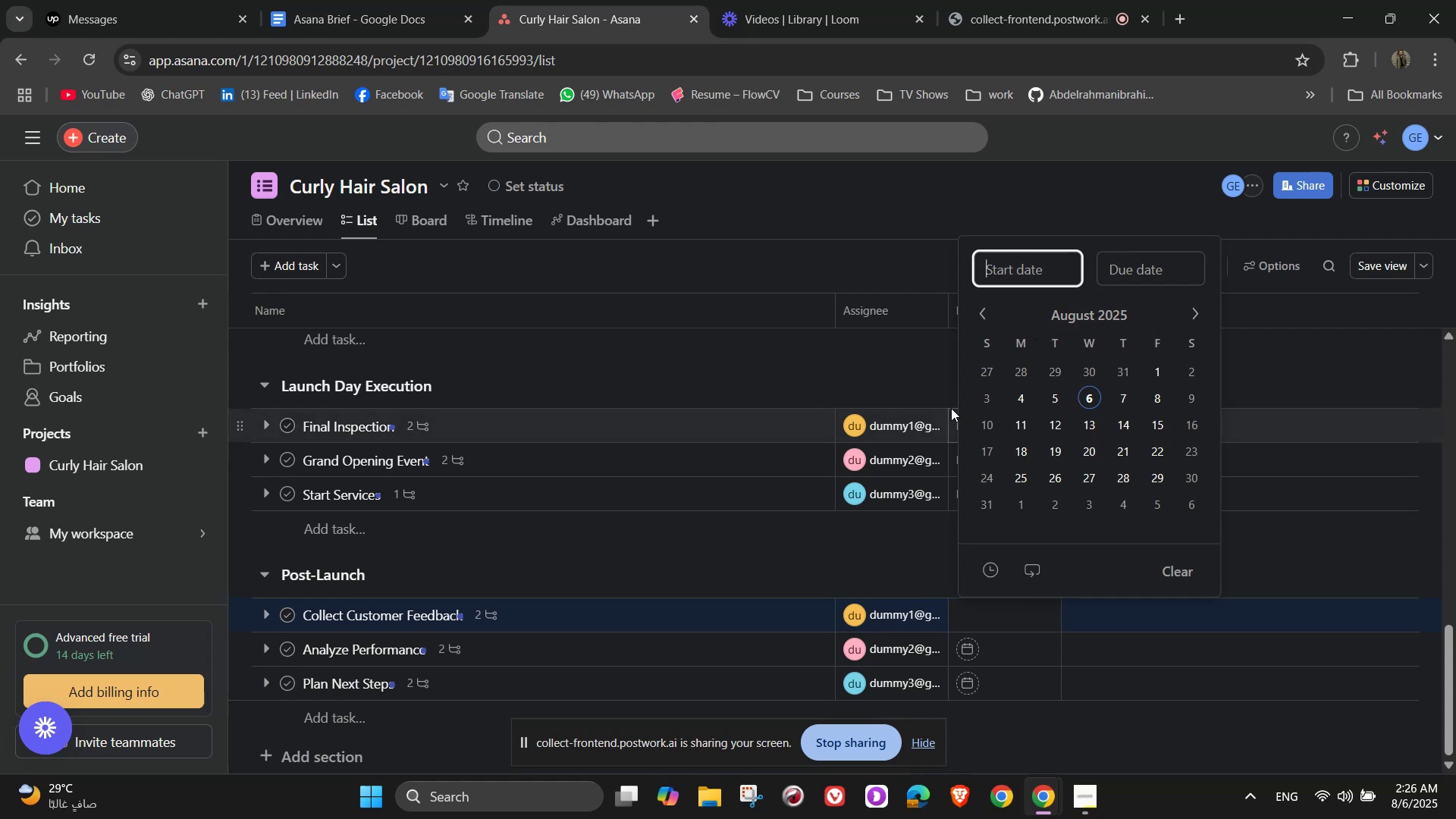 
left_click([971, 608])
 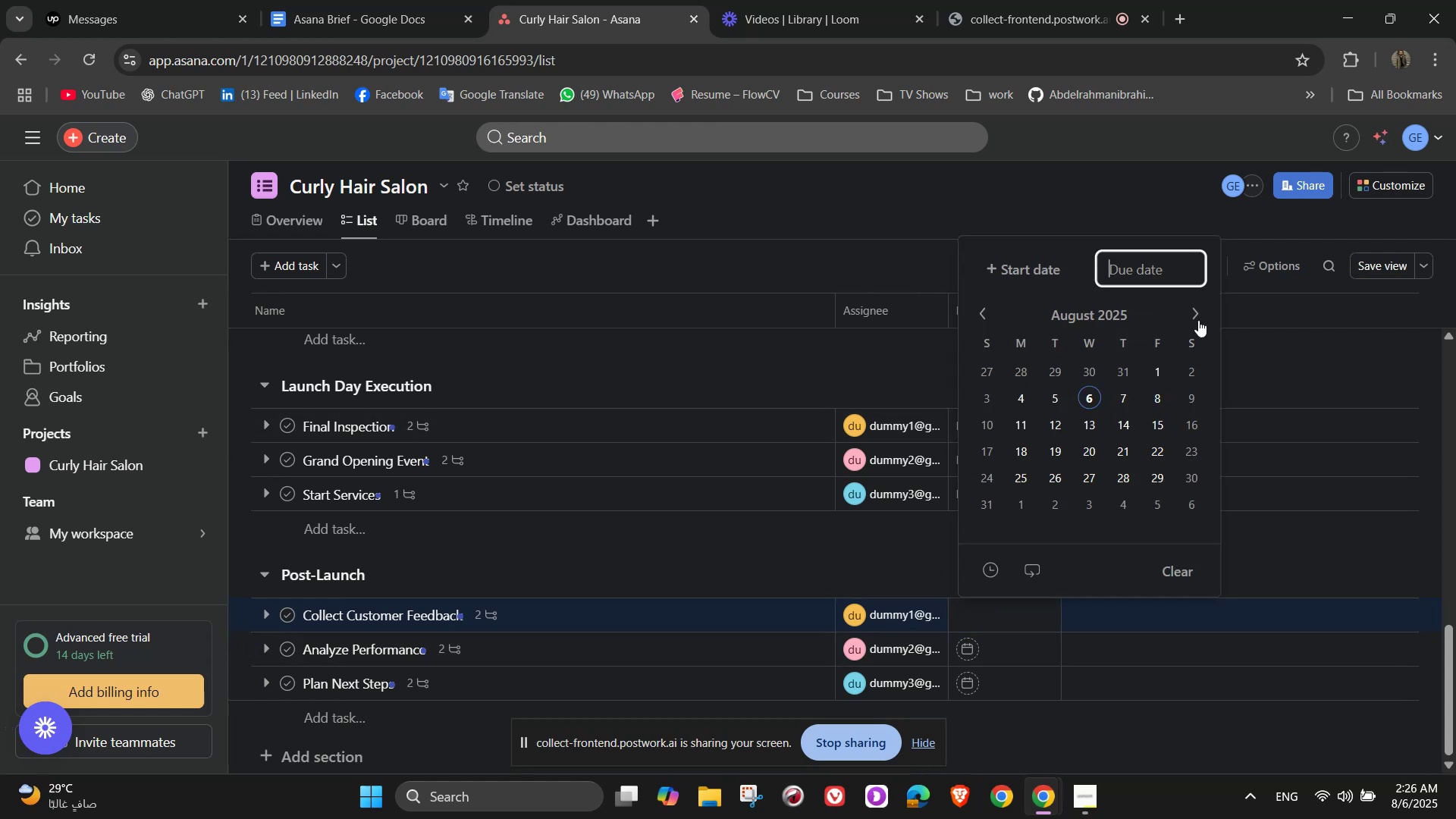 
left_click([1200, 312])
 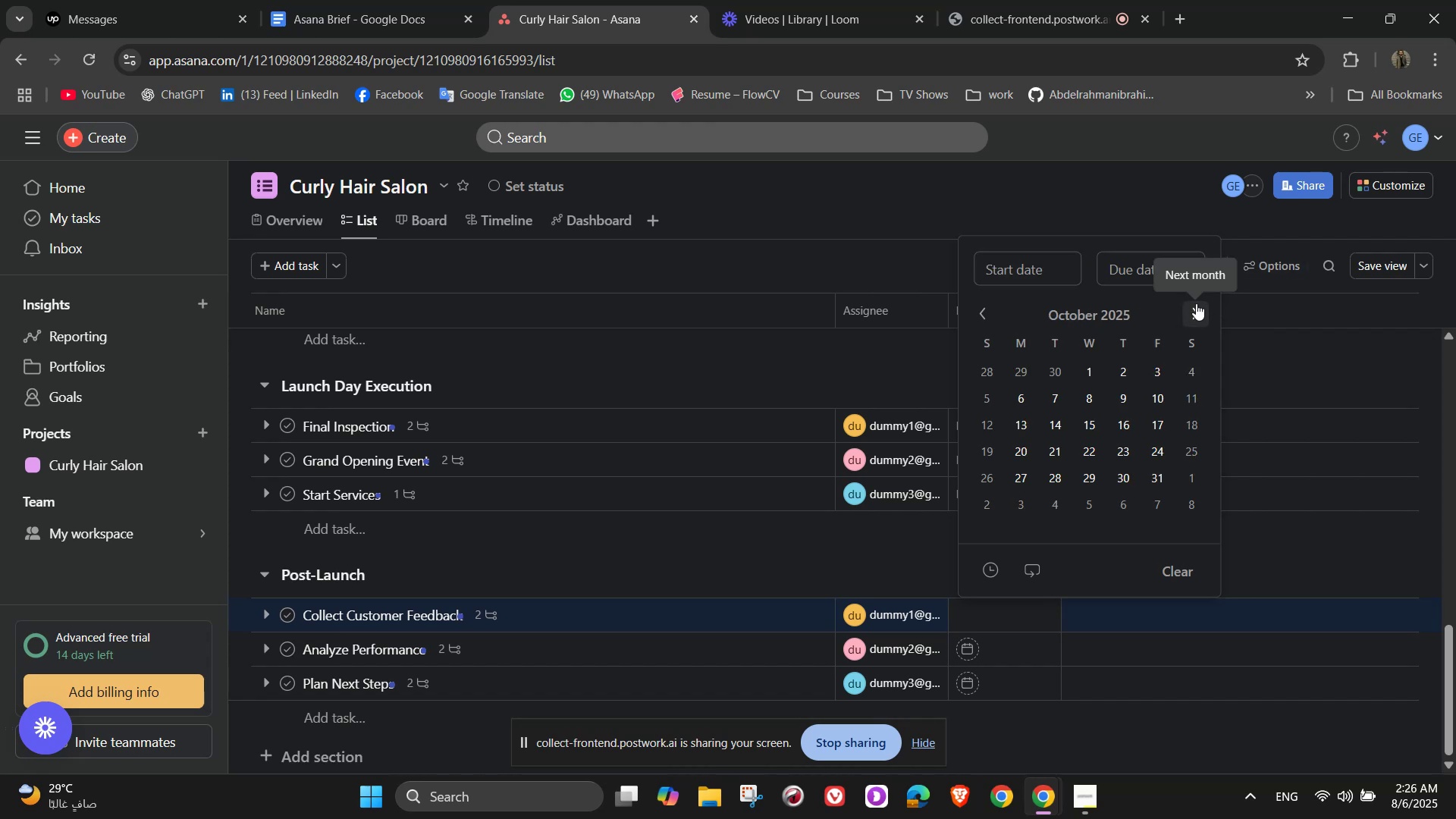 
double_click([1196, 303])
 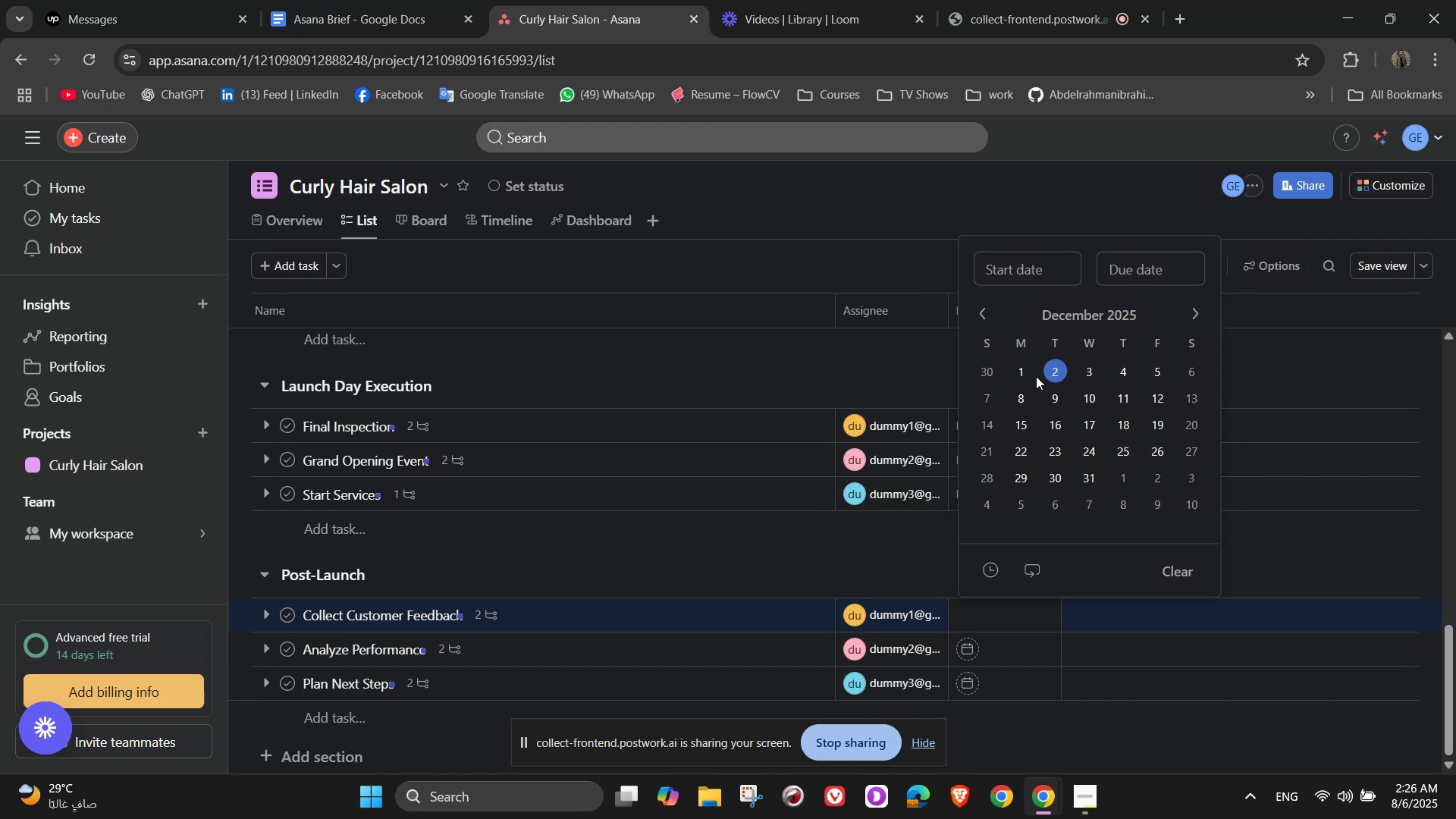 
left_click([1012, 376])
 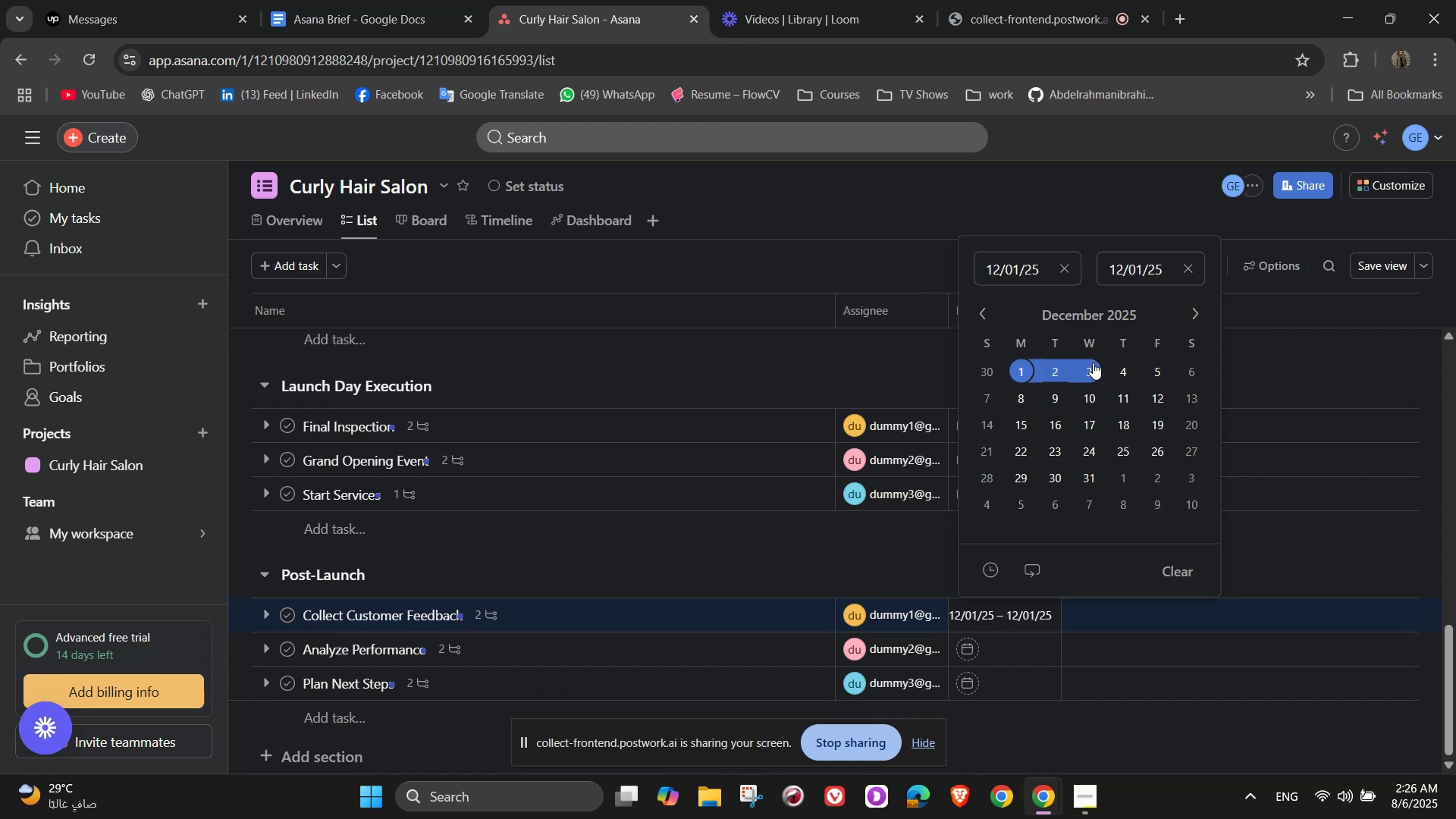 
wait(10.26)
 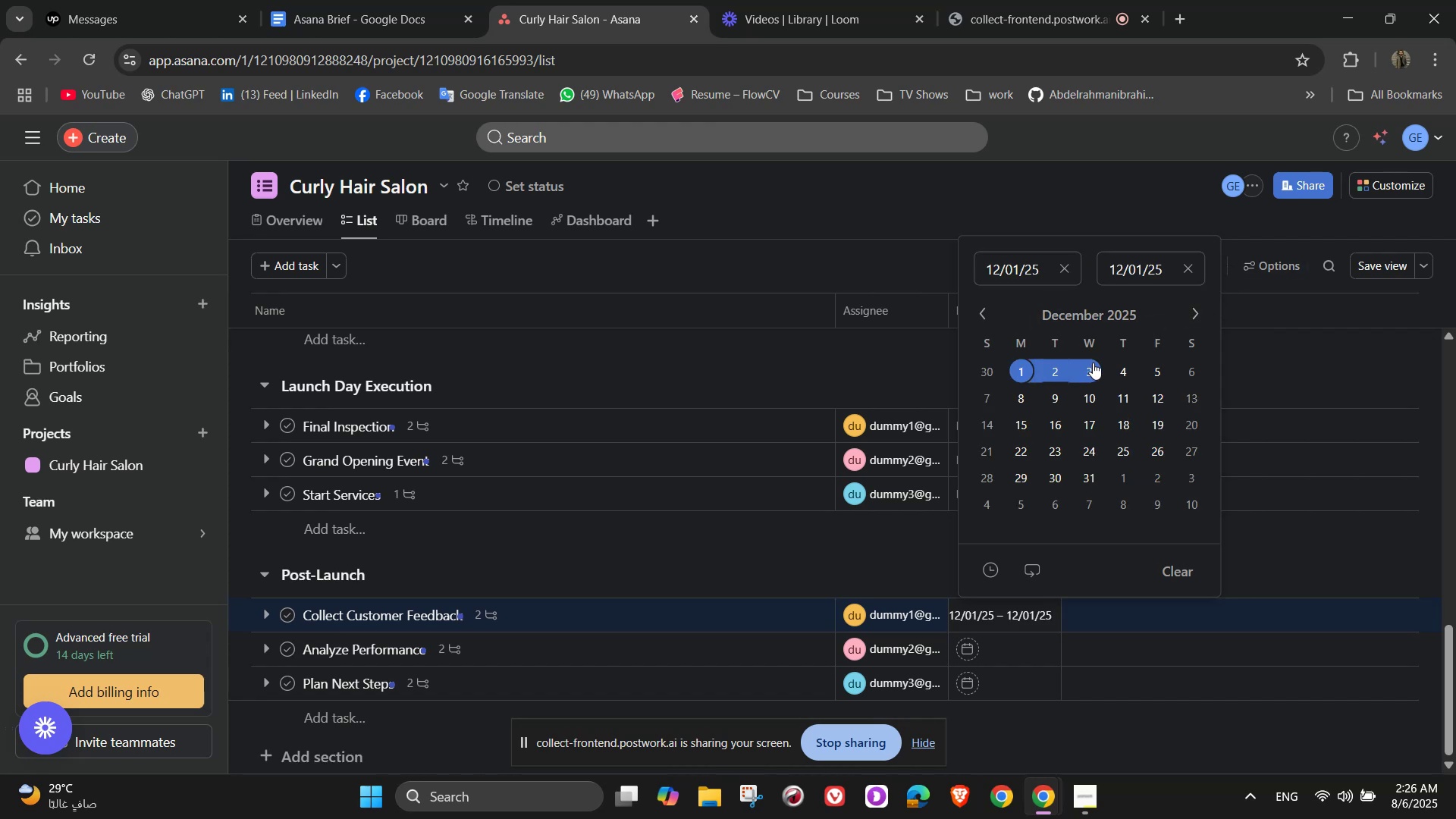 
left_click([1125, 388])
 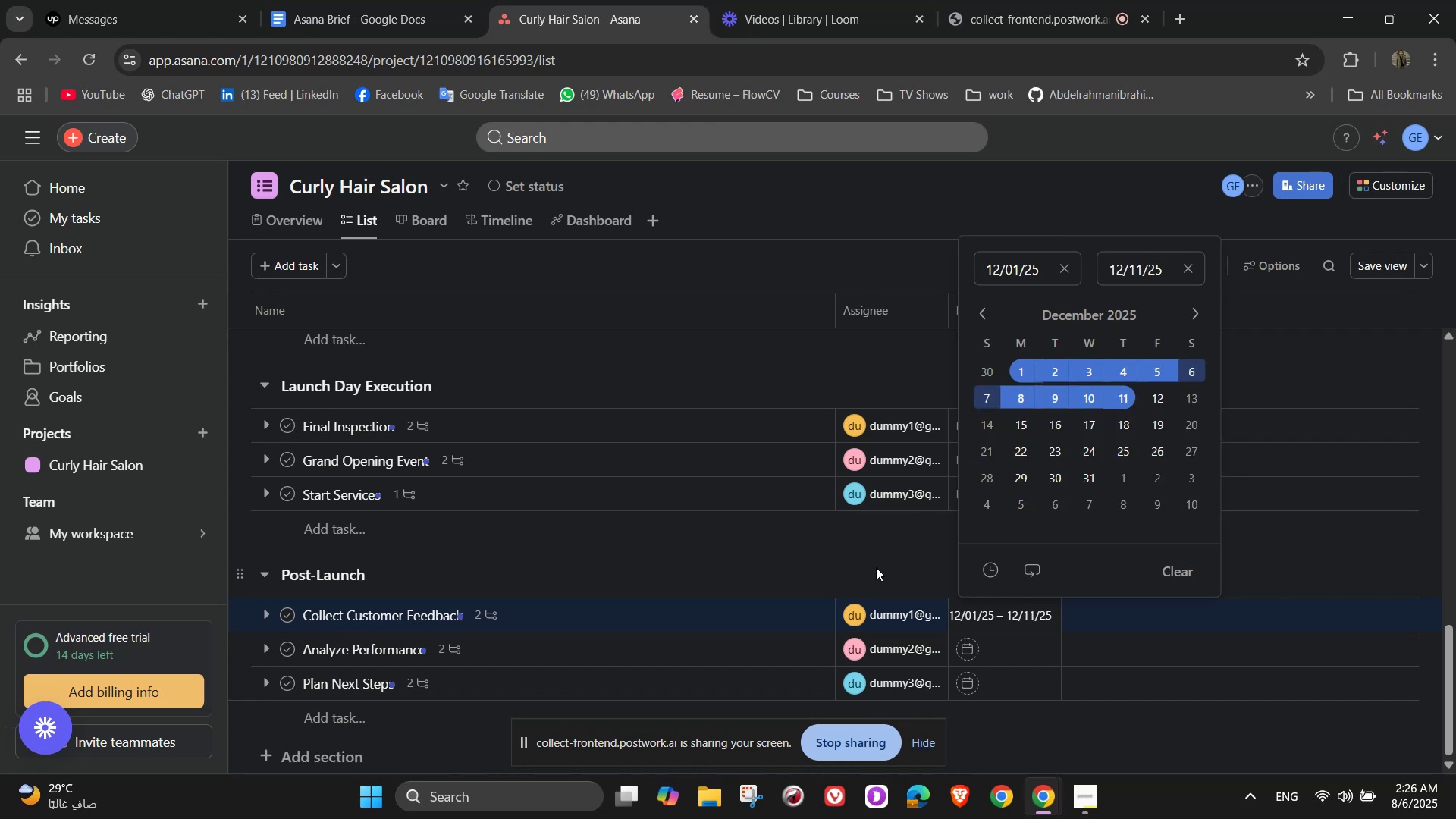 
left_click([865, 562])
 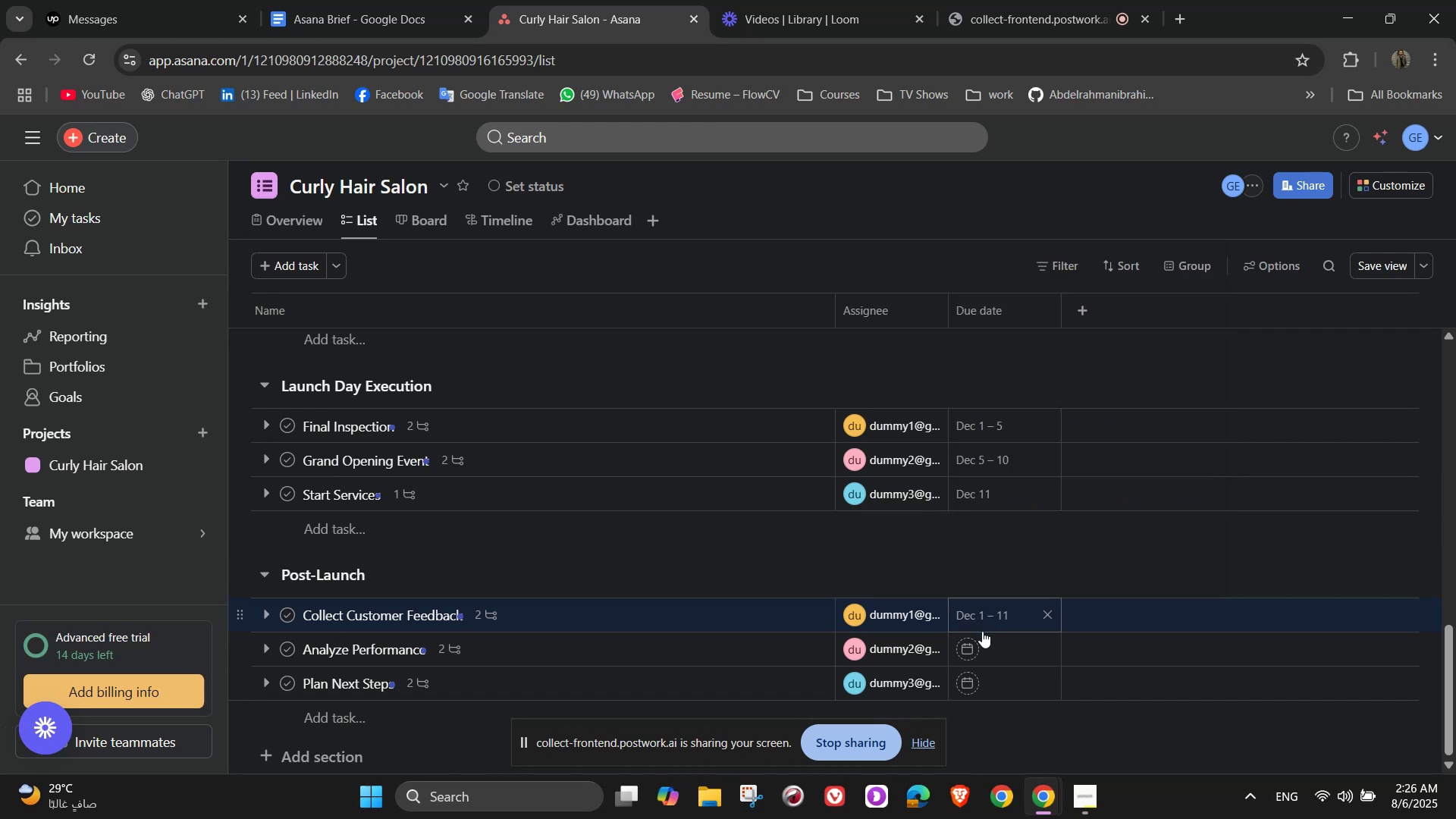 
left_click([972, 622])
 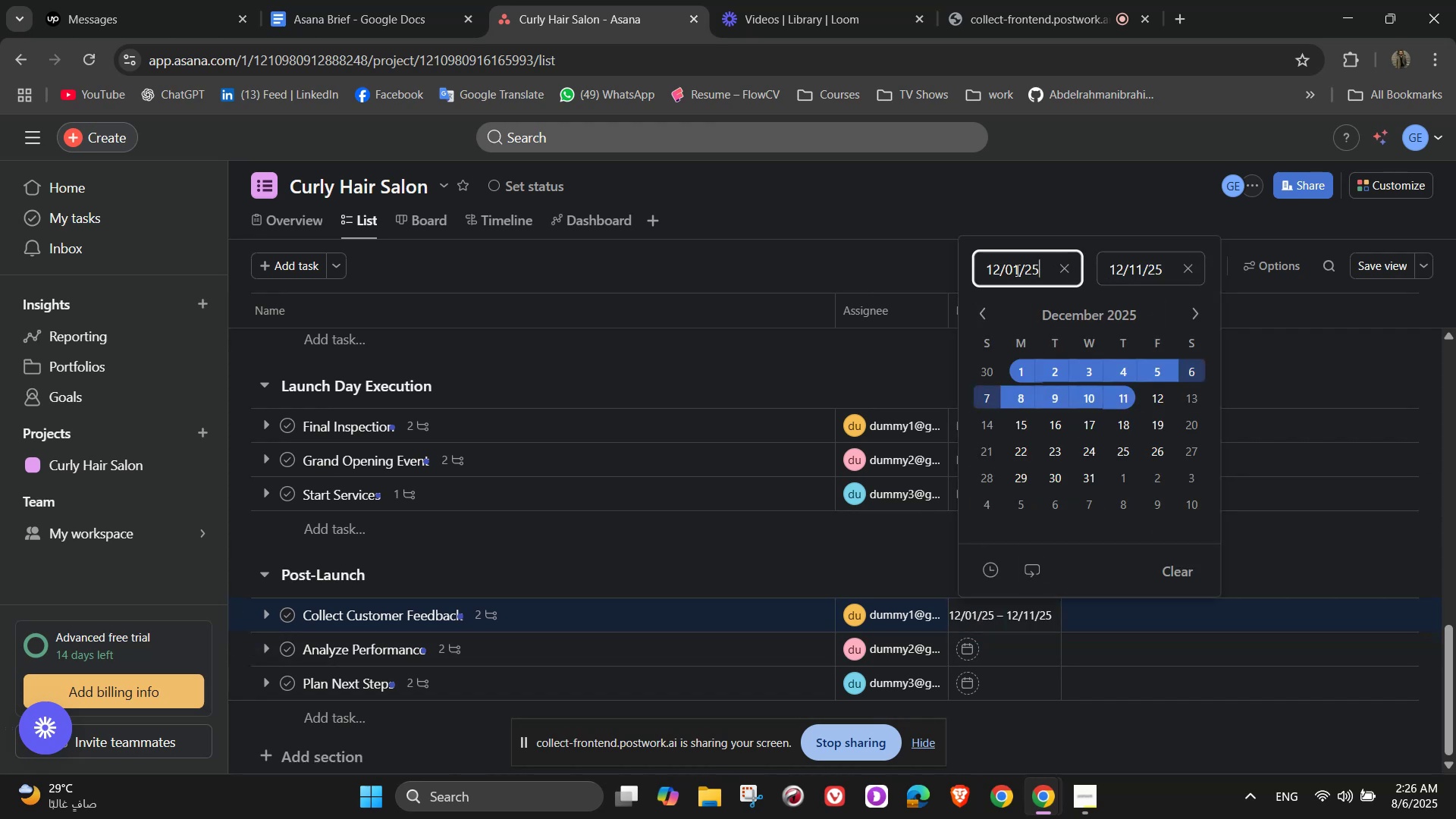 
left_click_drag(start_coordinate=[1003, 271], to_coordinate=[992, 271])
 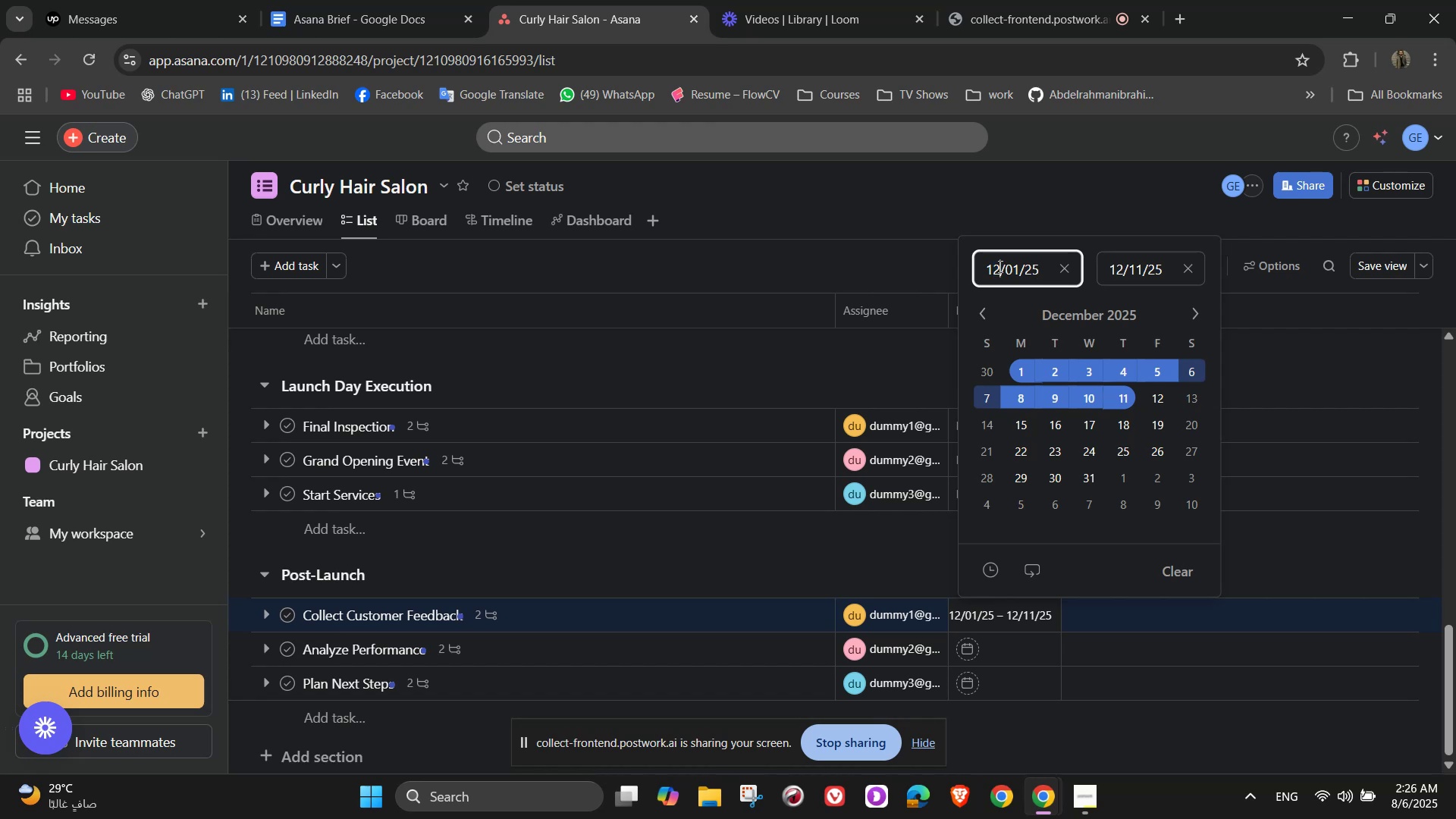 
left_click([1203, 312])
 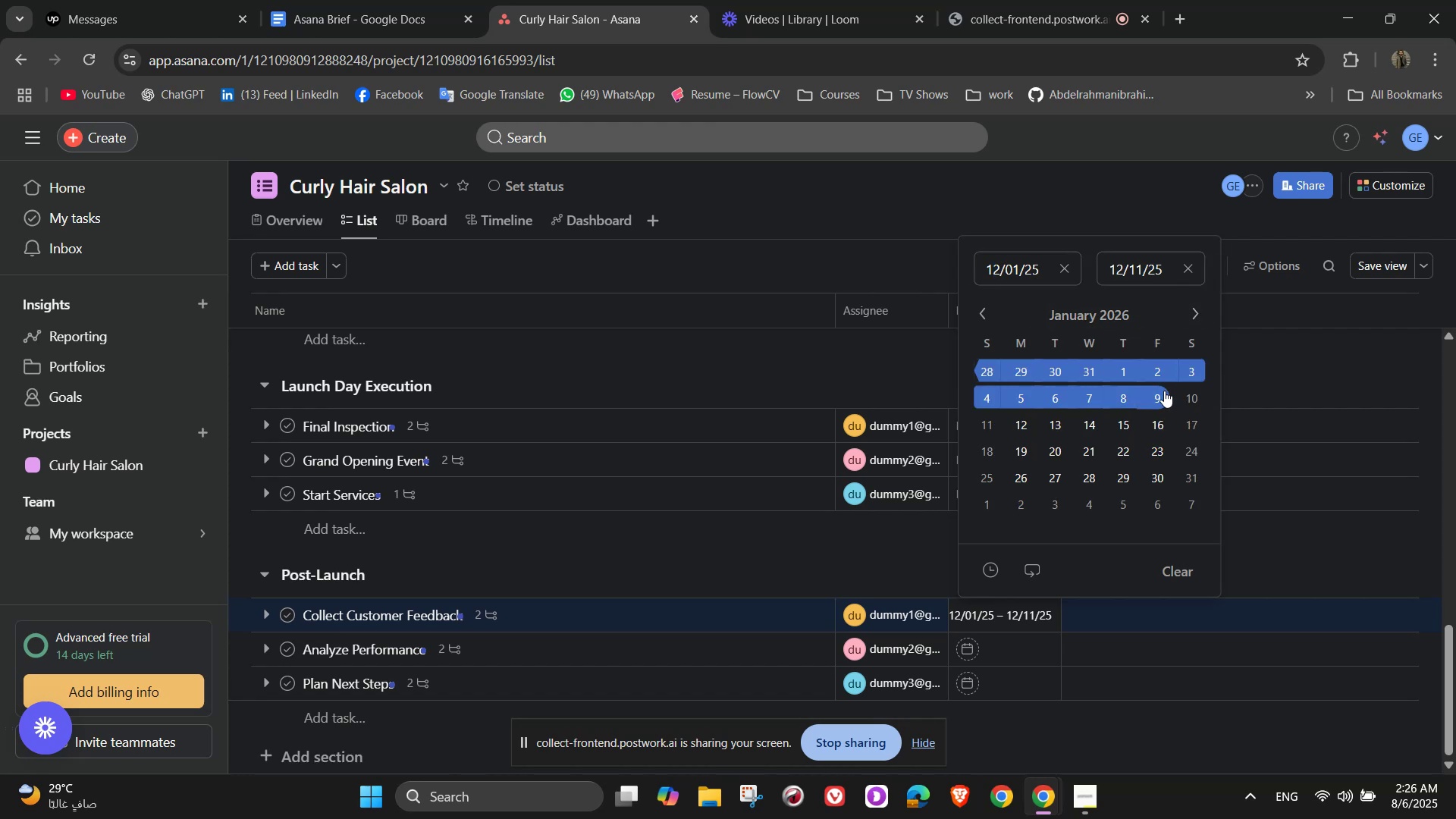 
wait(5.36)
 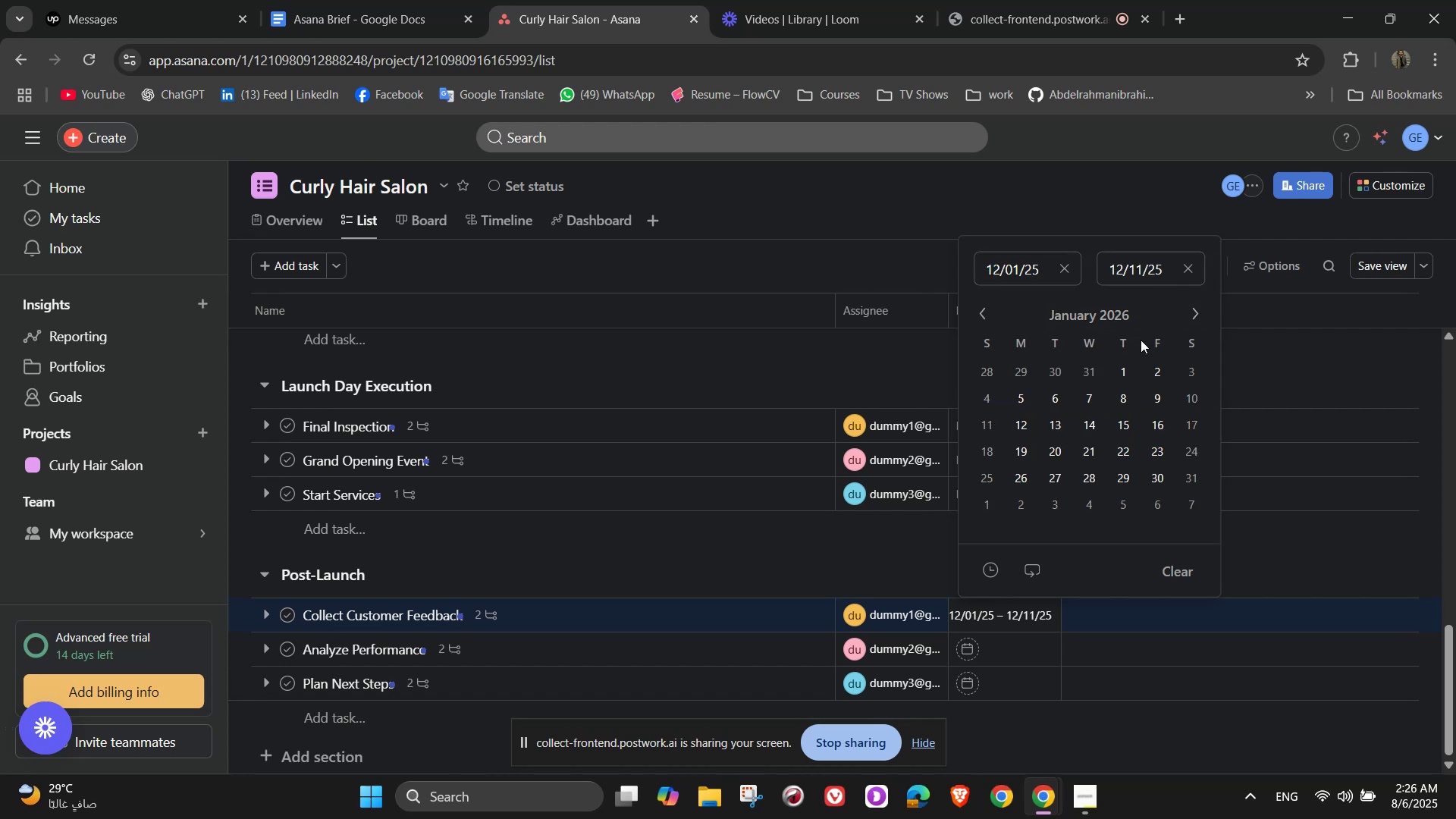 
left_click([1189, 362])
 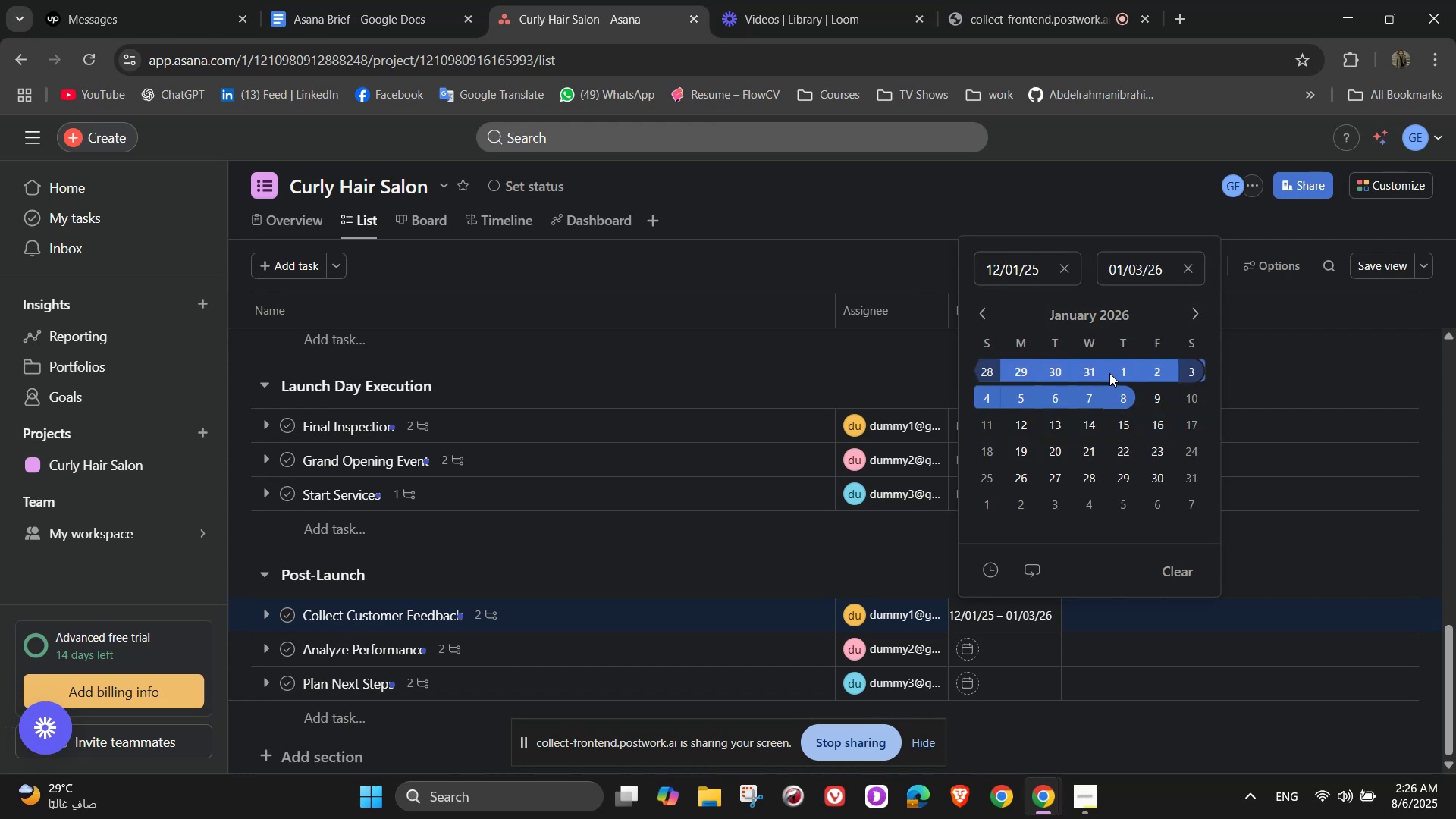 
left_click([1179, 366])
 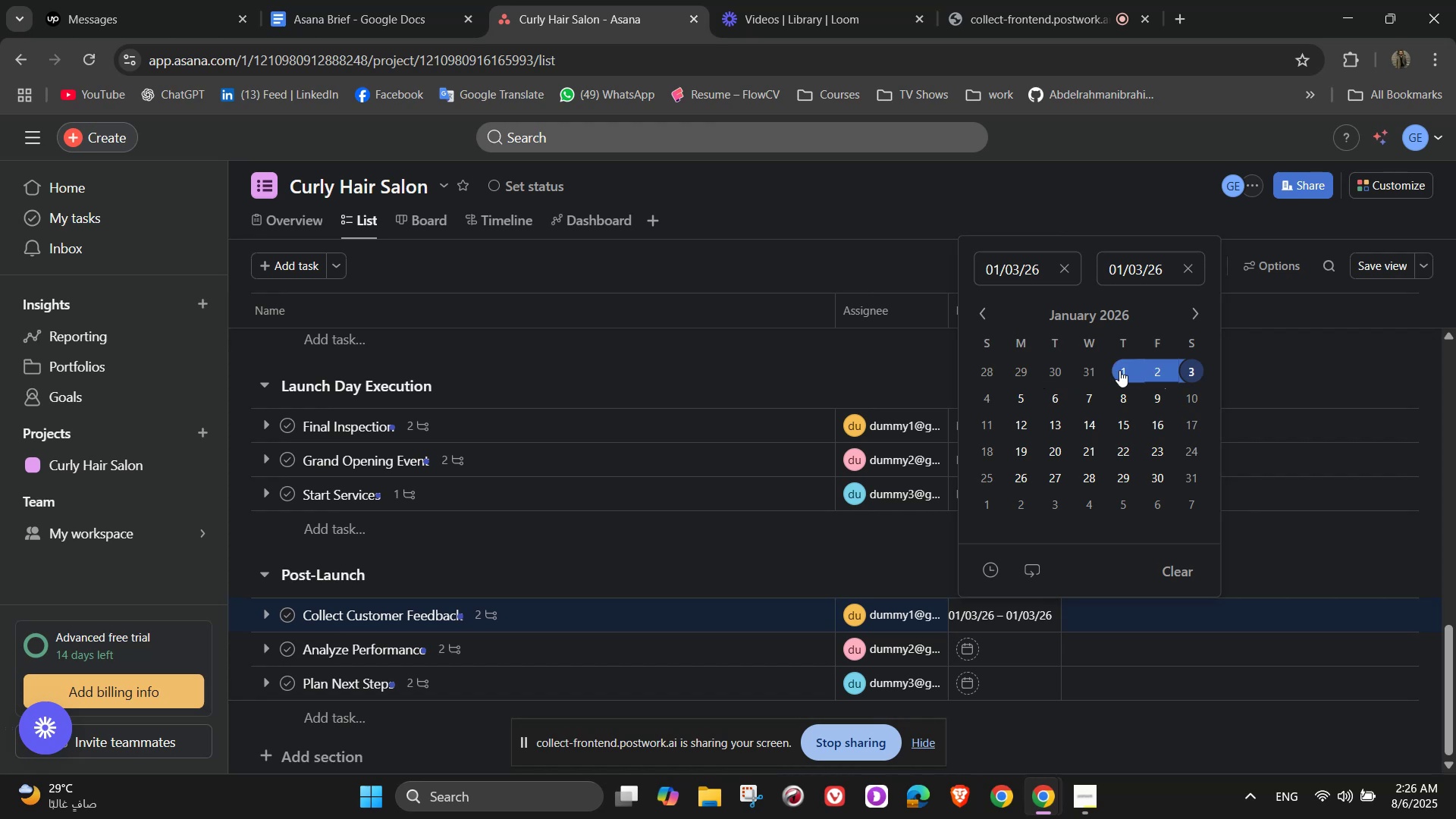 
left_click([1103, 370])
 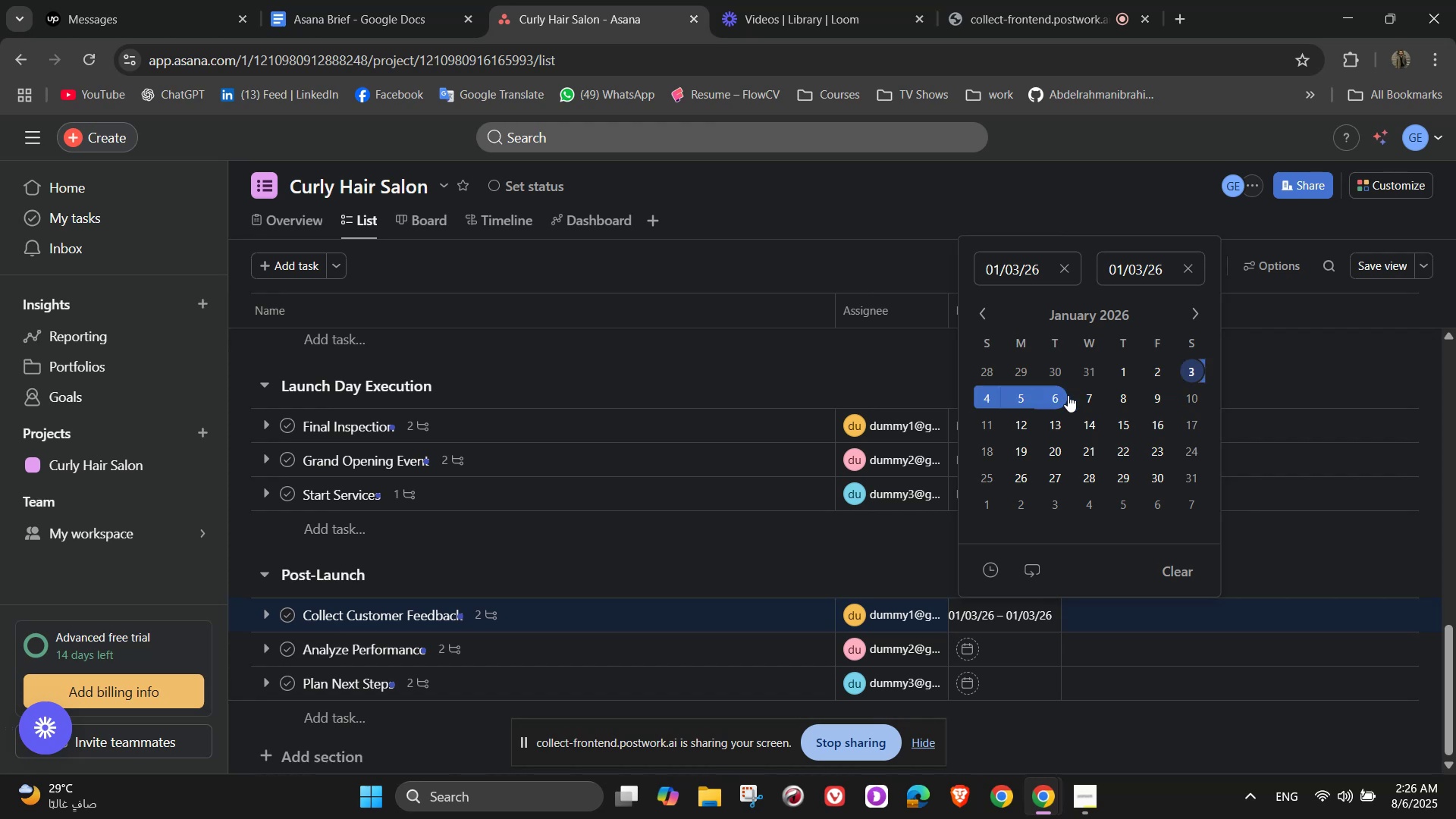 
left_click([1068, 395])
 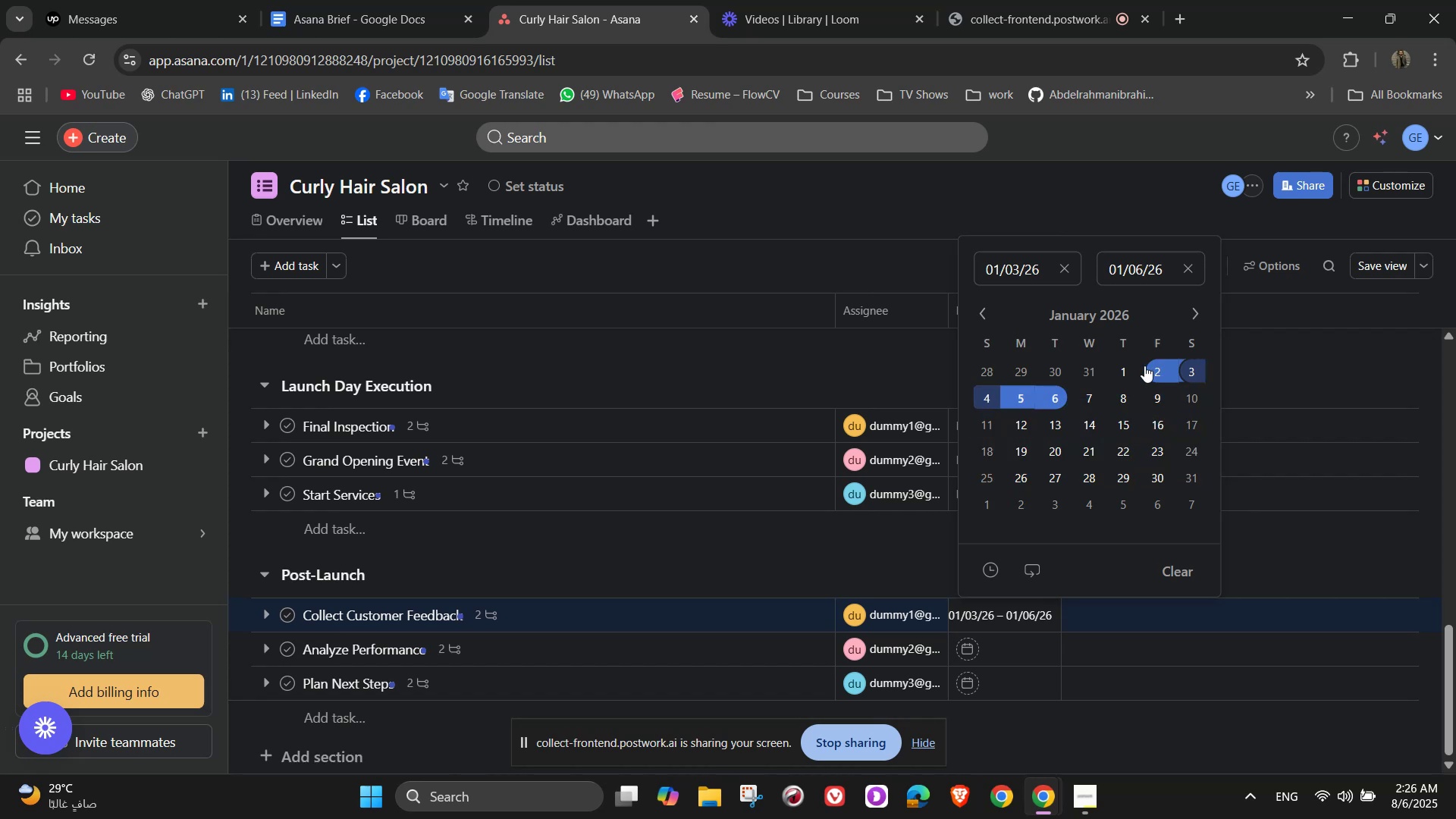 
left_click([1127, 366])
 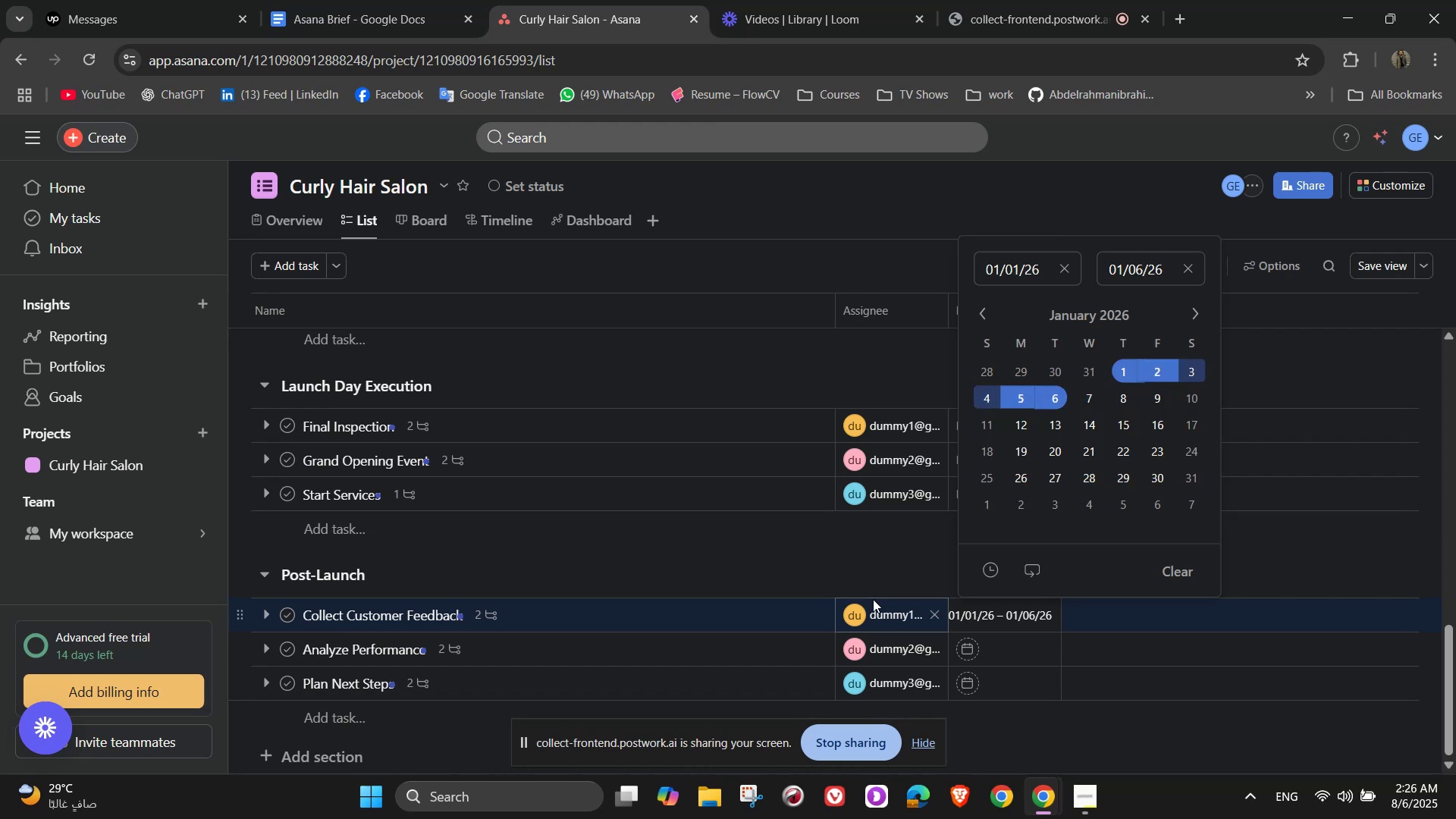 
left_click([868, 577])
 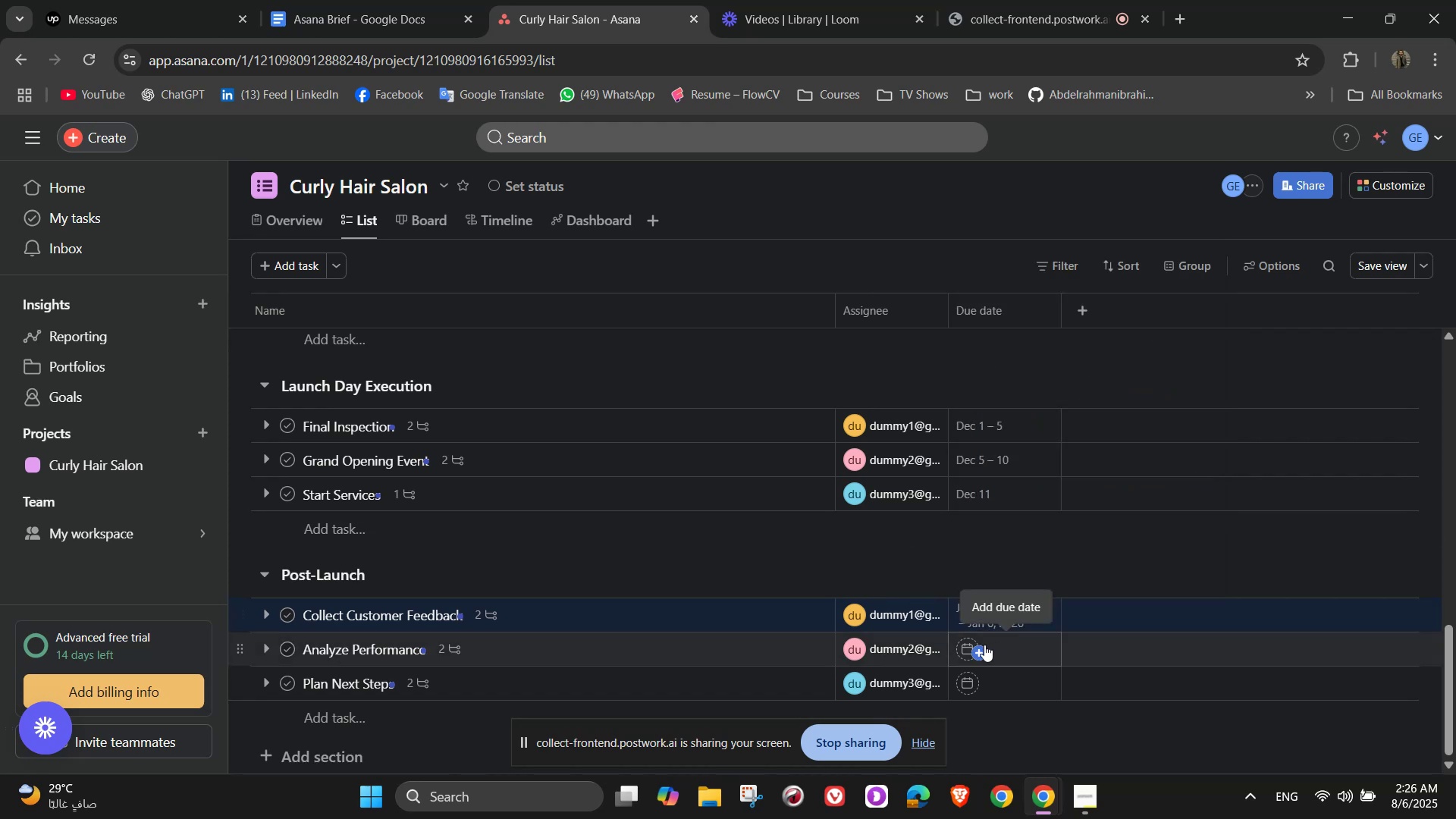 
left_click([974, 648])
 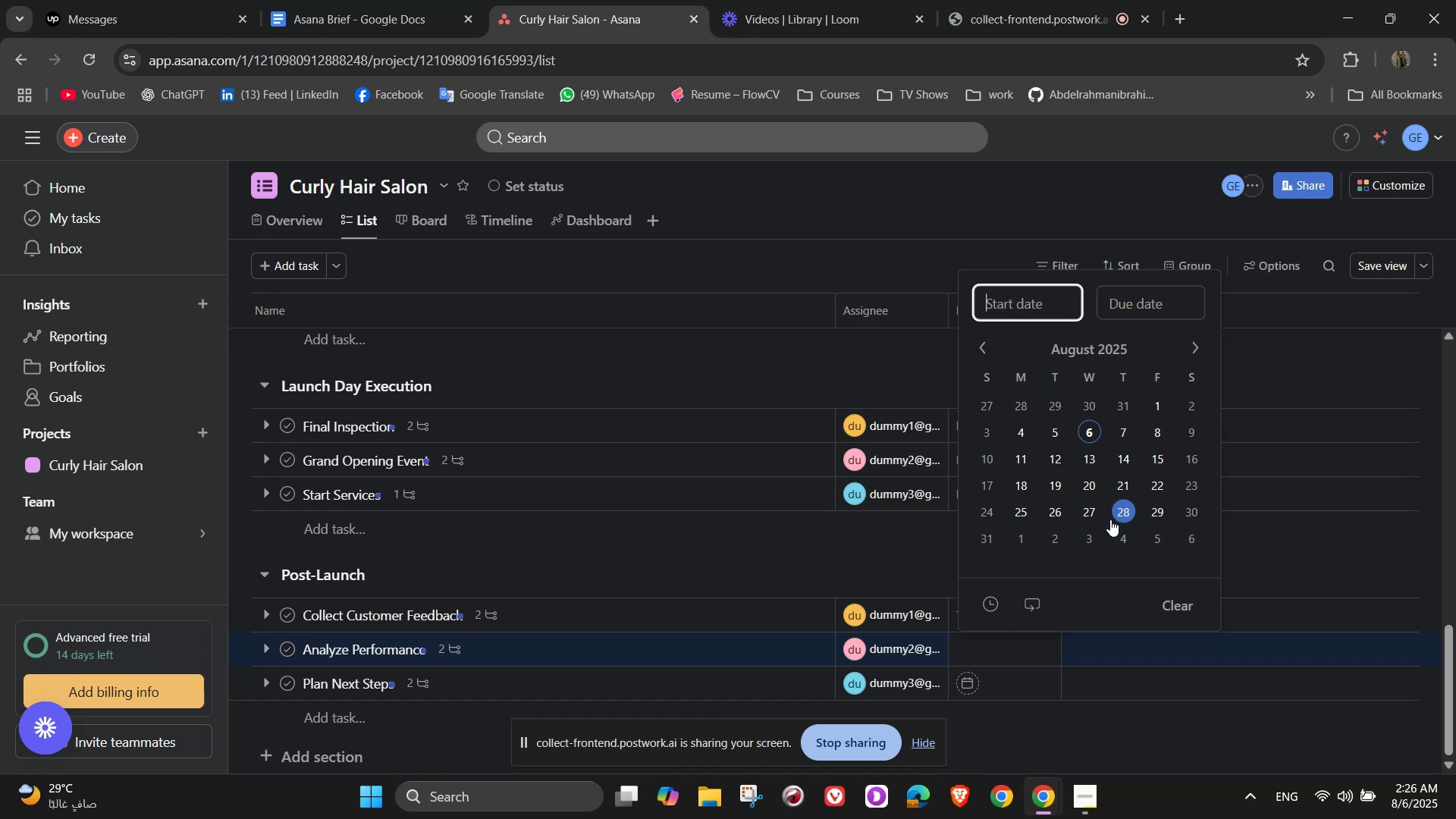 
wait(7.25)
 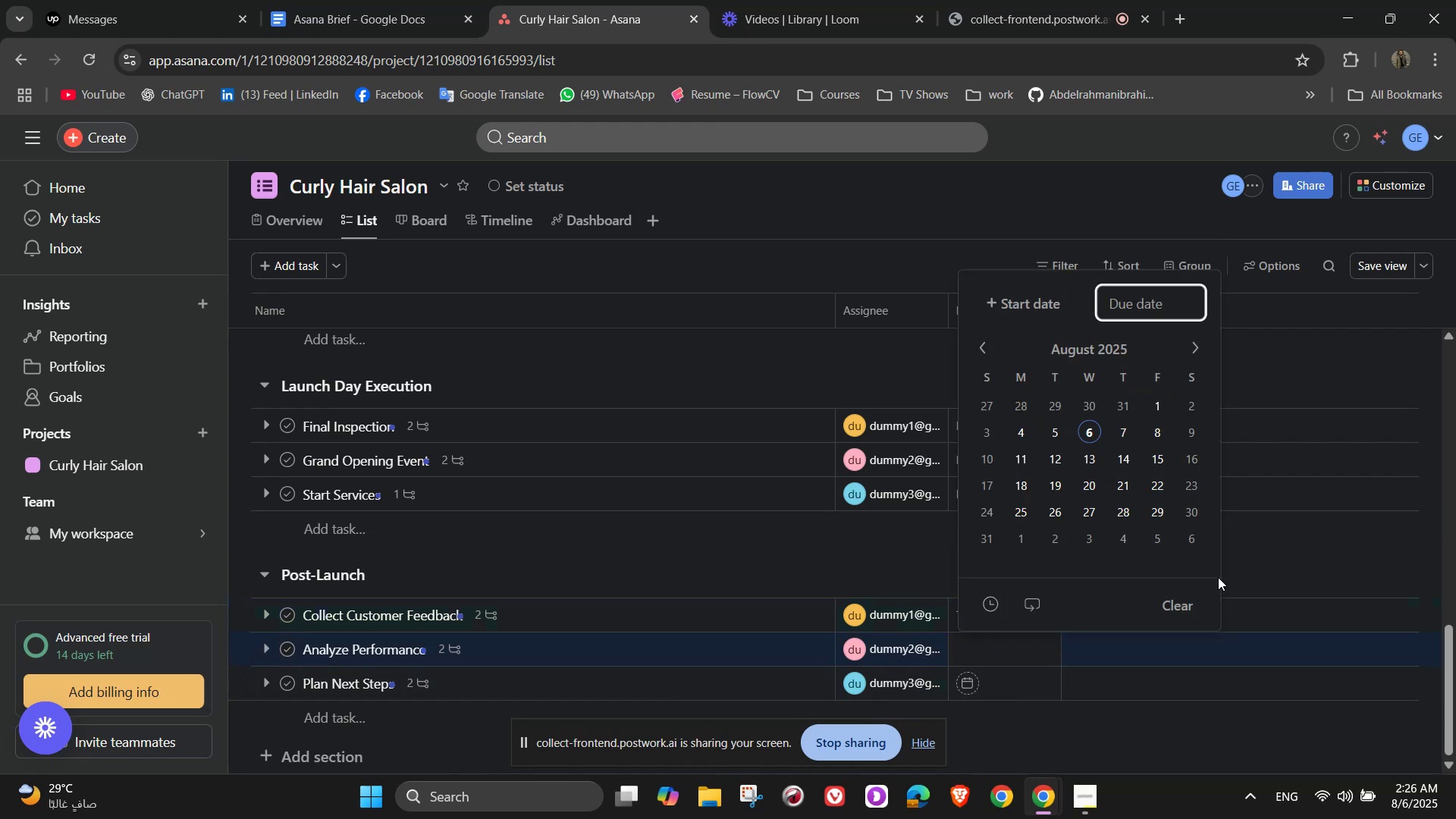 
double_click([1206, 349])
 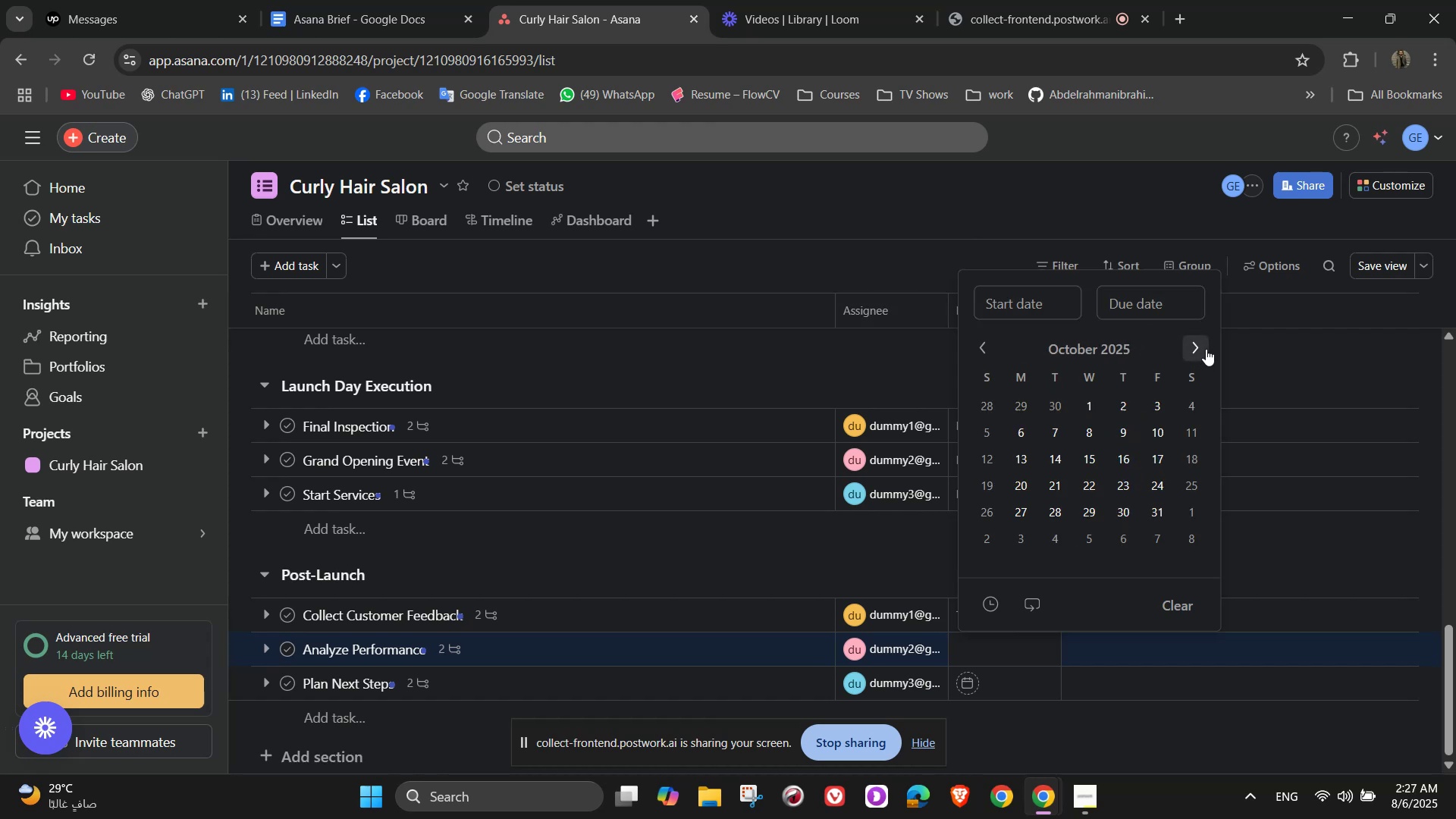 
triple_click([1206, 349])
 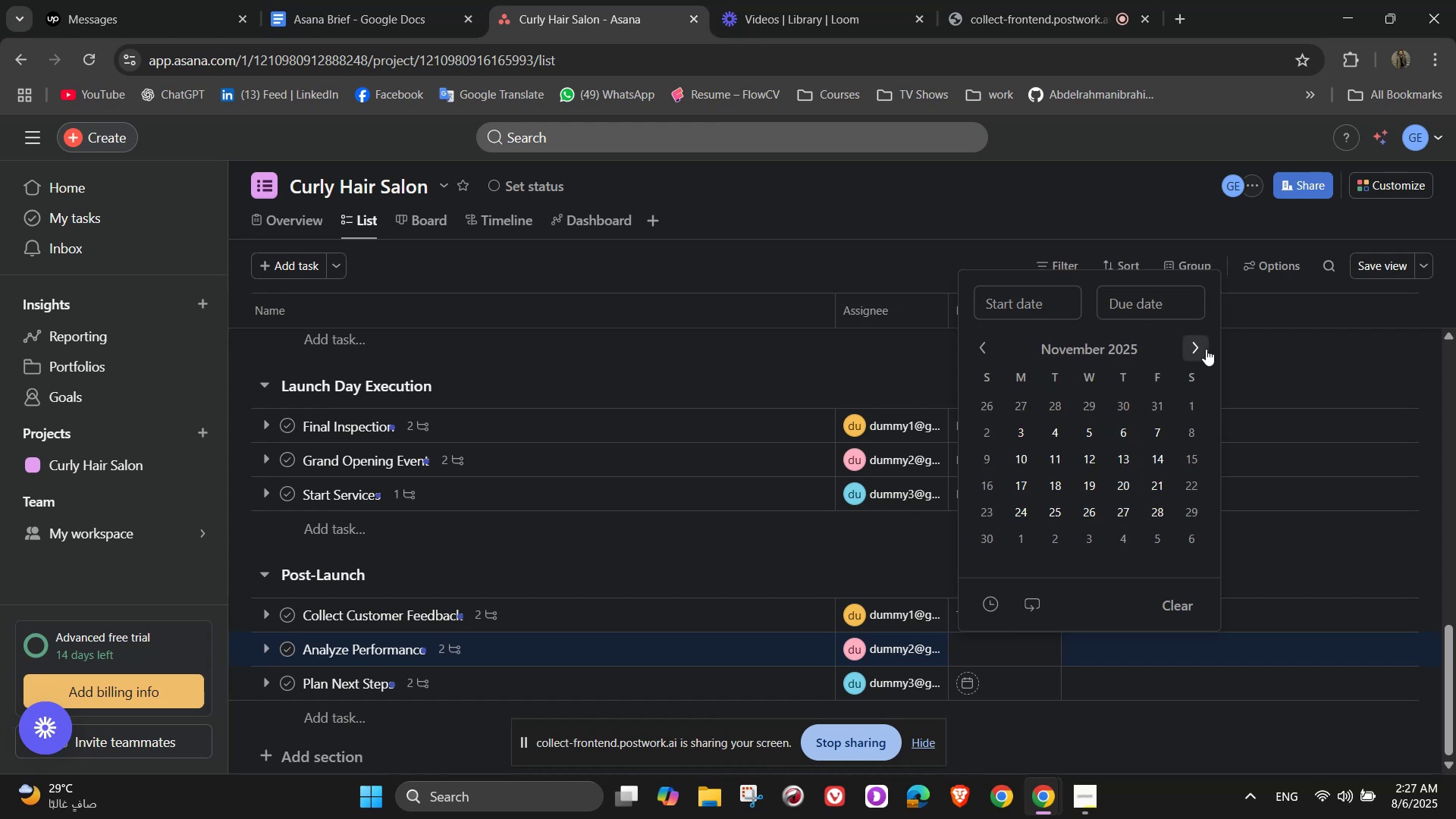 
triple_click([1206, 349])
 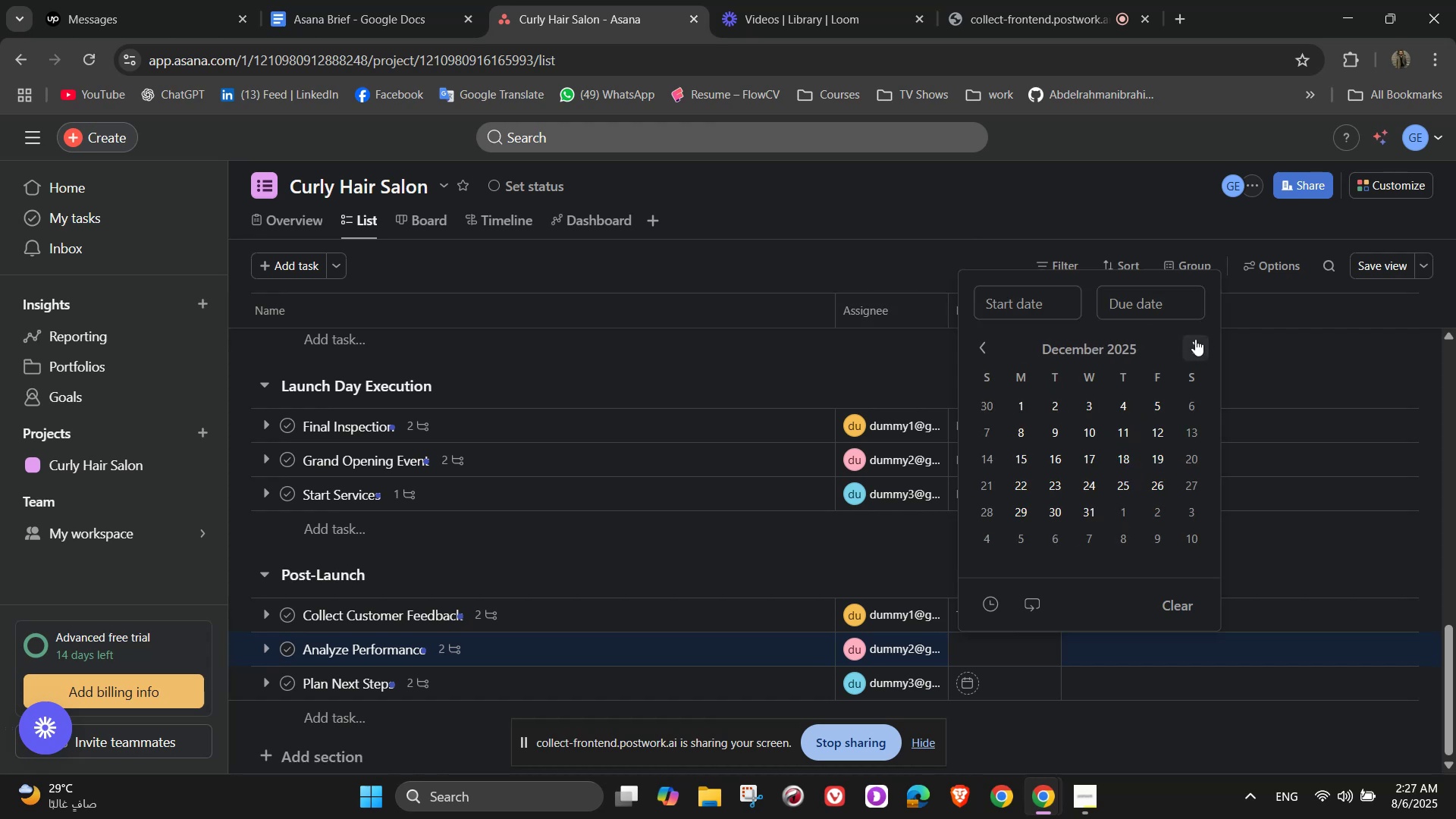 
left_click([1195, 339])
 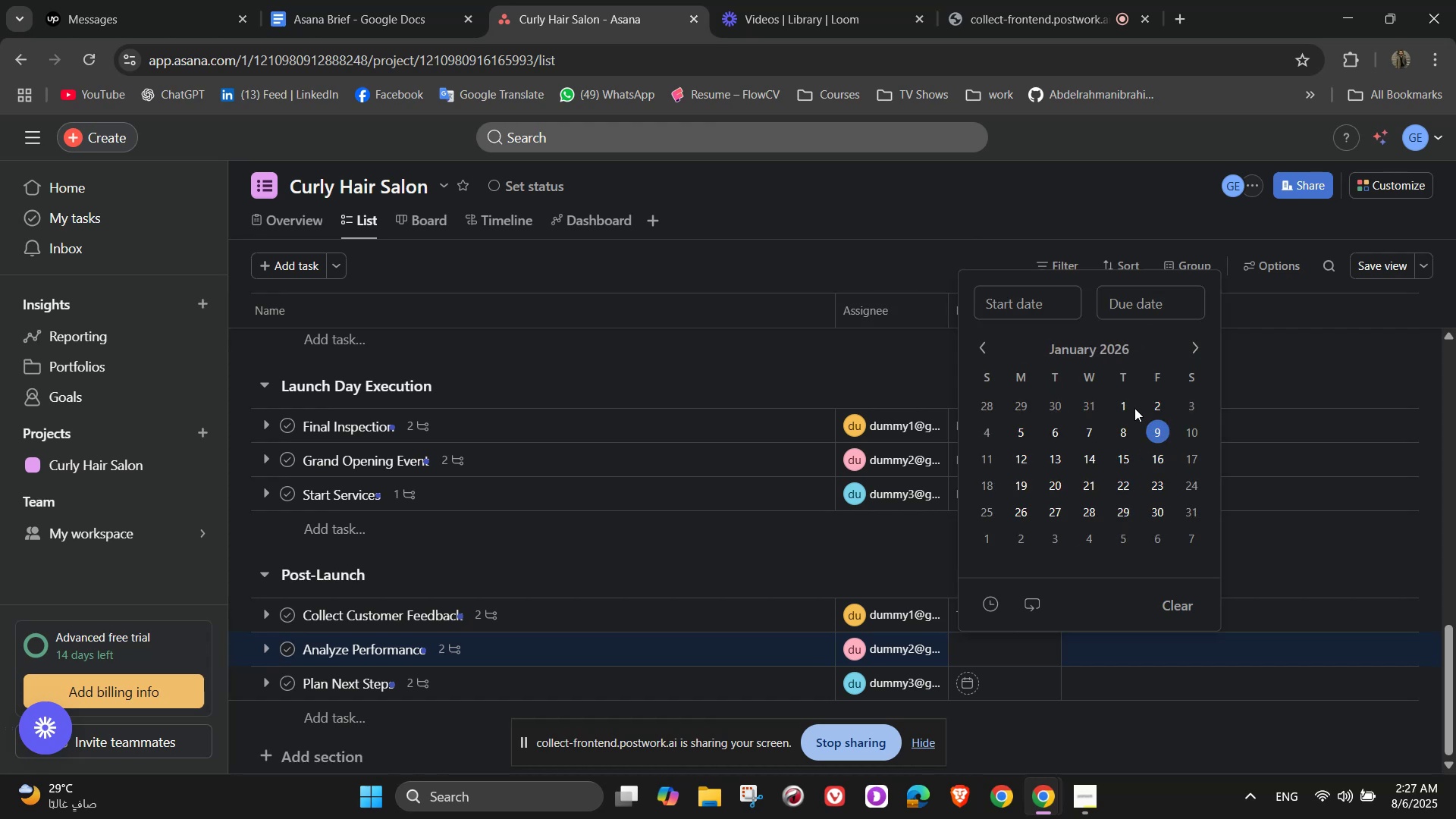 
left_click([1135, 427])
 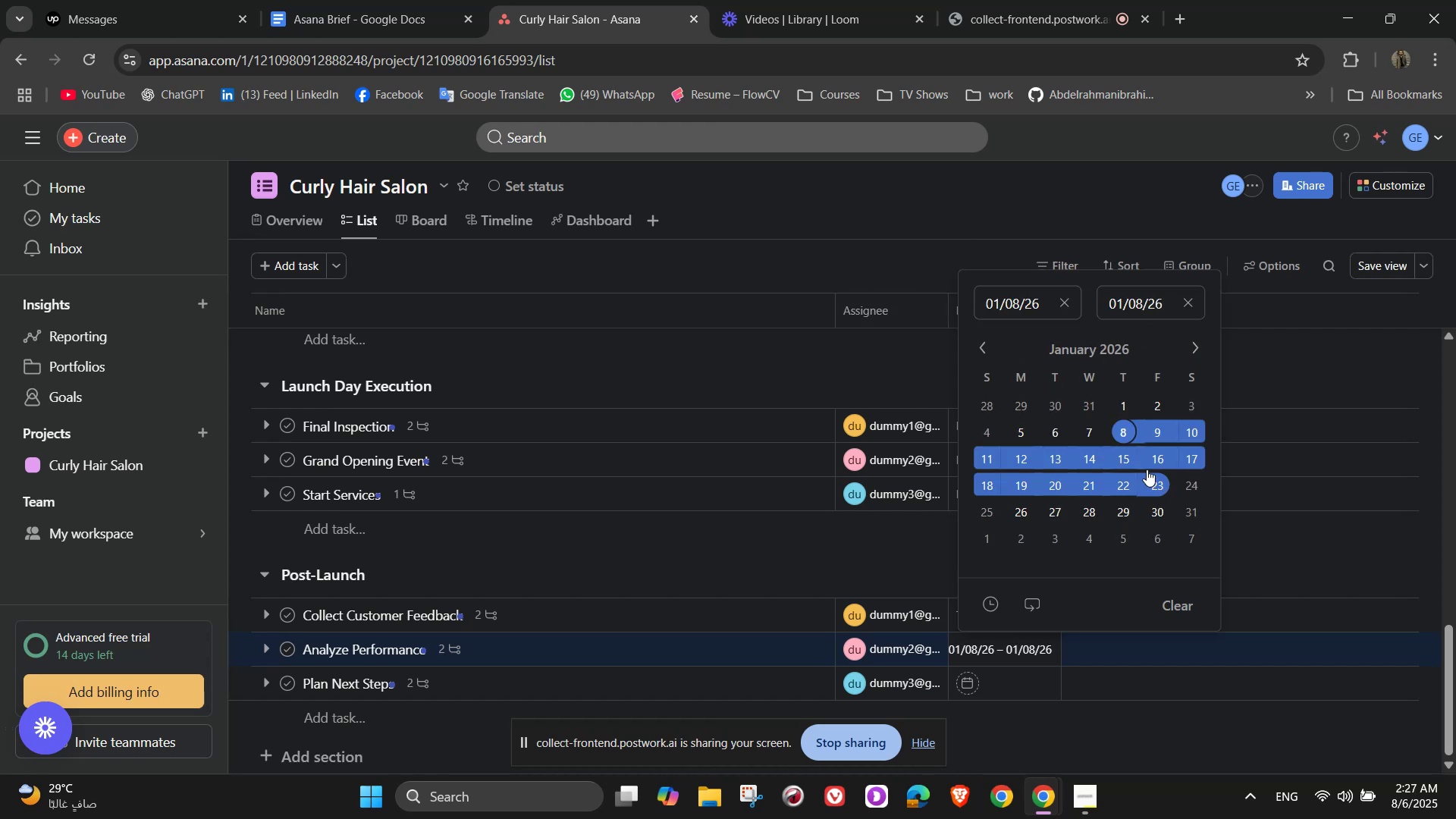 
left_click([1146, 467])
 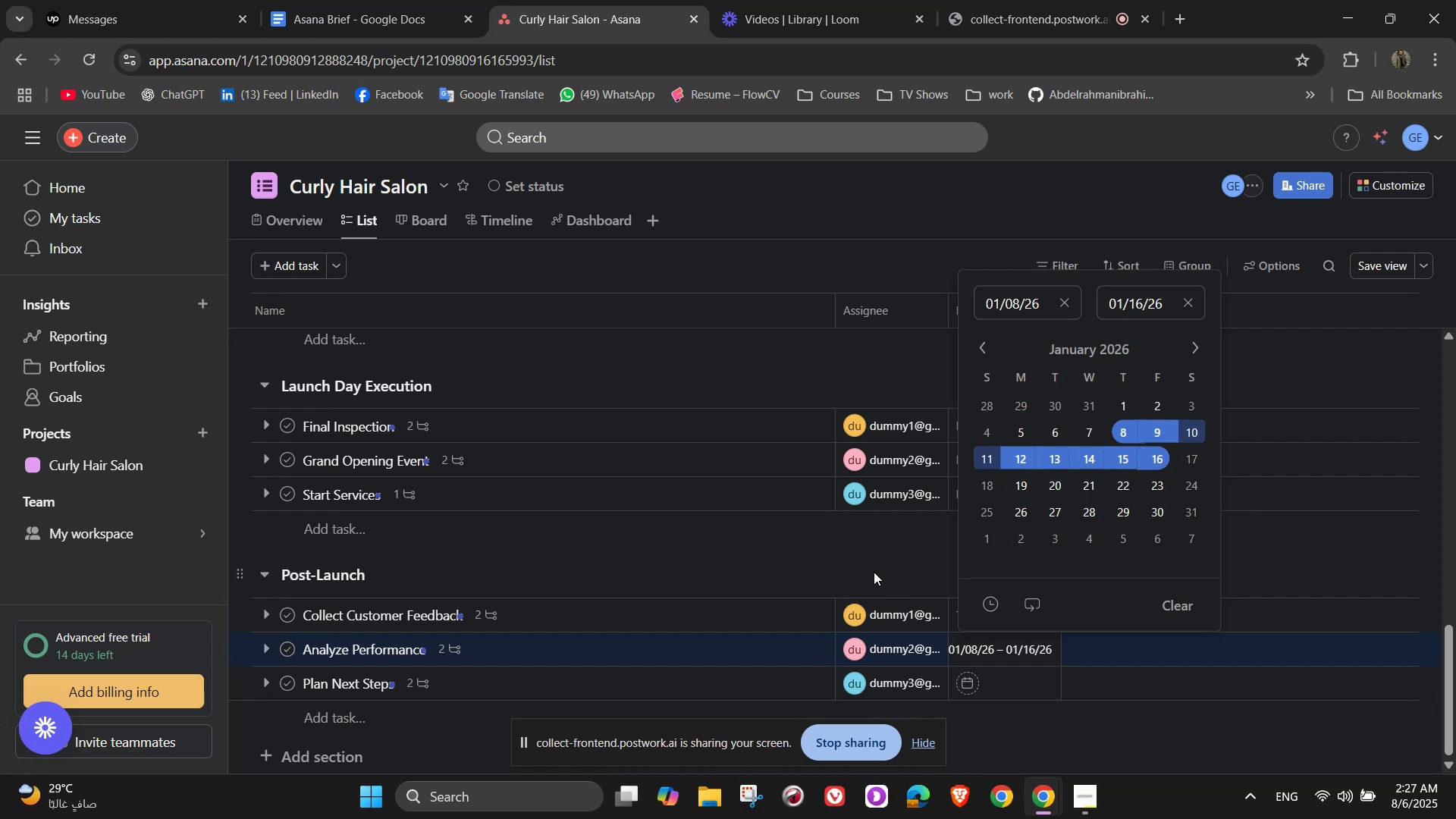 
left_click([874, 572])
 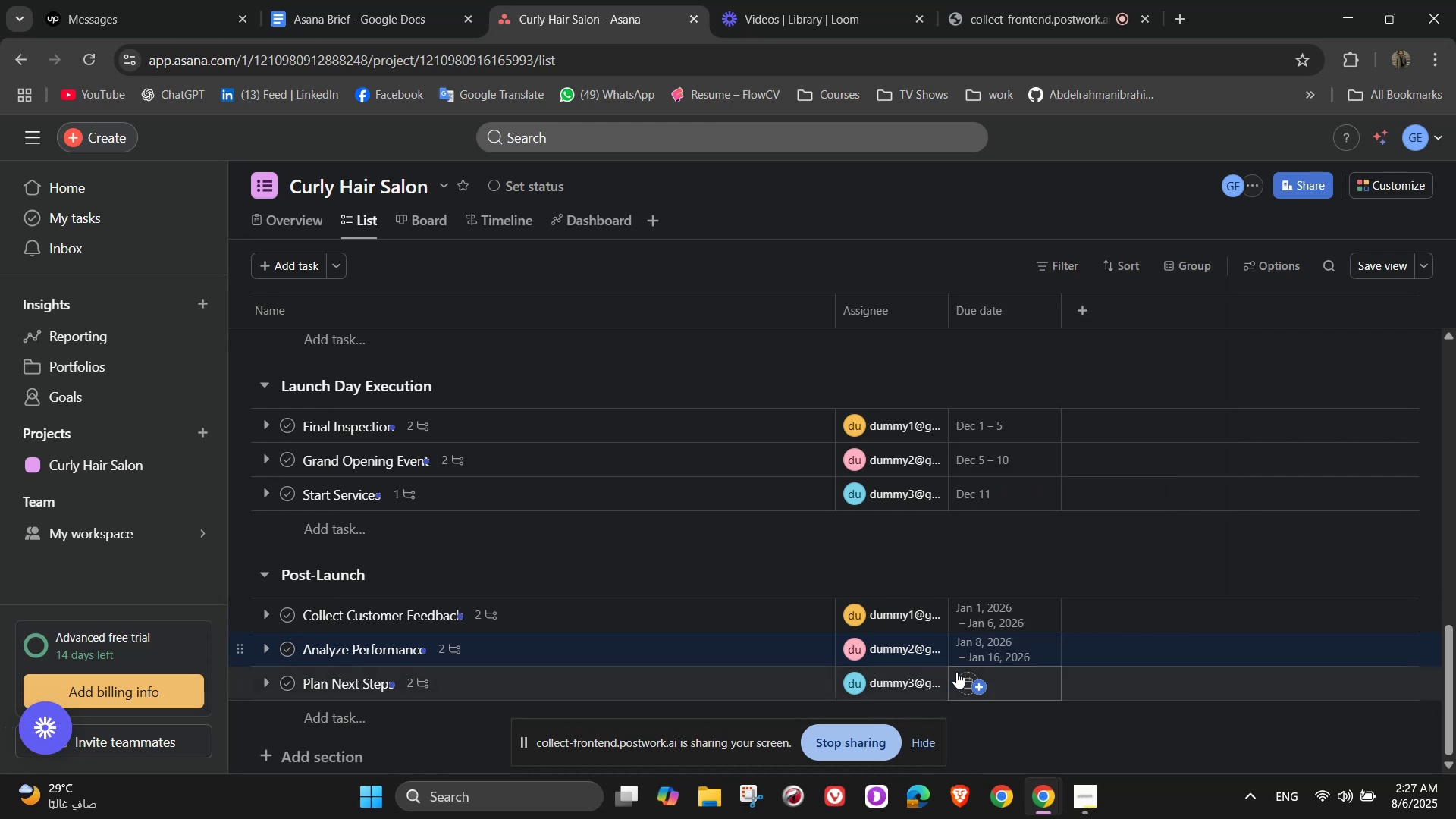 
left_click([960, 682])
 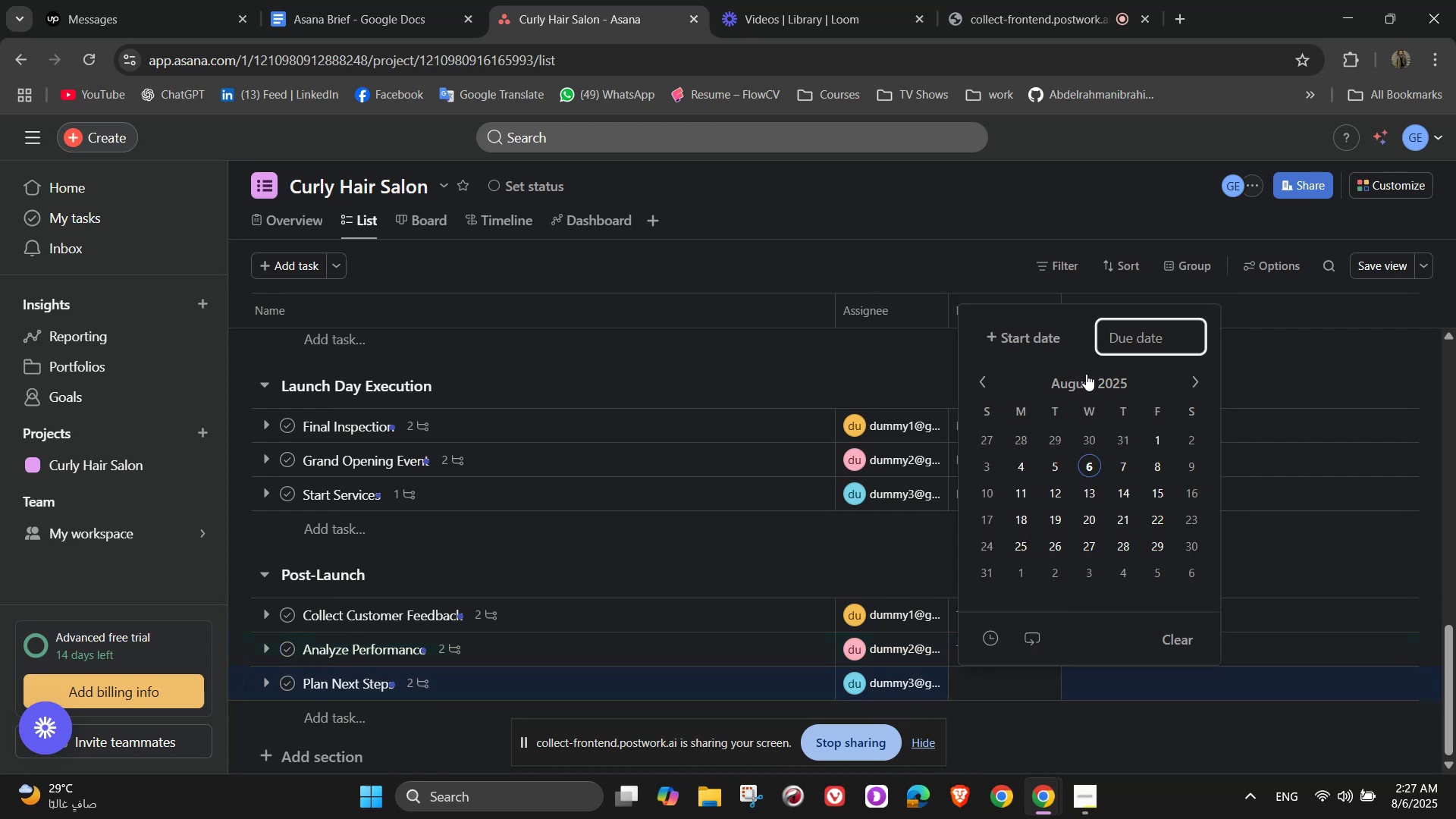 
left_click_drag(start_coordinate=[1211, 381], to_coordinate=[1206, 382])
 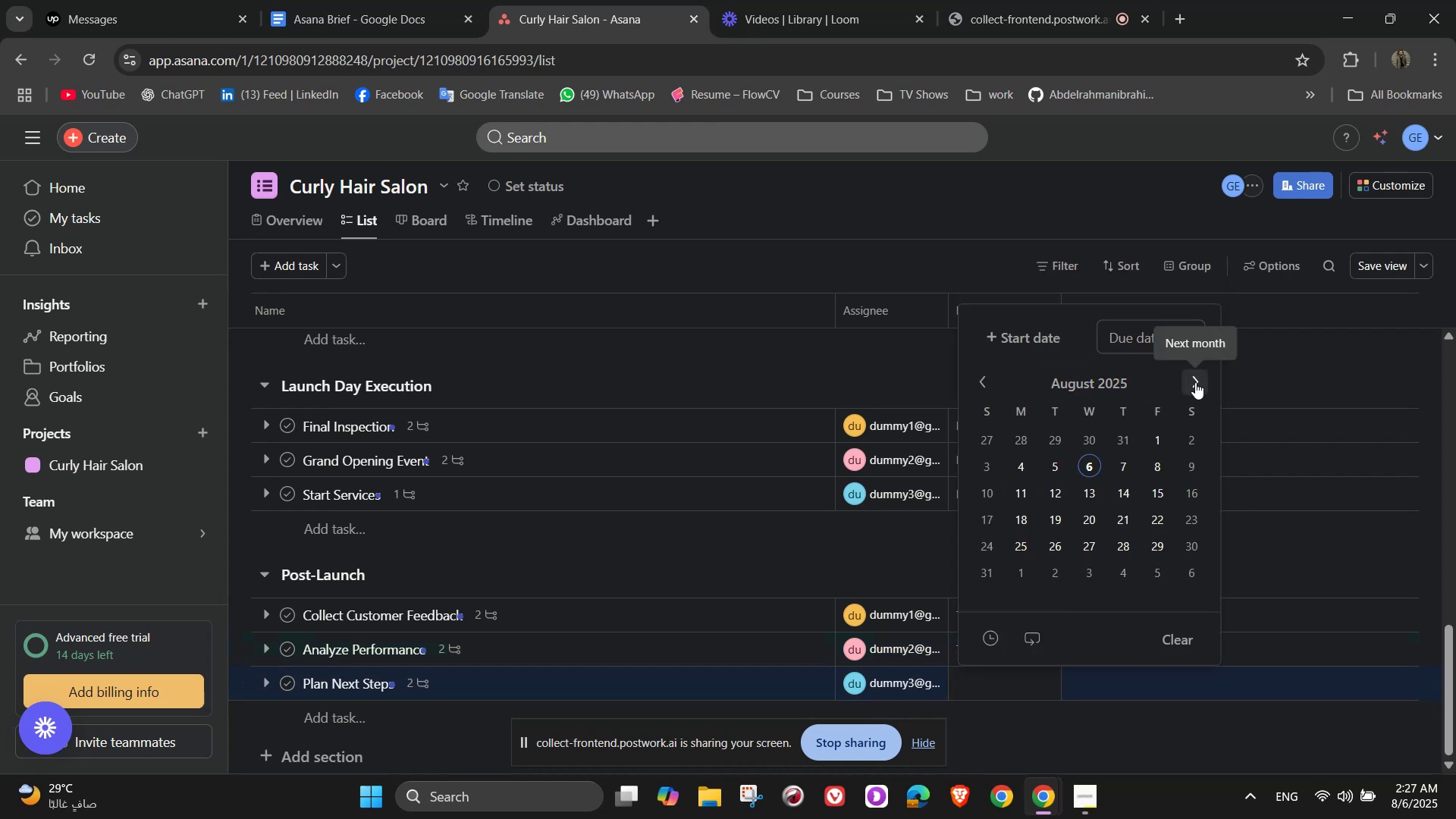 
triple_click([1195, 382])
 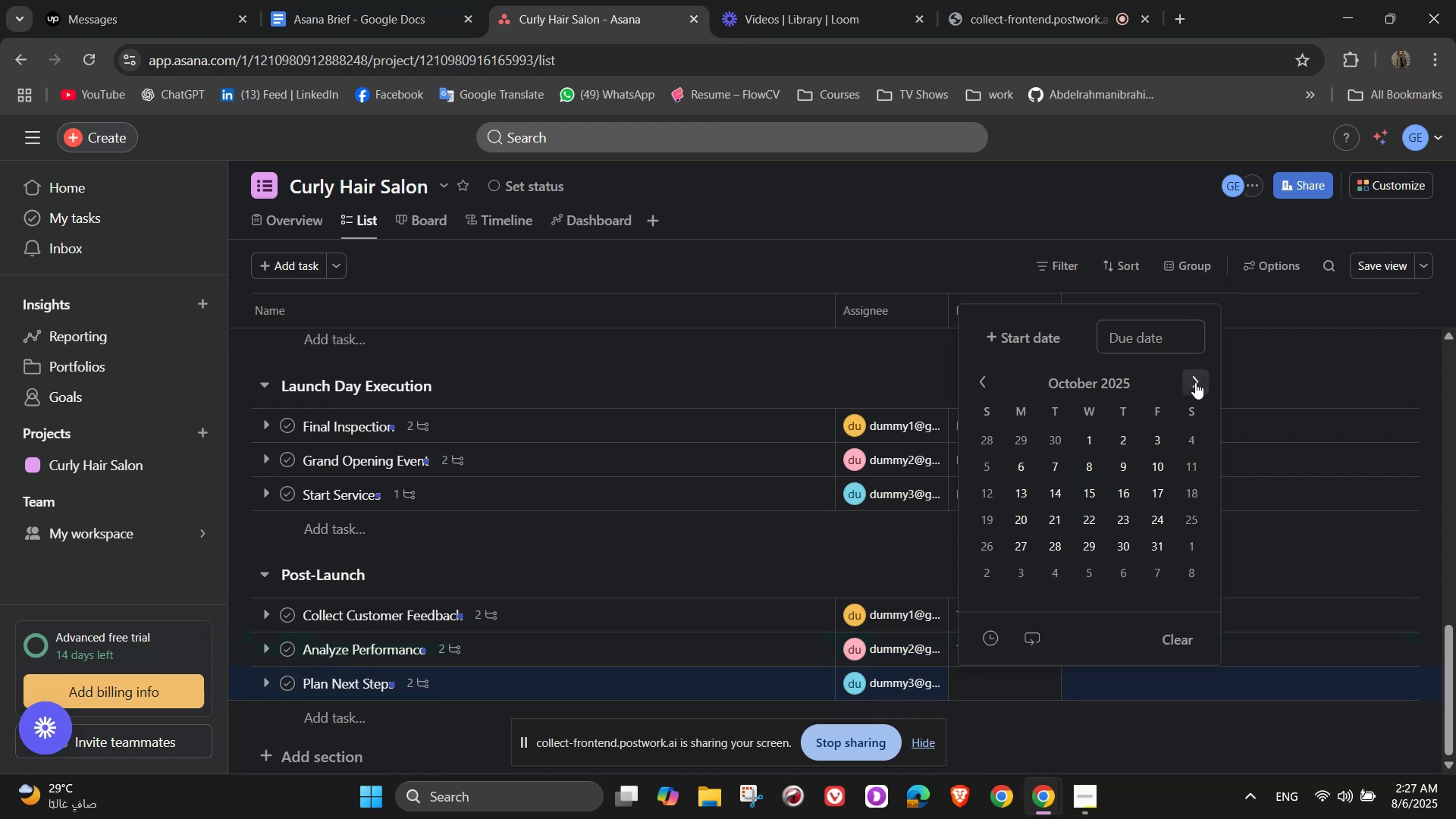 
triple_click([1195, 382])
 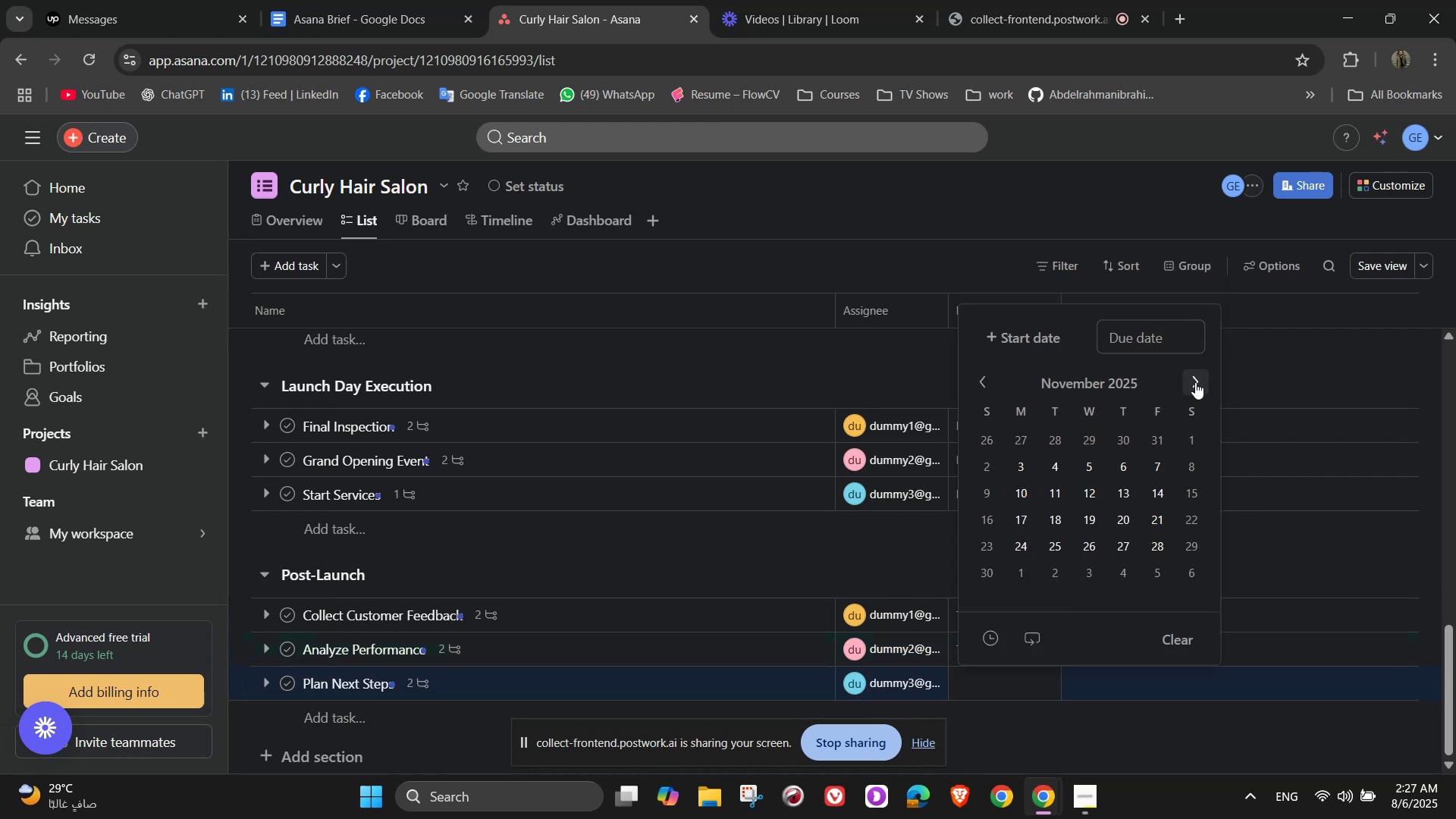 
triple_click([1195, 382])
 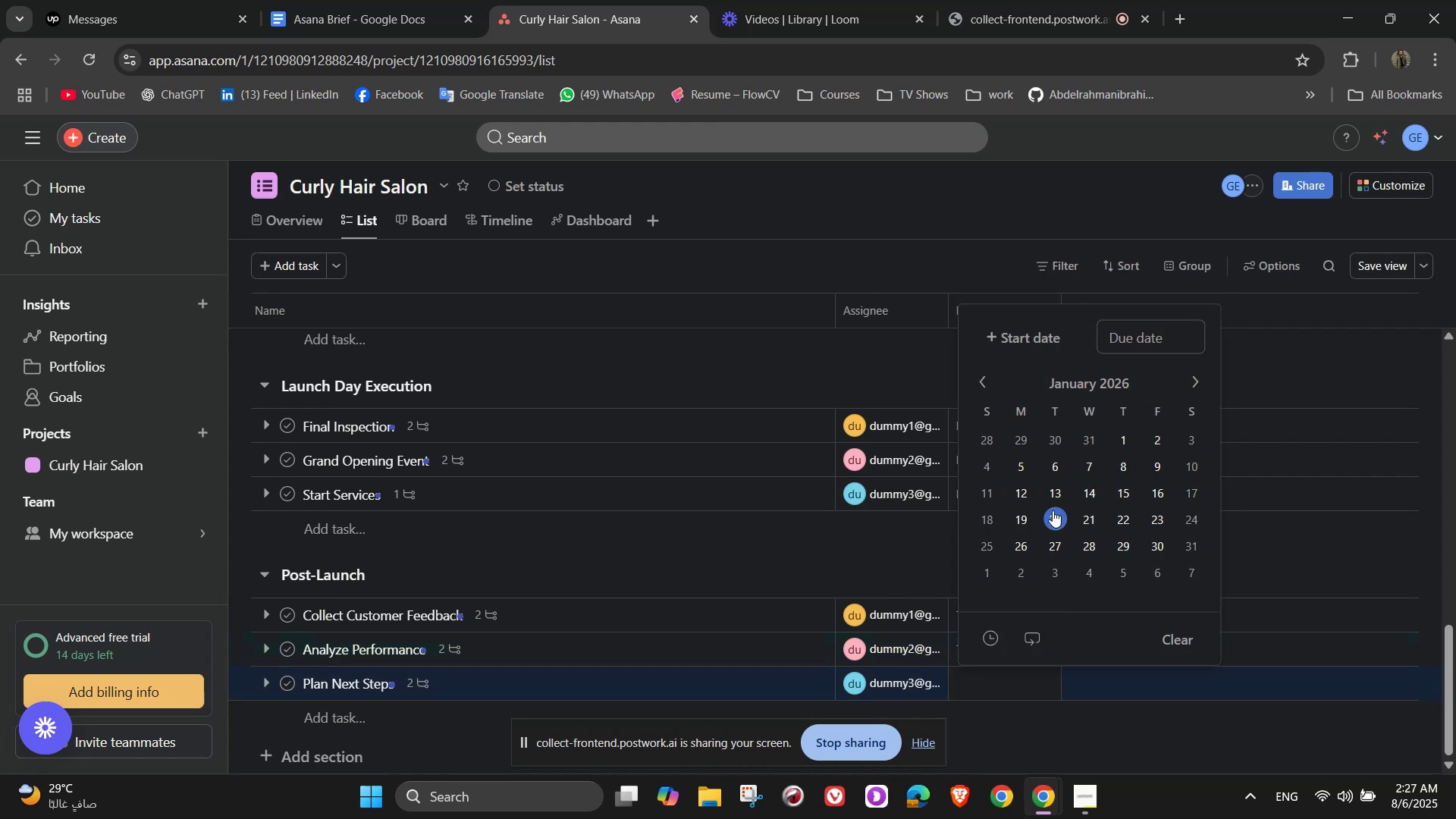 
left_click([1053, 510])
 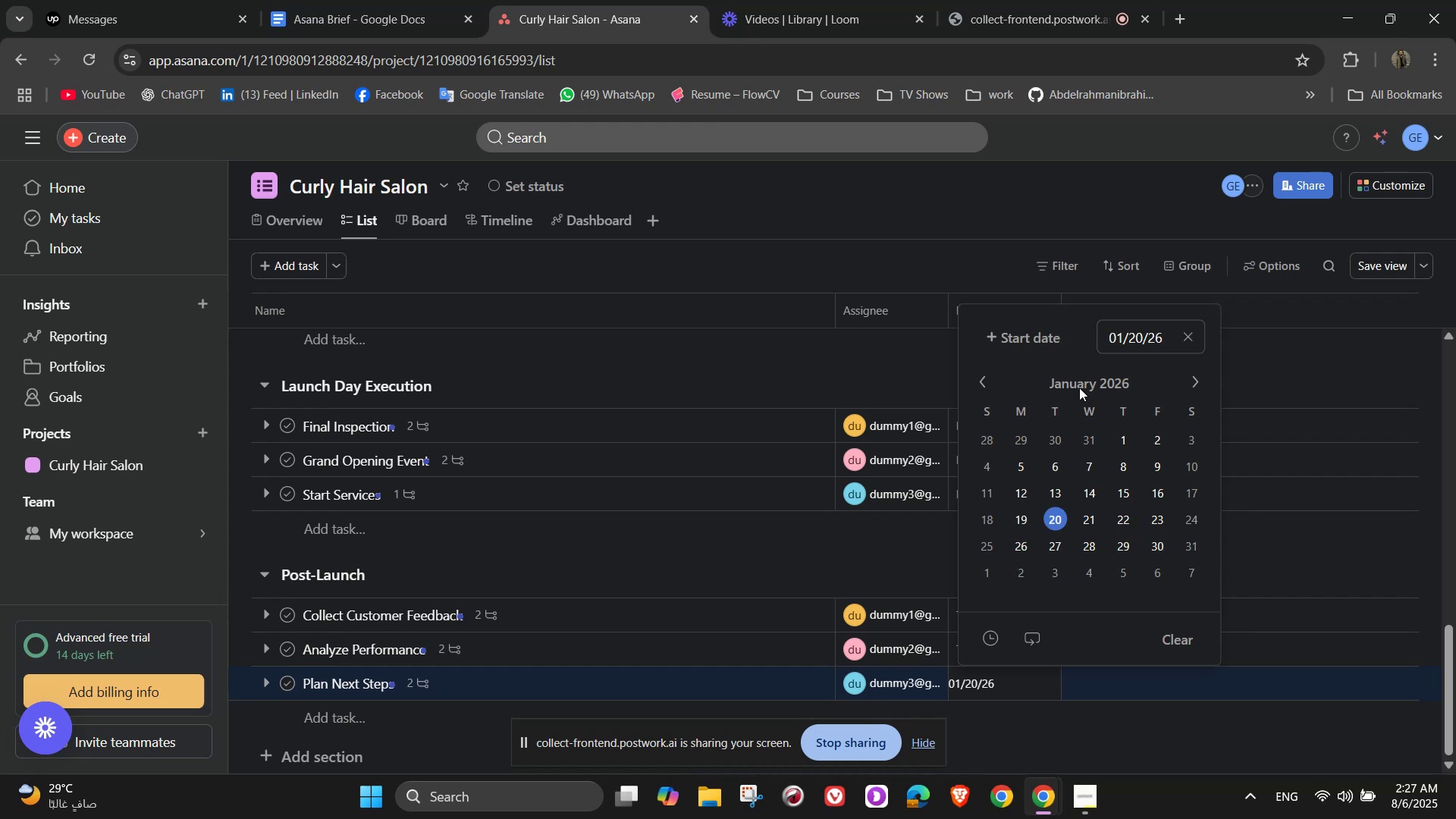 
left_click([1061, 344])
 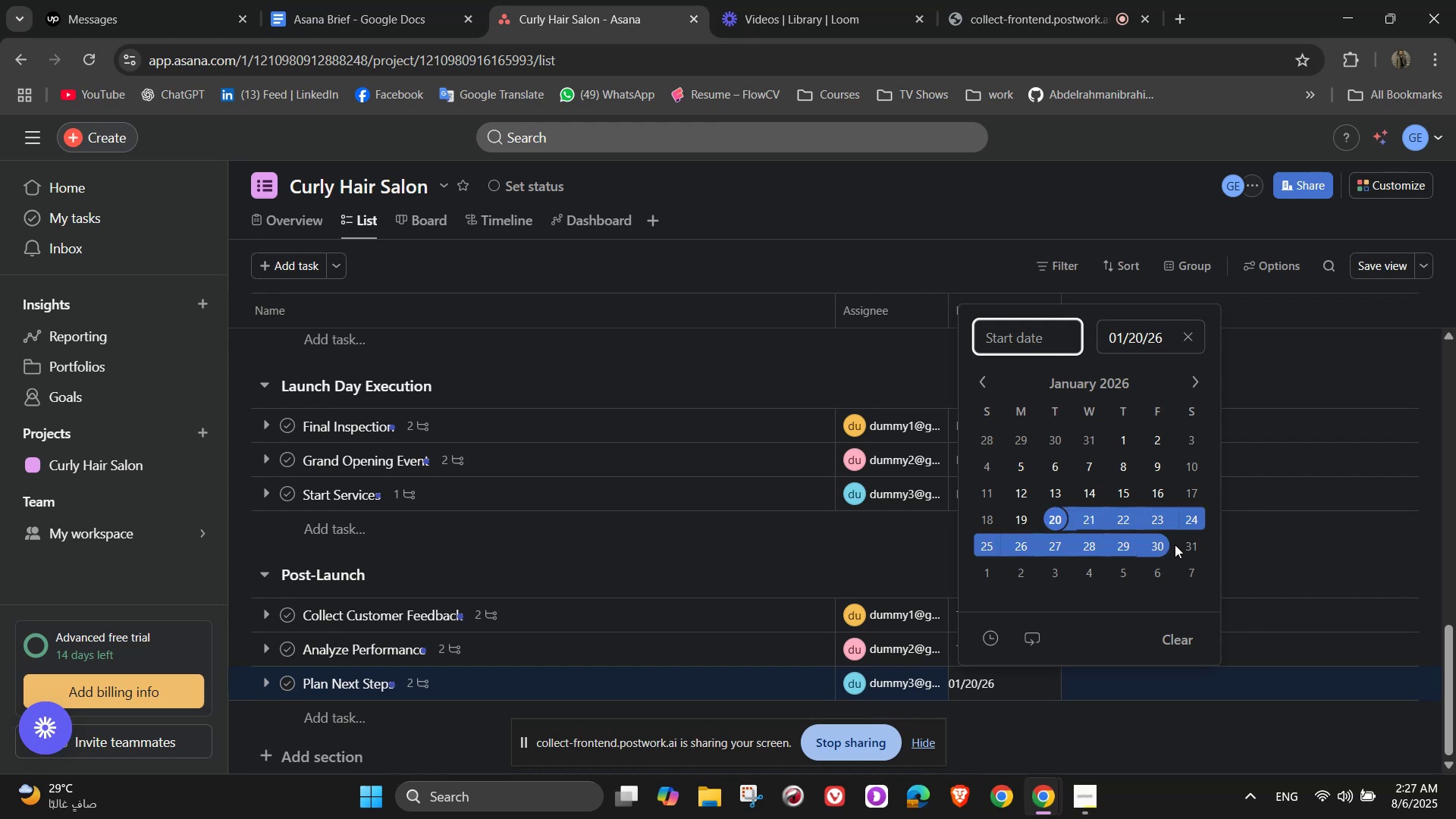 
left_click([1190, 545])
 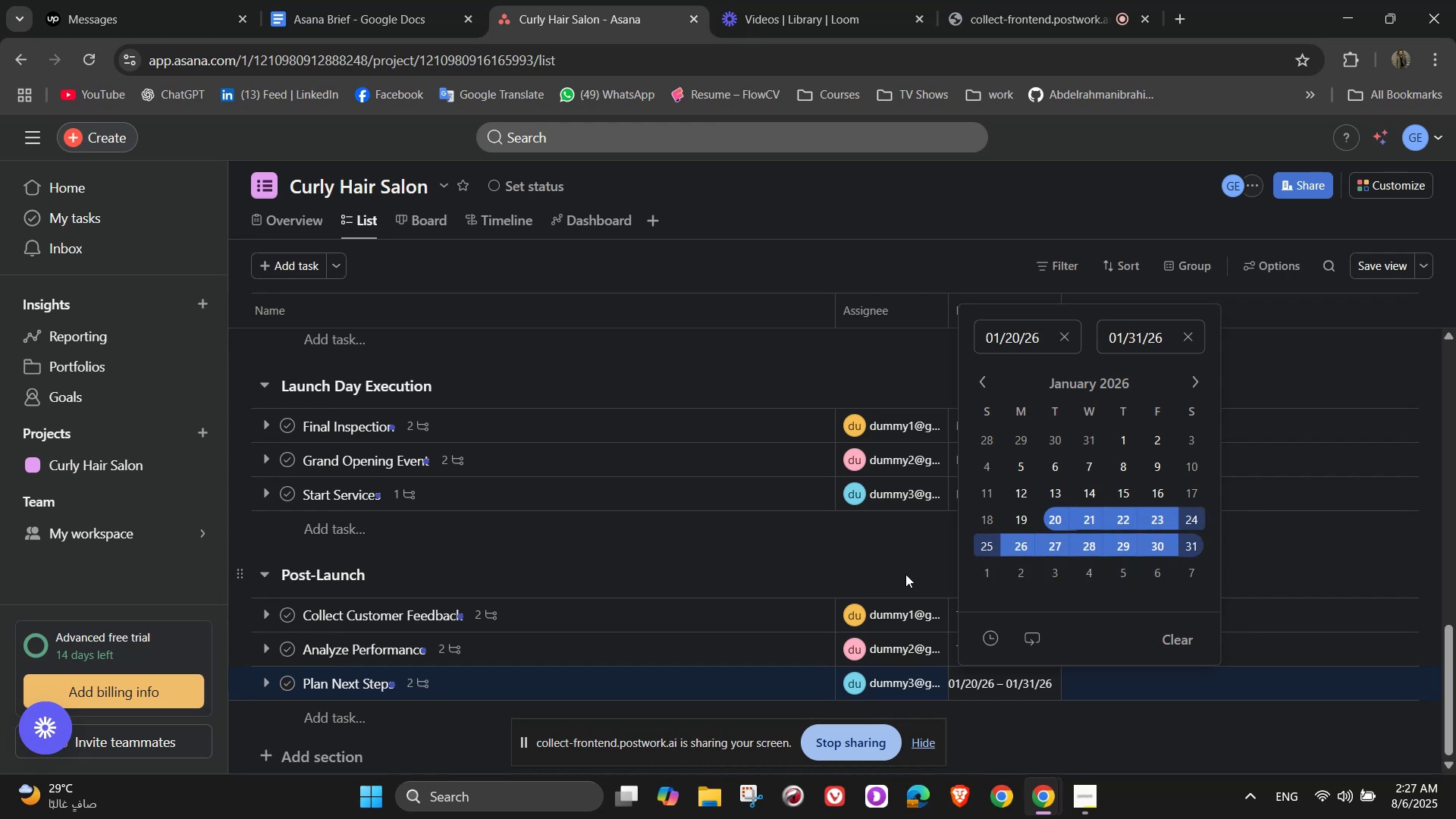 
left_click([861, 574])
 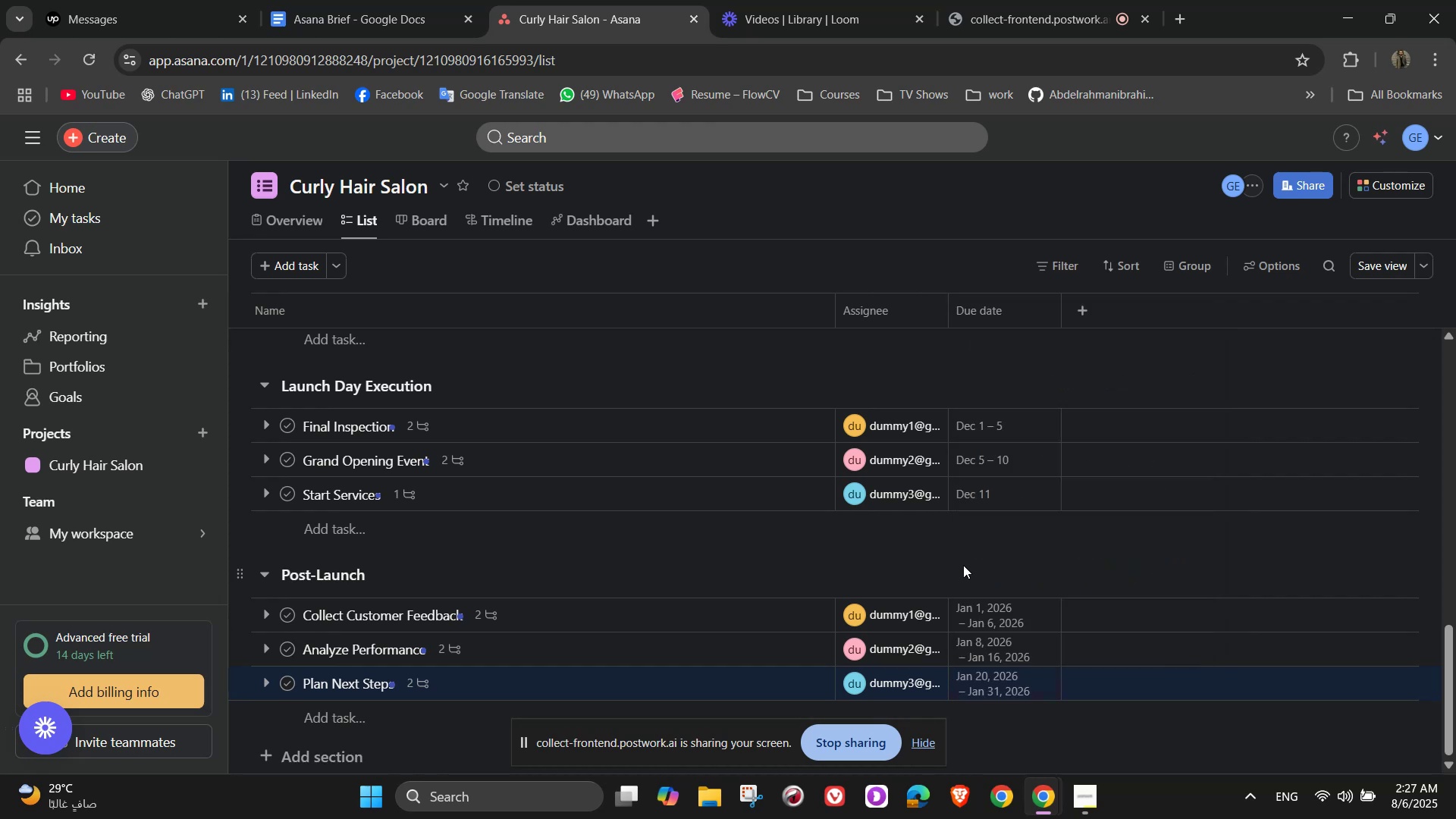 
scroll: coordinate [1109, 625], scroll_direction: up, amount: 17.0
 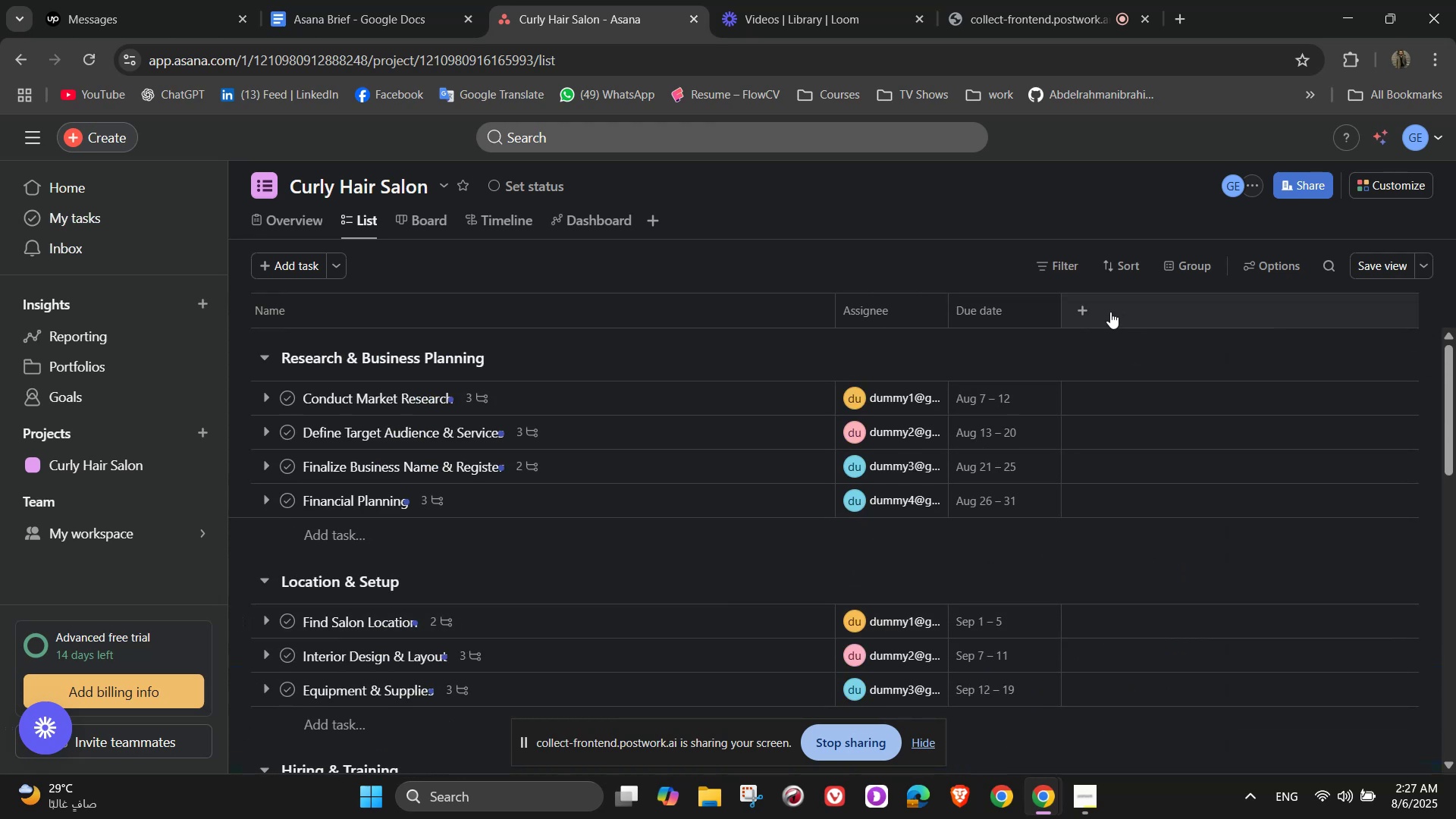 
mouse_move([1074, 328])
 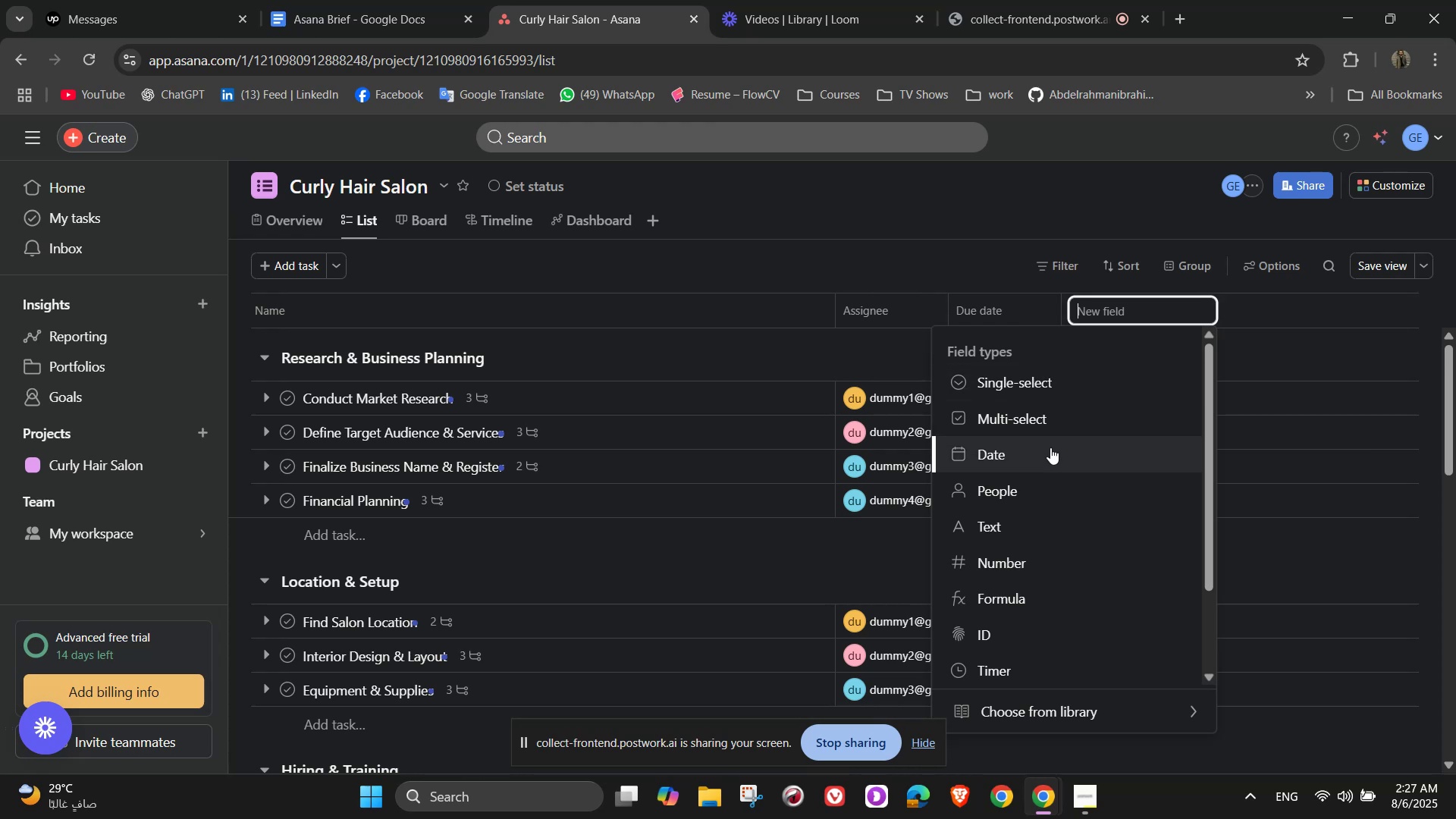 
scroll: coordinate [1047, 486], scroll_direction: down, amount: 5.0
 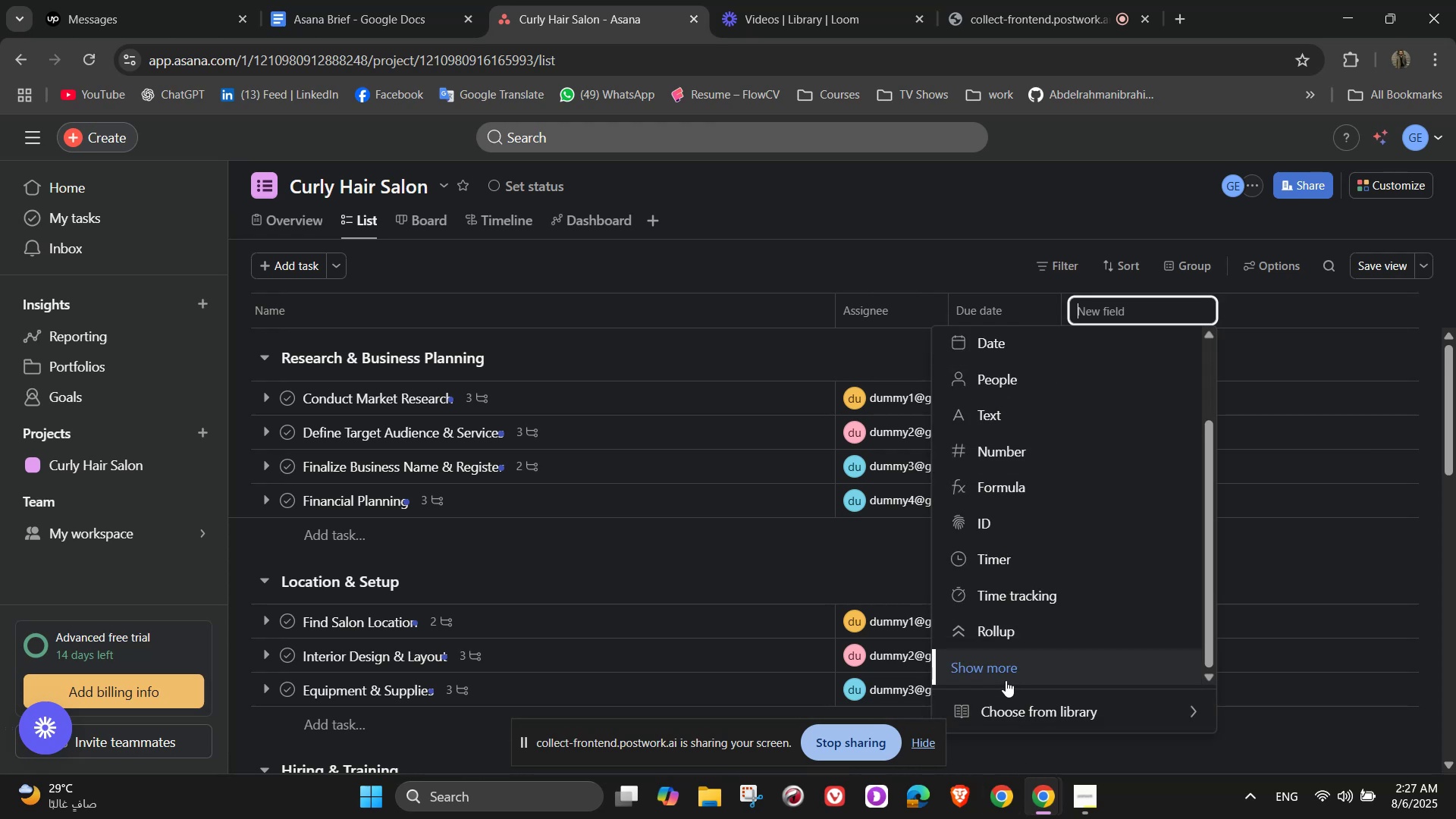 
left_click([1050, 699])
 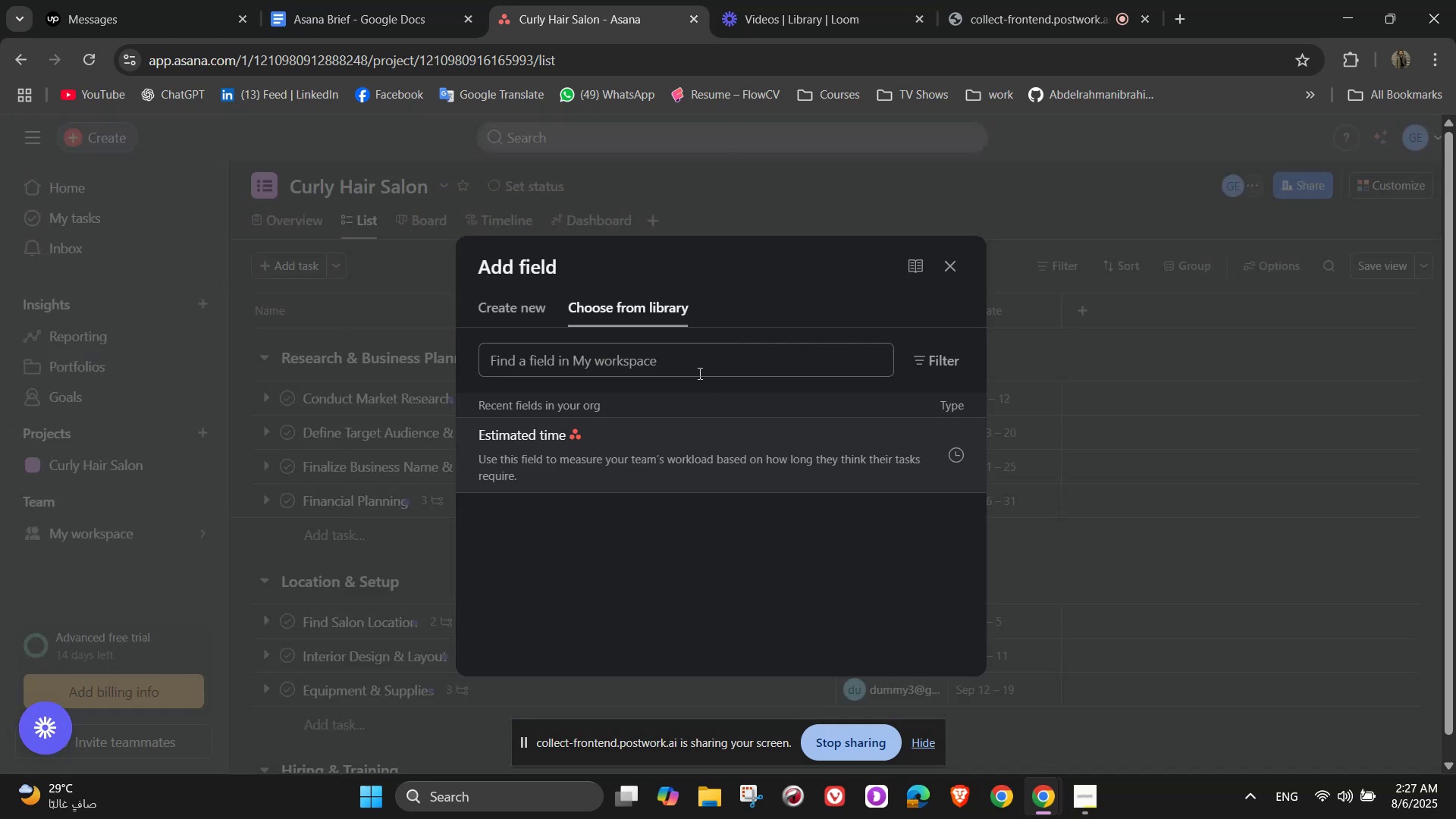 
left_click([698, 373])
 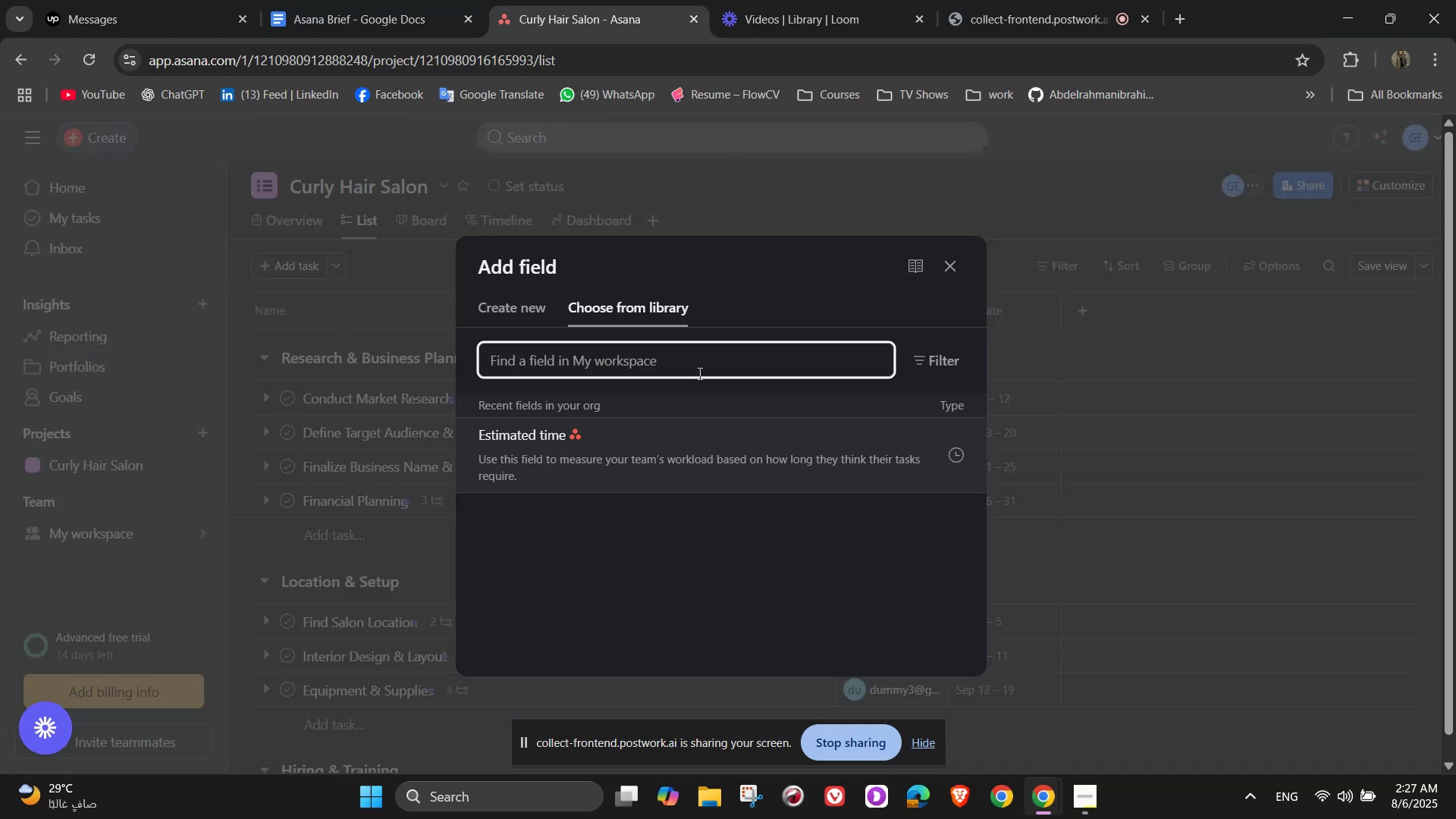 
type(Pr)
key(Backspace)
key(Backspace)
 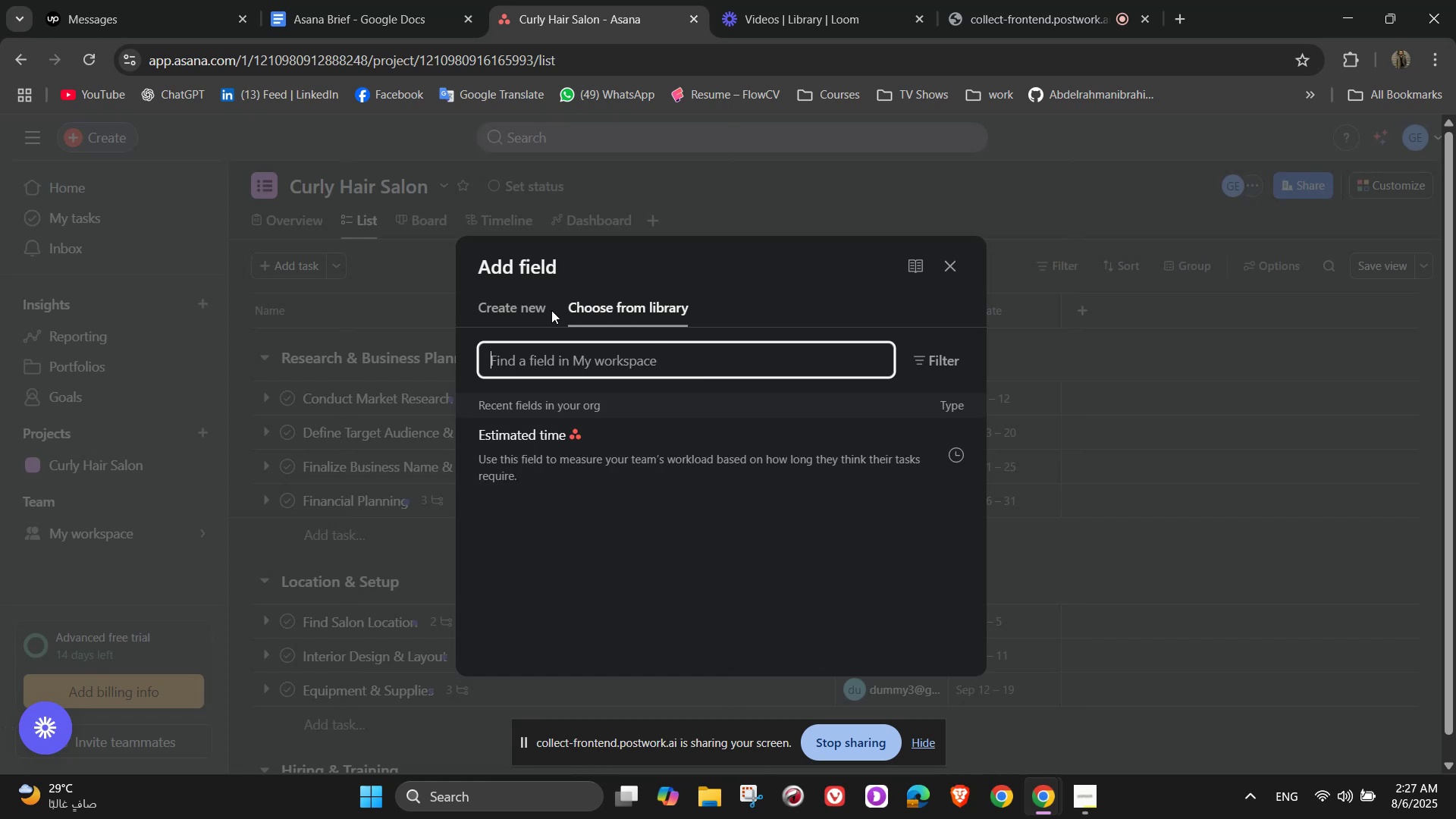 
double_click([548, 311])
 